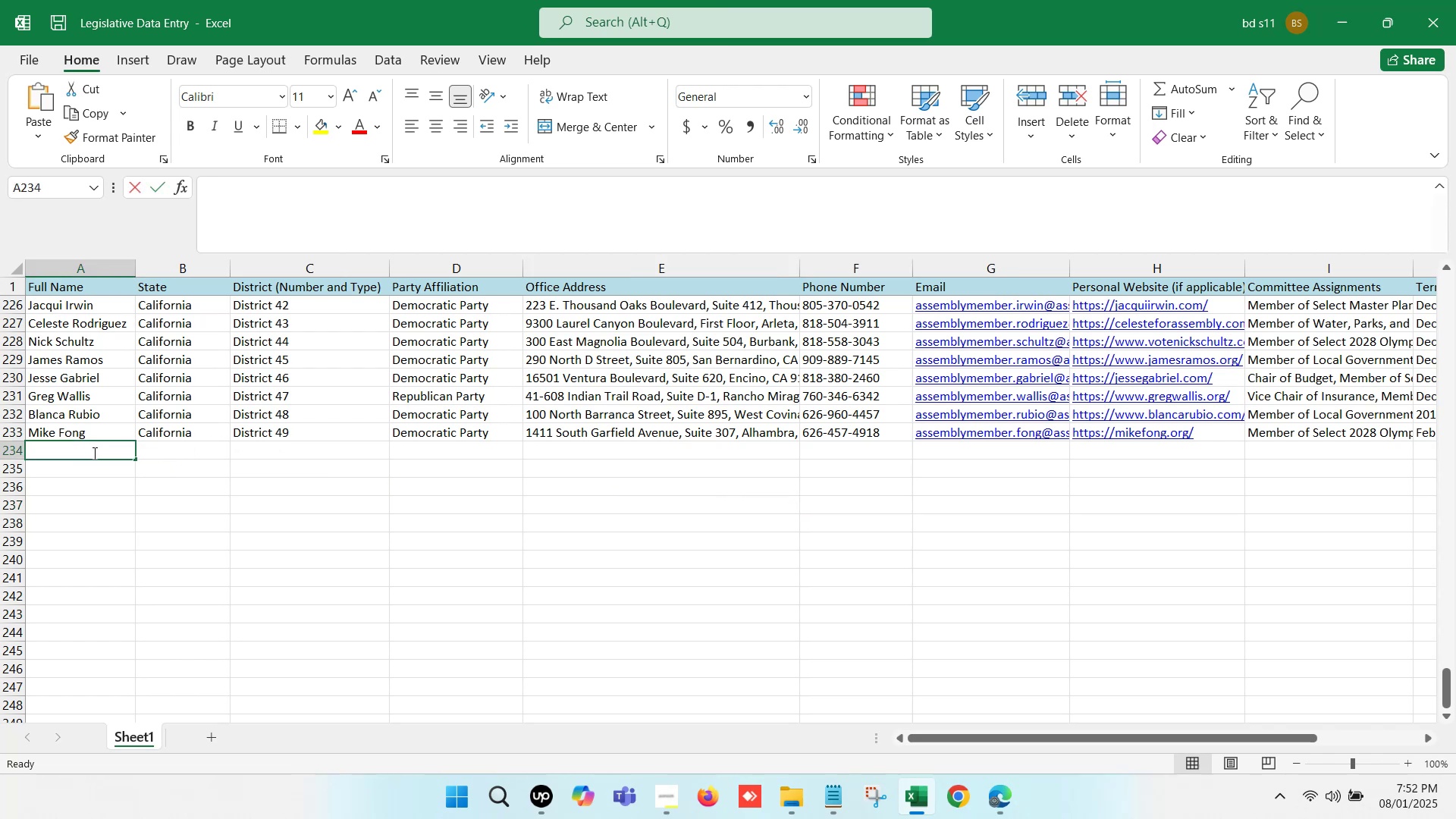 
key(Control+V)
 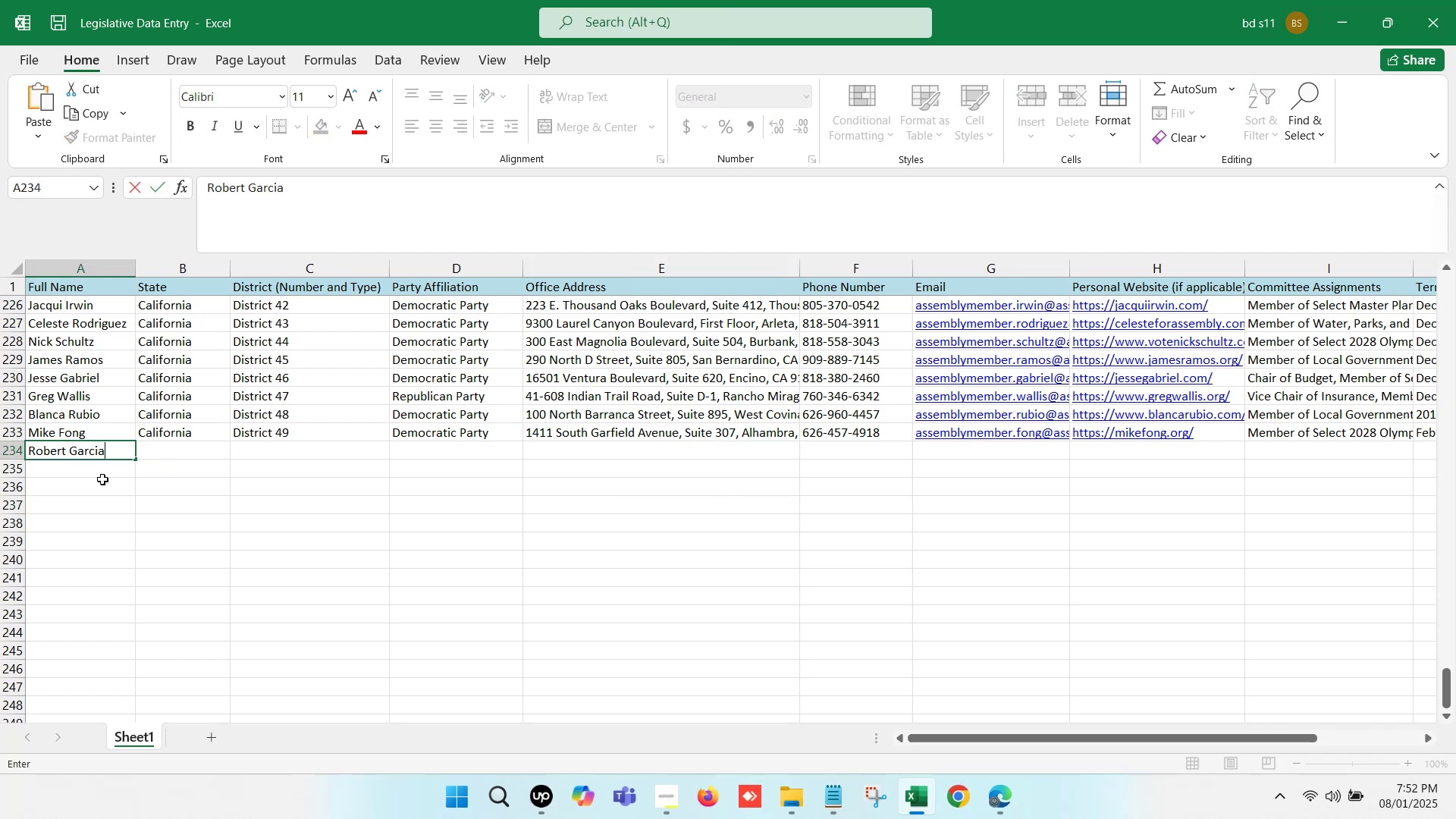 
left_click([102, 479])
 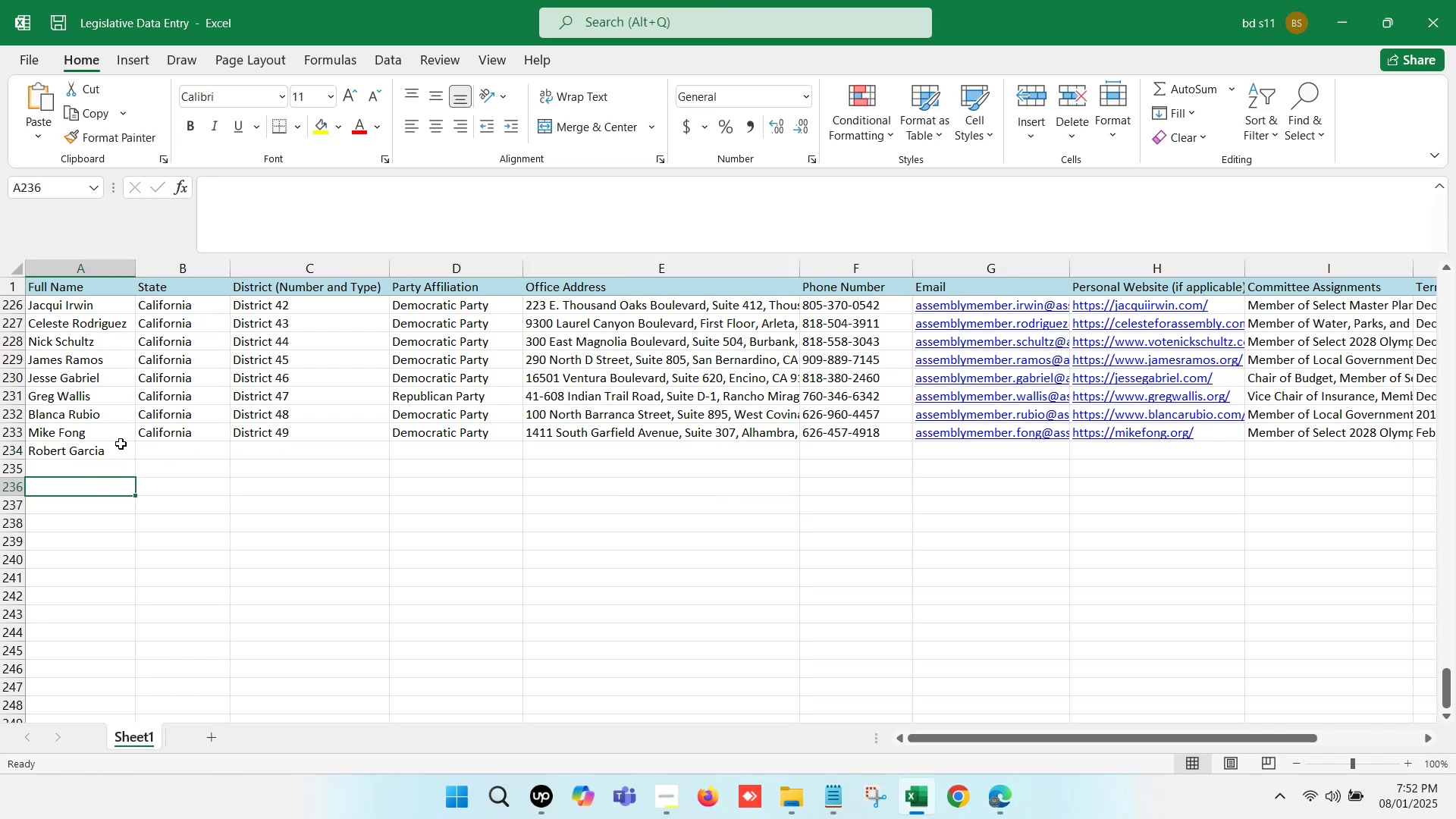 
left_click_drag(start_coordinate=[165, 431], to_coordinate=[428, 441])
 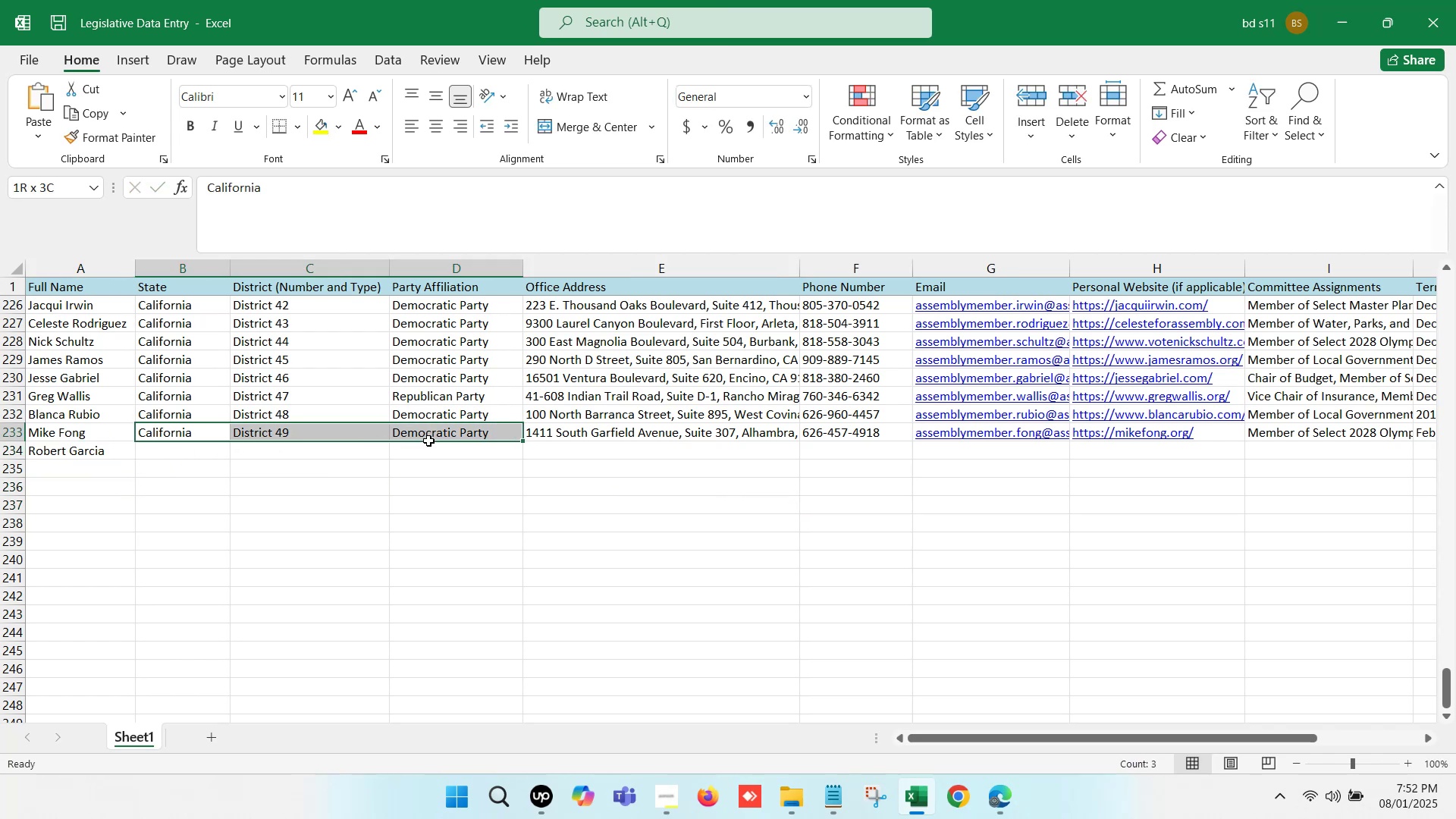 
key(Control+C)
 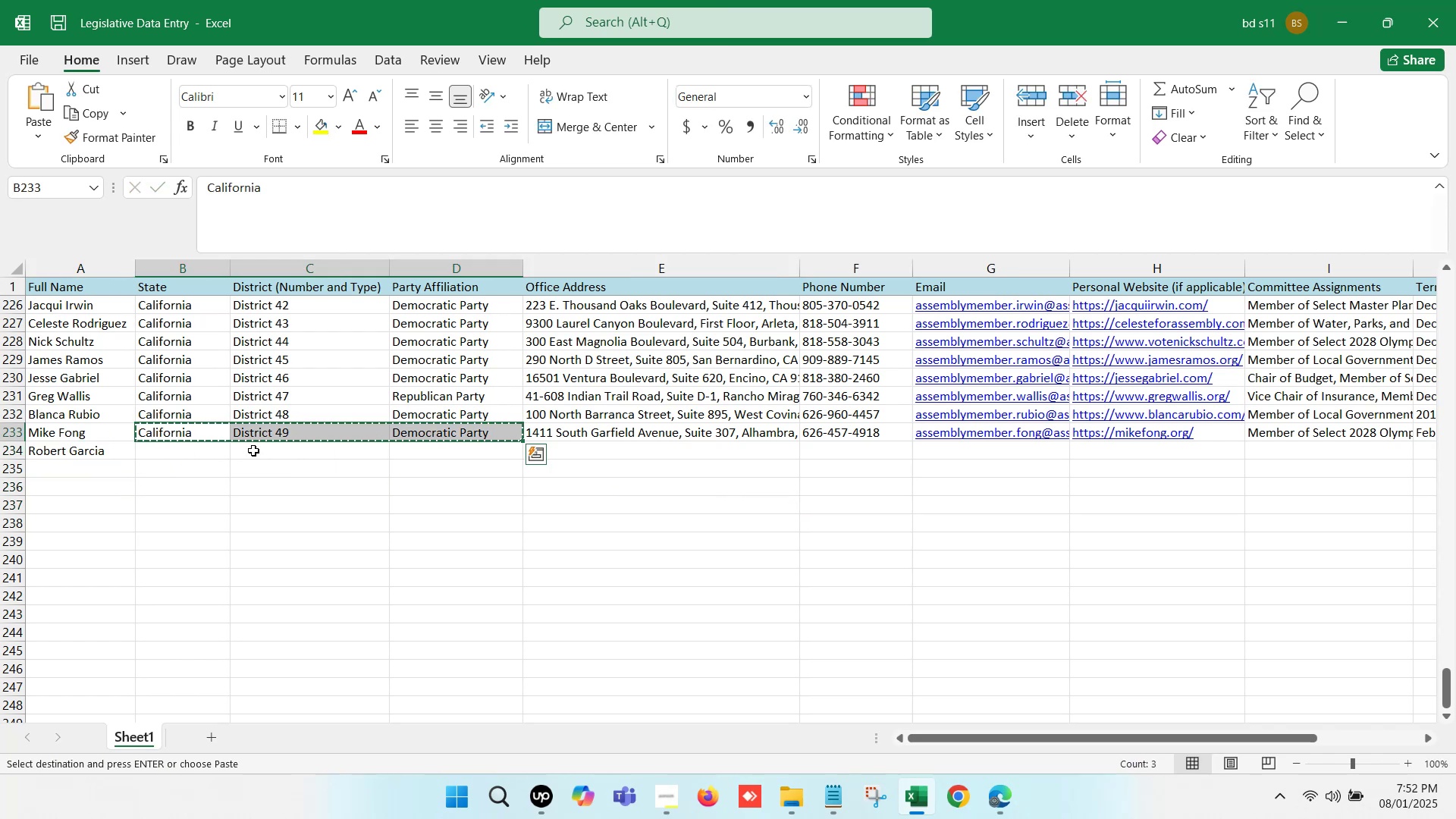 
left_click([188, 452])
 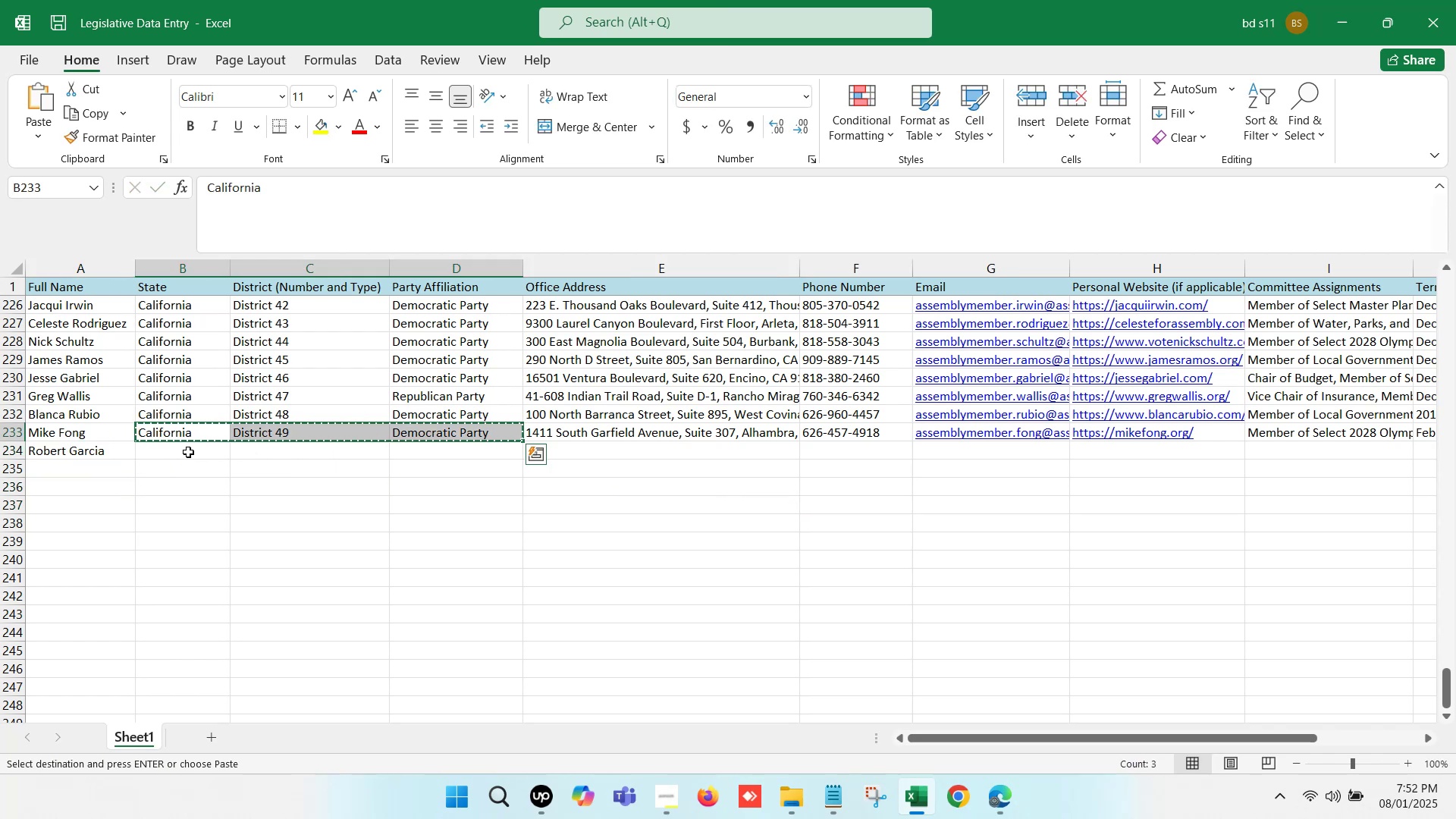 
key(Control+ControlLeft)
 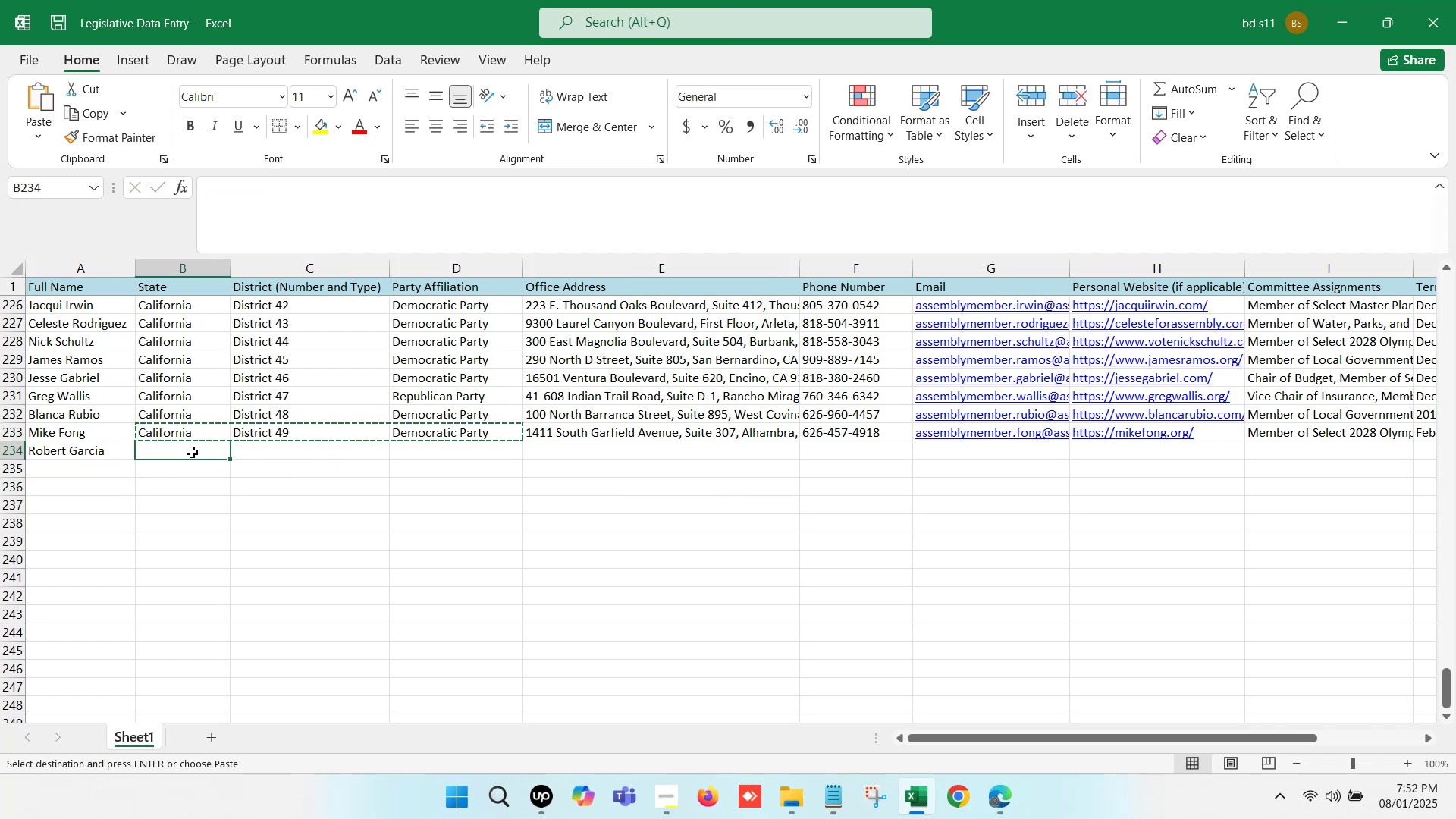 
key(Control+V)
 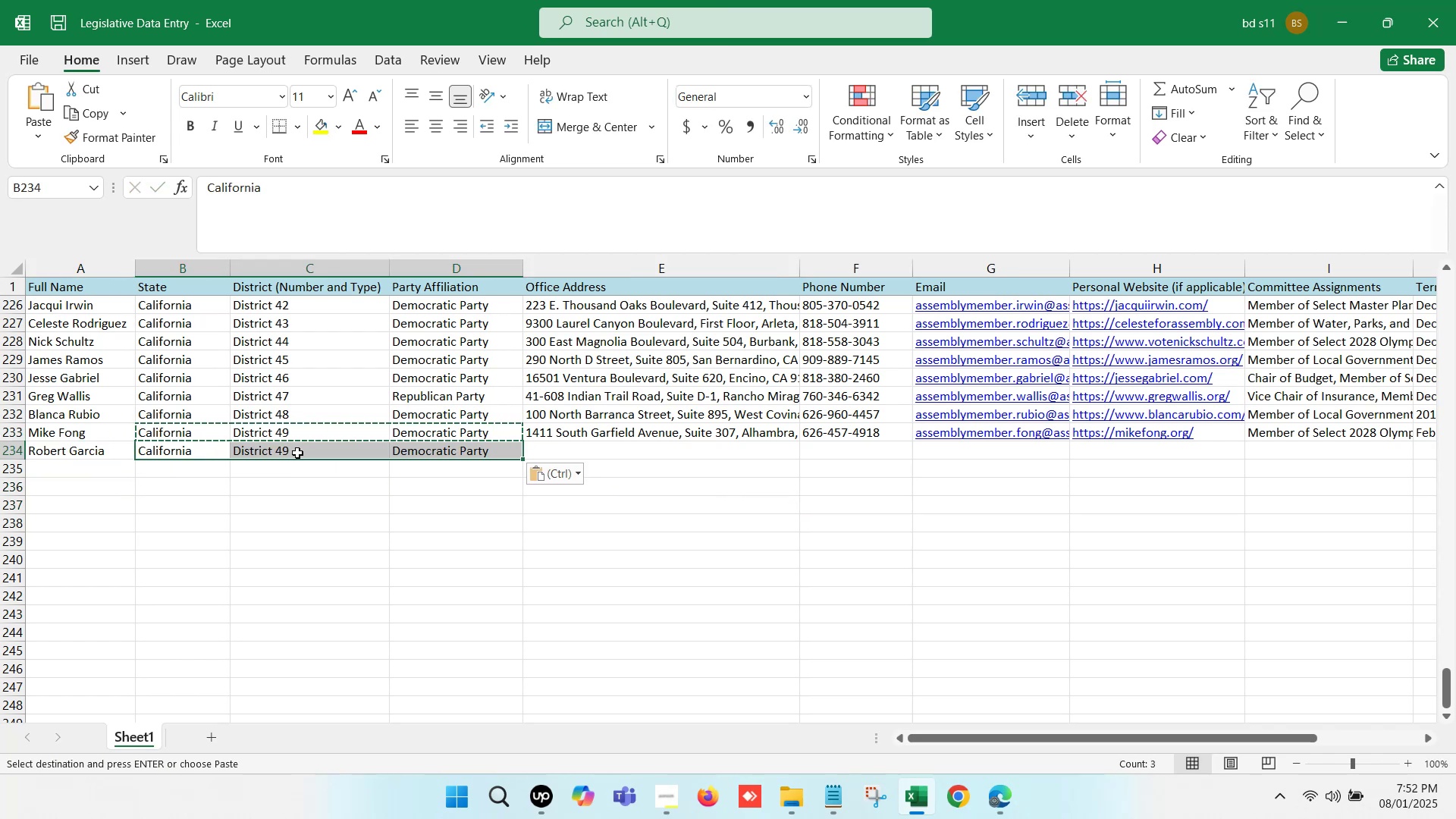 
double_click([297, 453])
 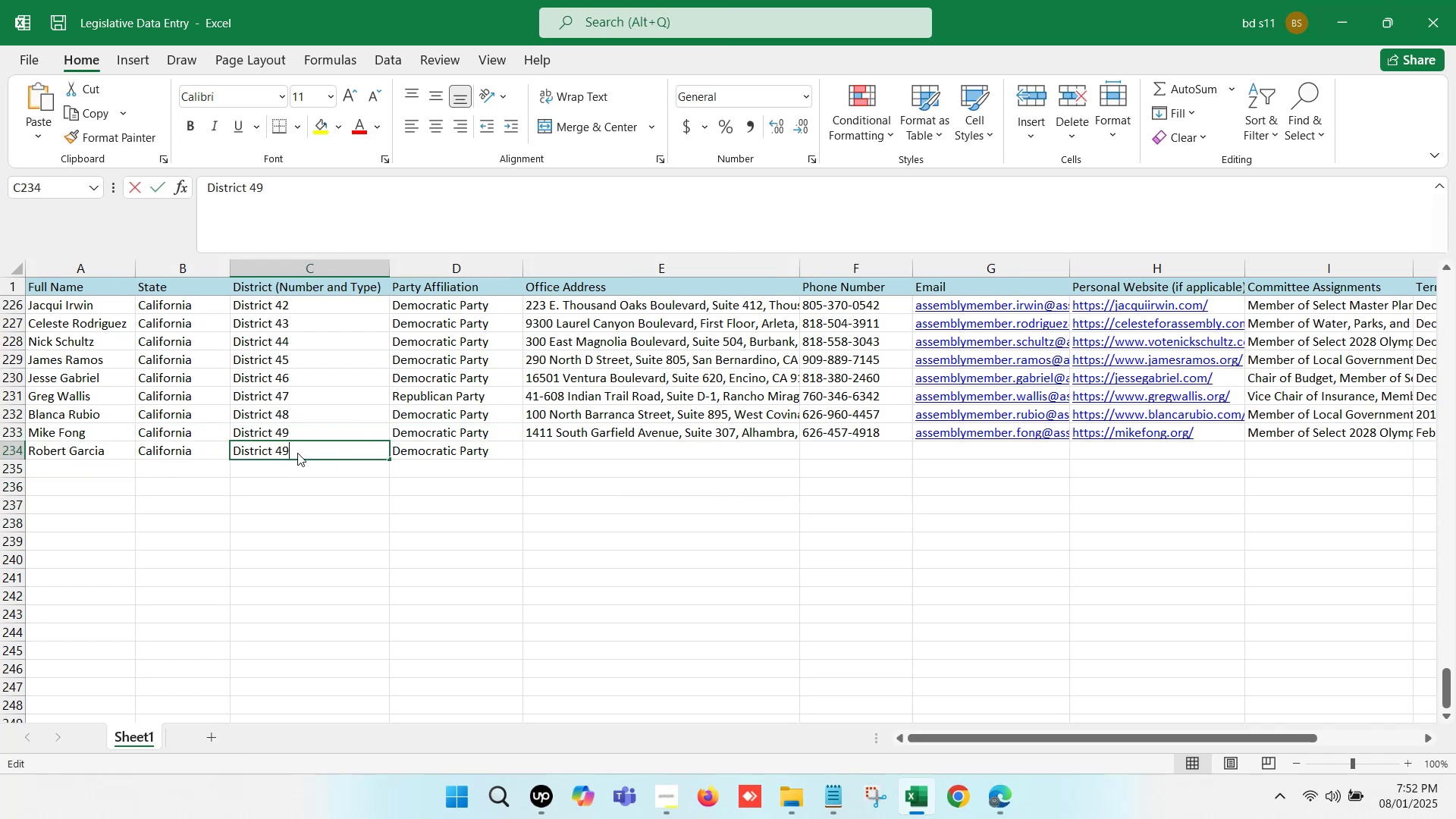 
key(Backspace)
key(Backspace)
type(50)
 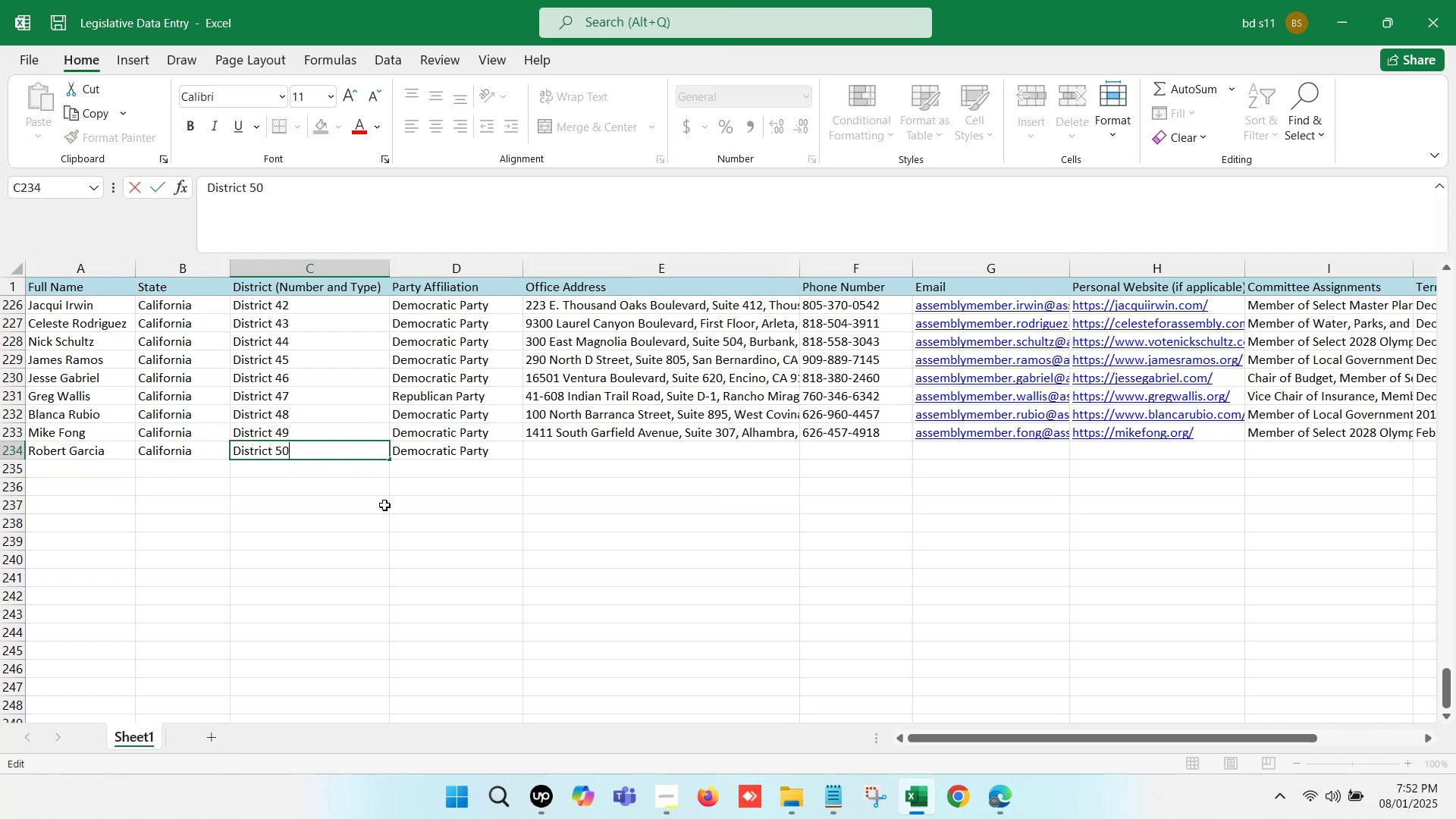 
left_click([384, 505])
 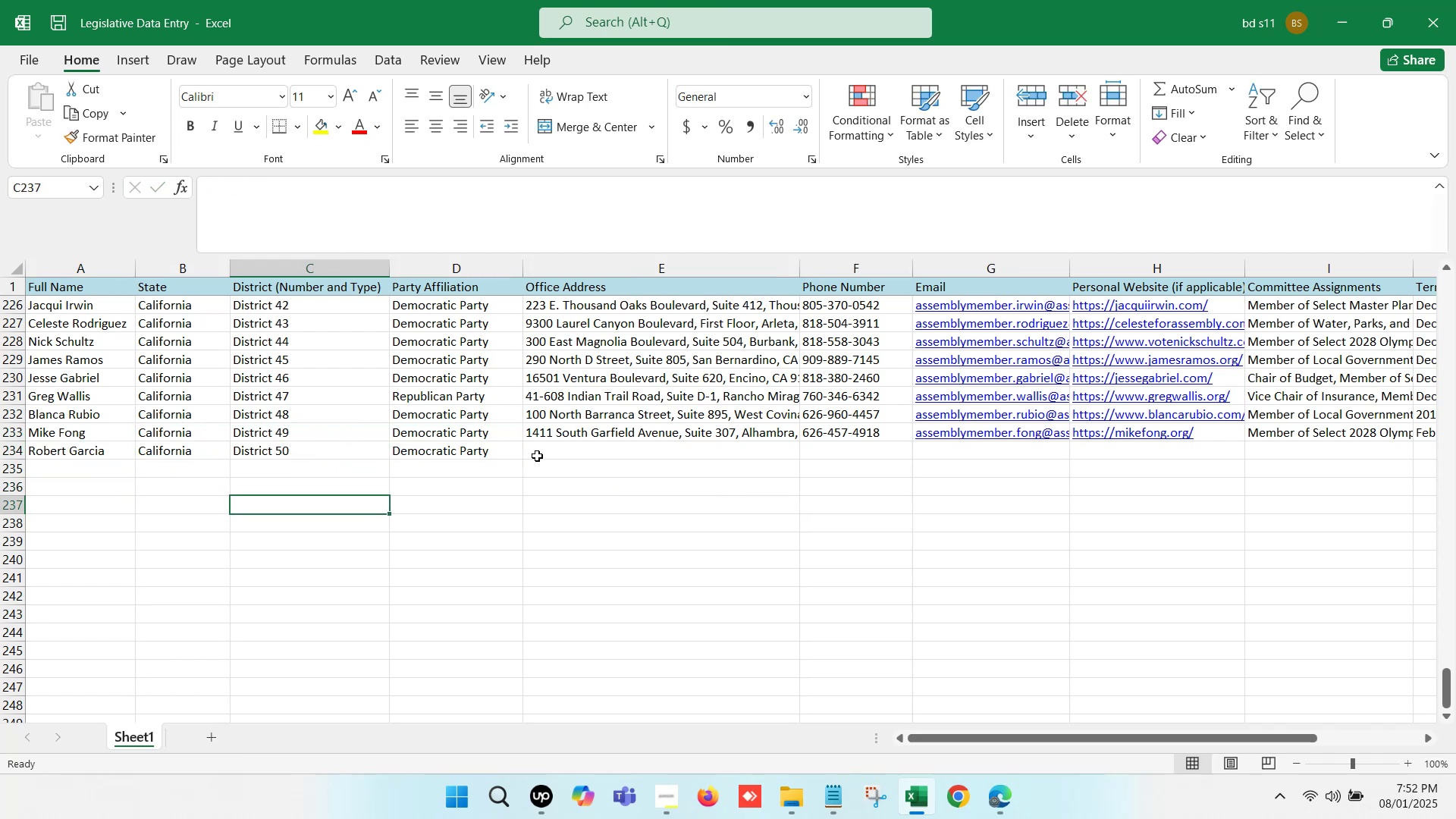 
left_click([586, 454])
 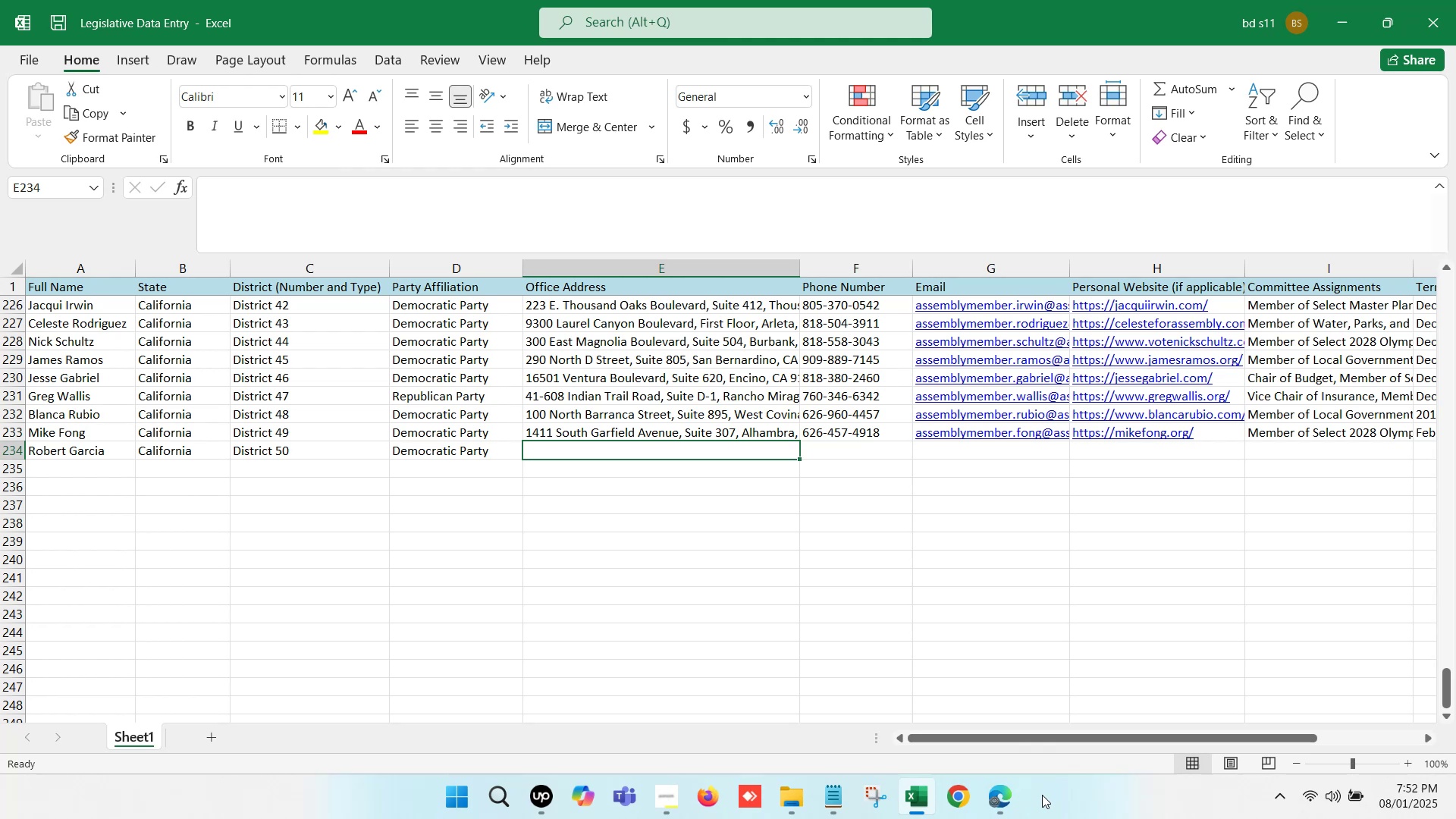 
left_click([1012, 797])
 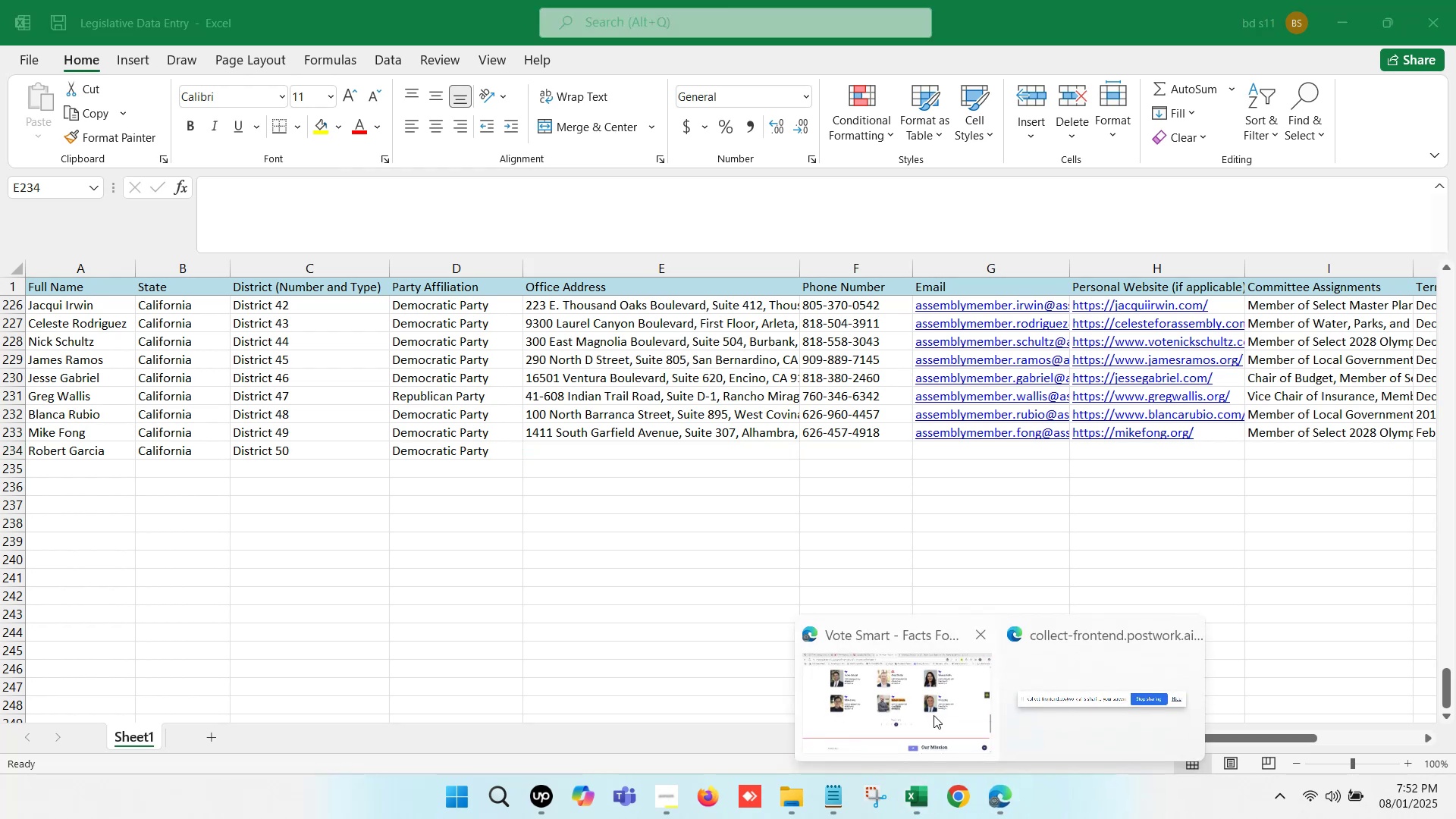 
left_click([885, 676])
 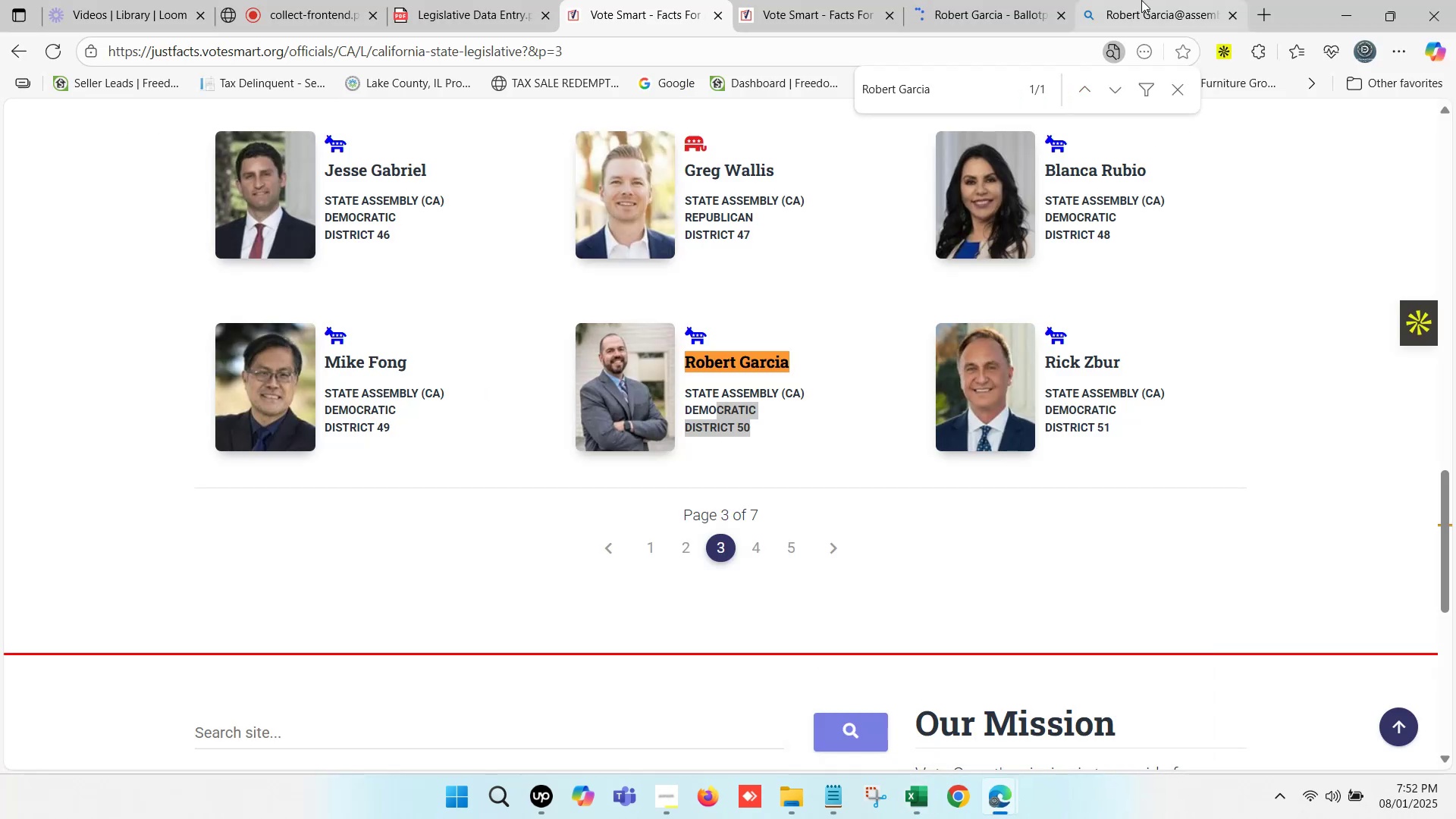 
double_click([1141, 0])
 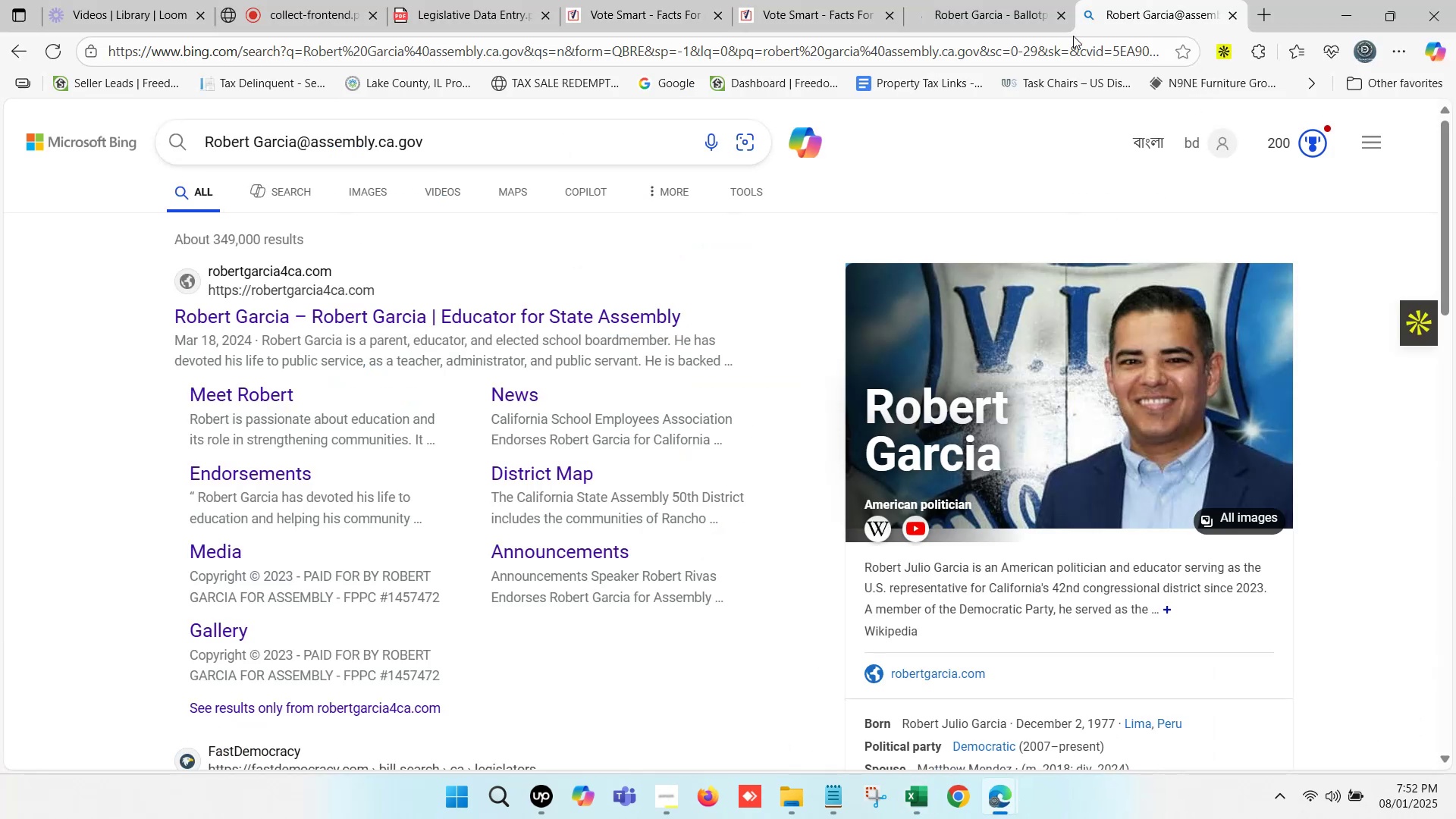 
scroll: coordinate [359, 444], scroll_direction: down, amount: 3.0
 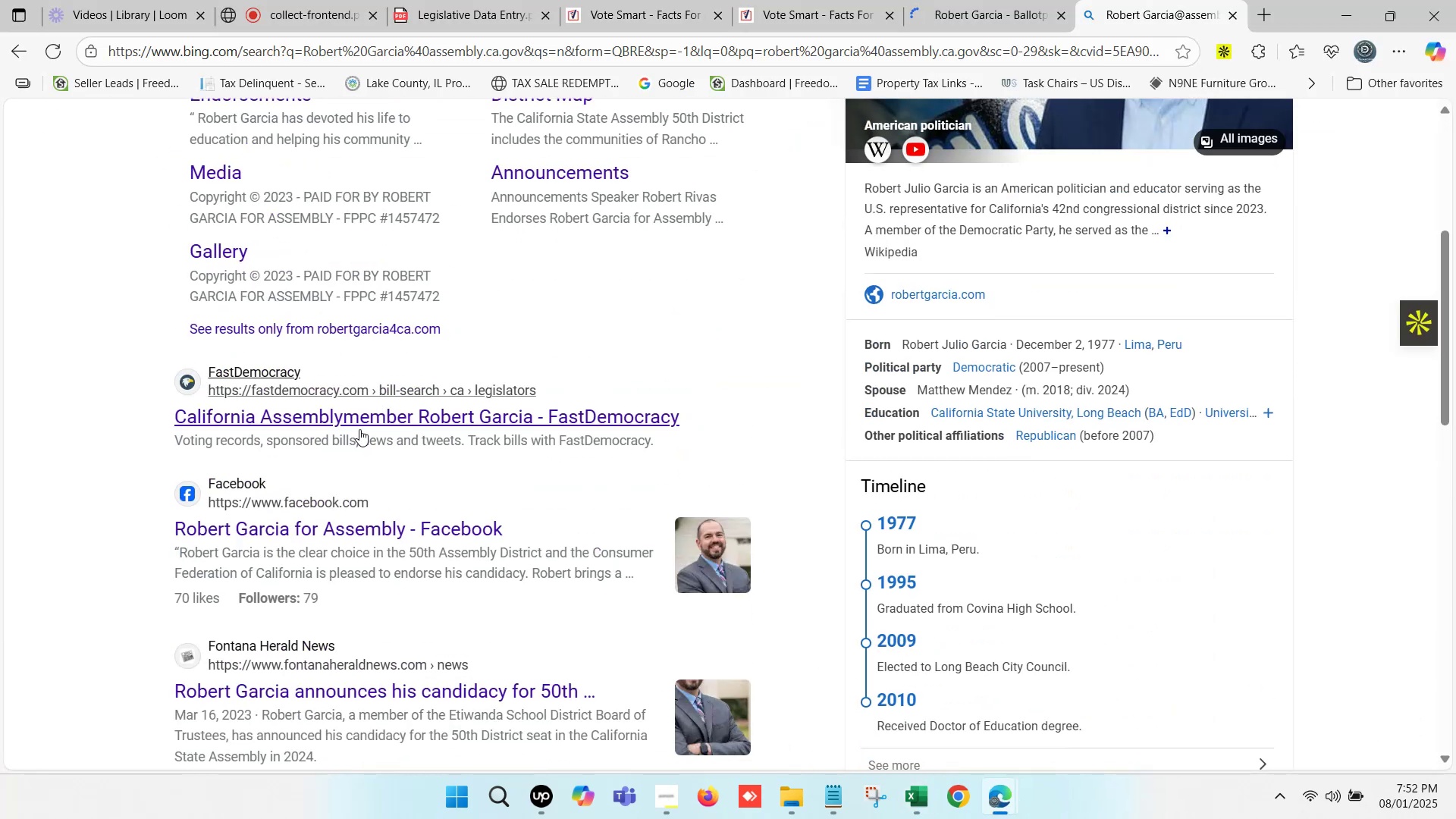 
hold_key(key=ControlLeft, duration=0.44)
left_click([360, 415])
 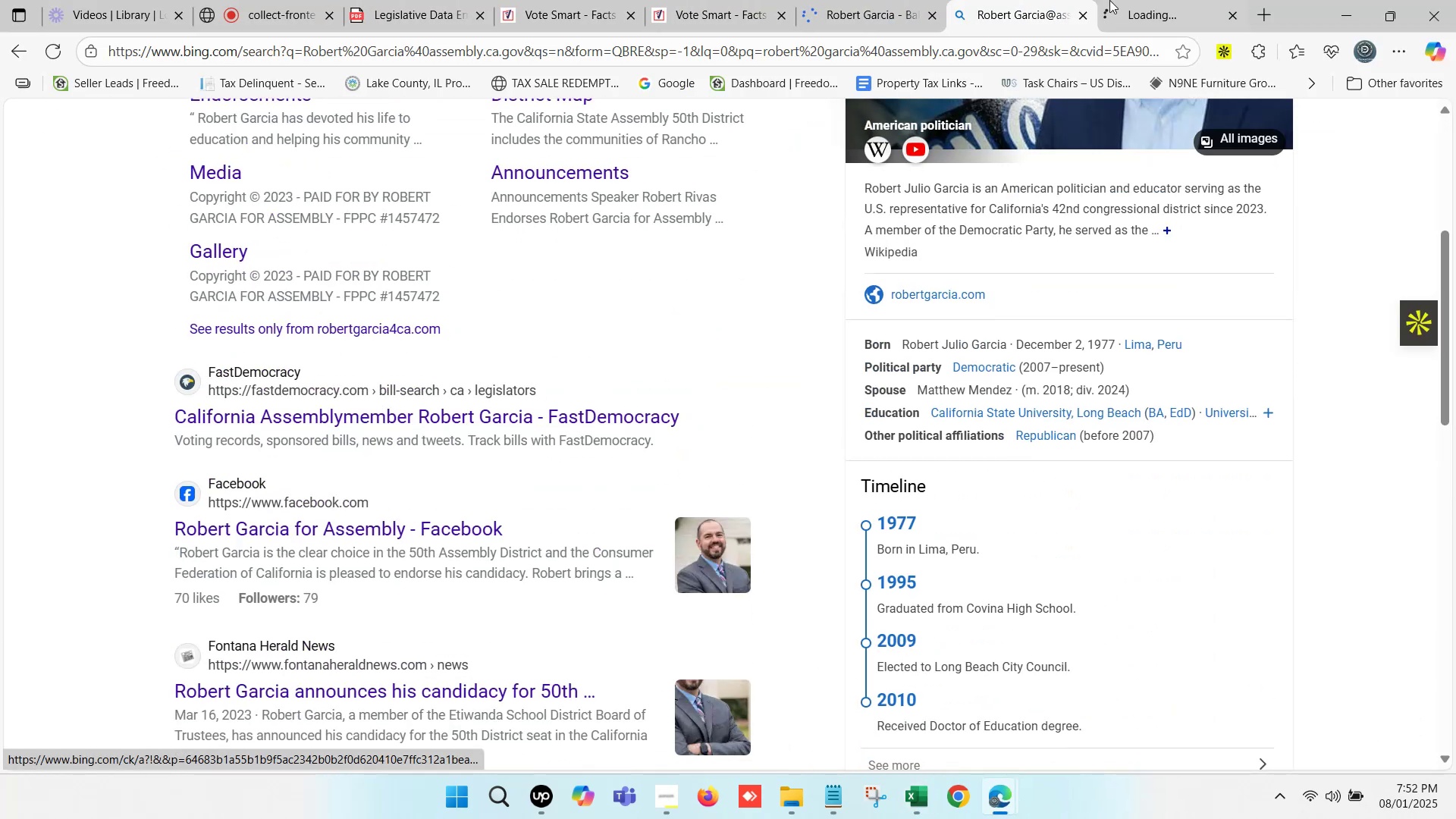 
left_click([1168, 0])
 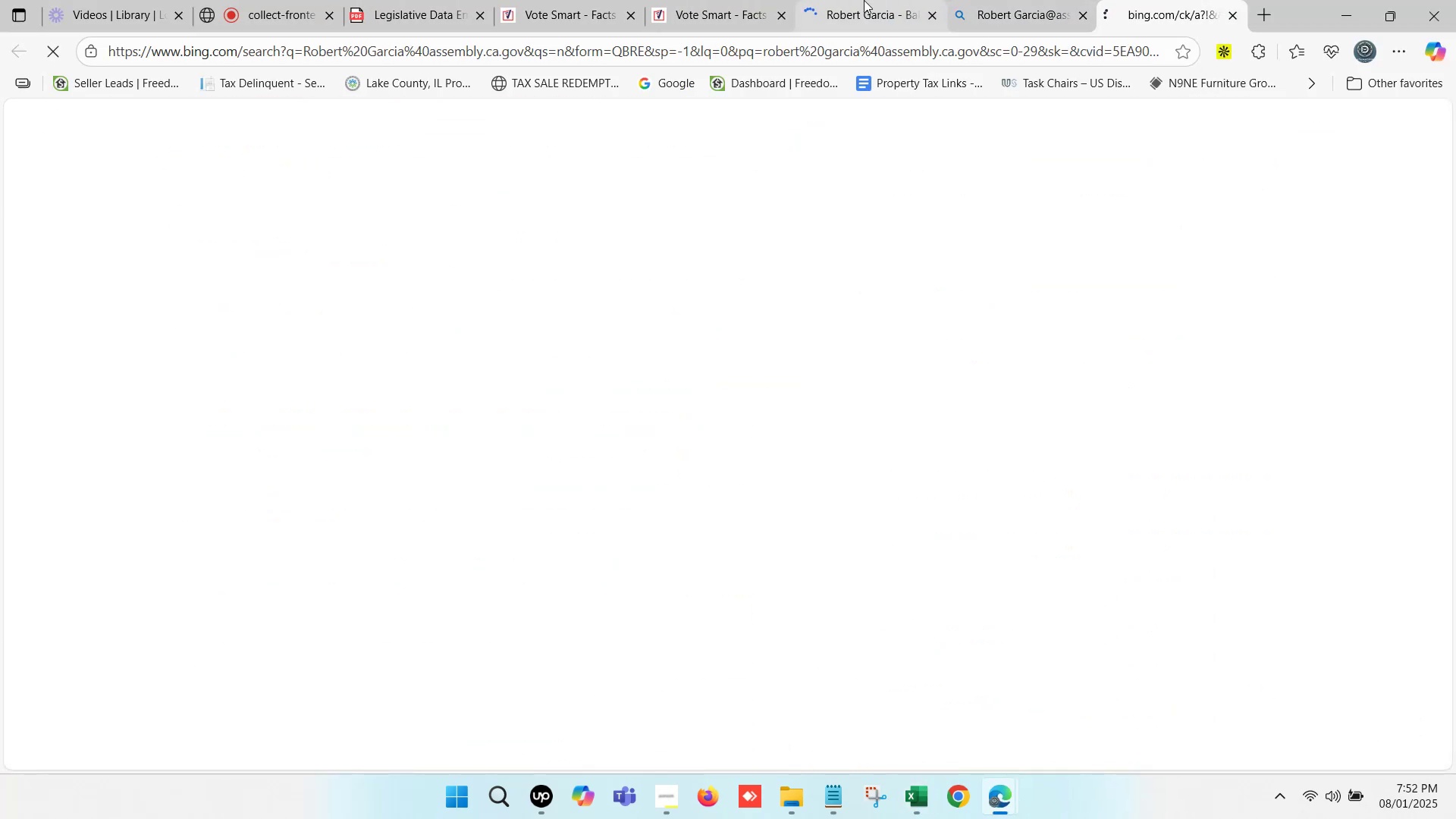 
left_click([863, 0])
 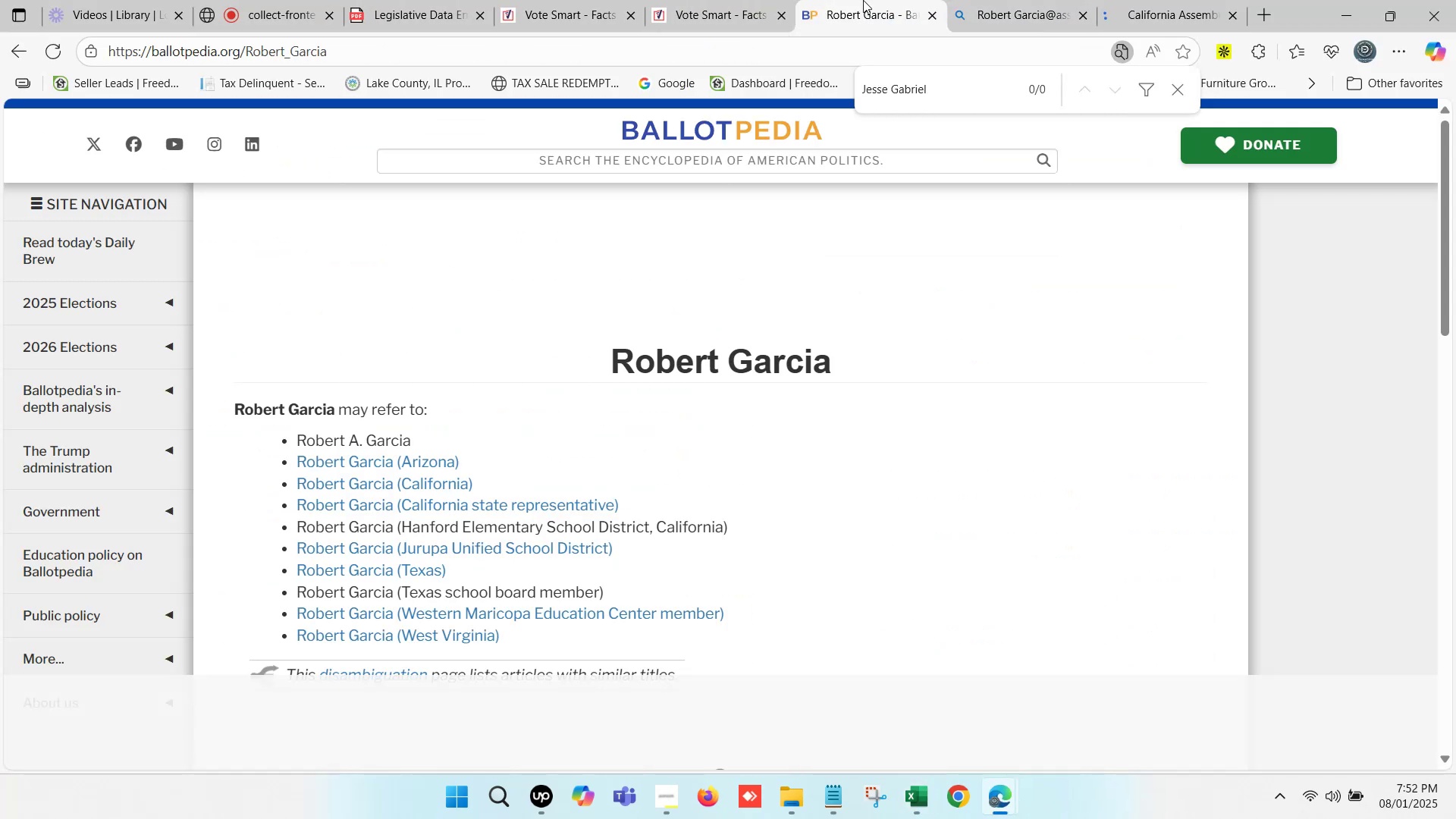 
scroll: coordinate [817, 313], scroll_direction: down, amount: 4.0
 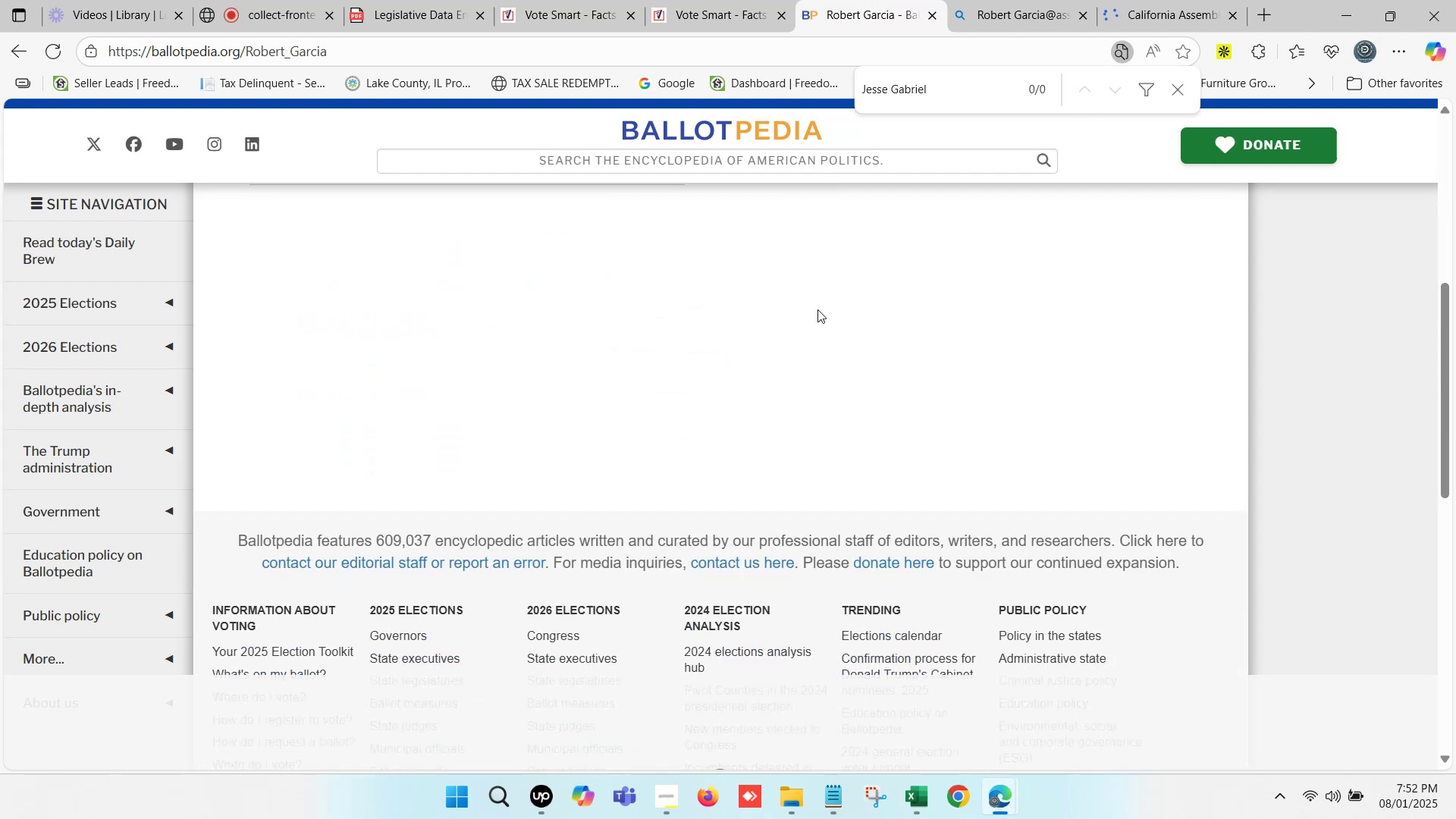 
scroll: coordinate [819, 272], scroll_direction: up, amount: 6.0
 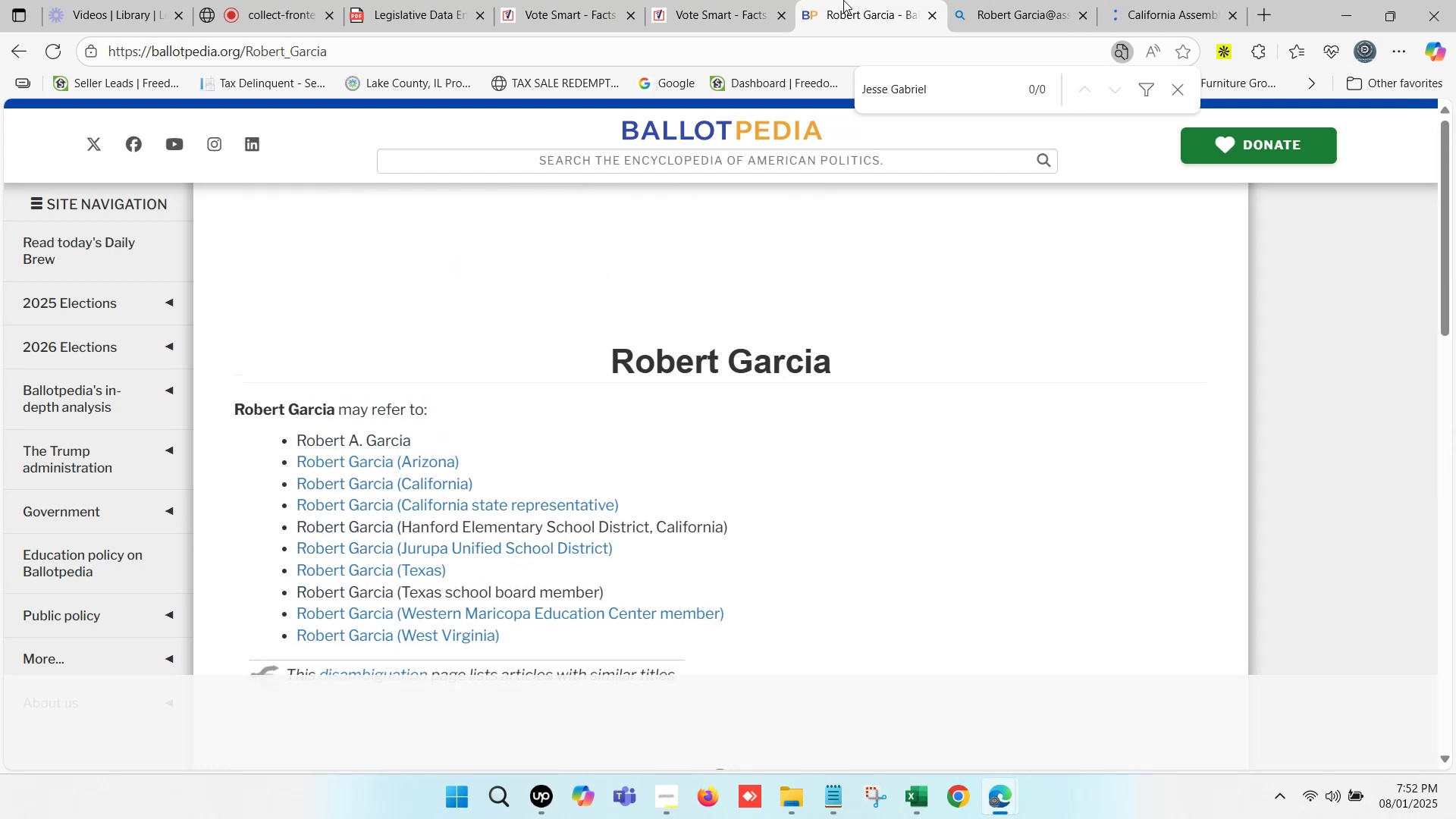 
double_click([849, 0])
 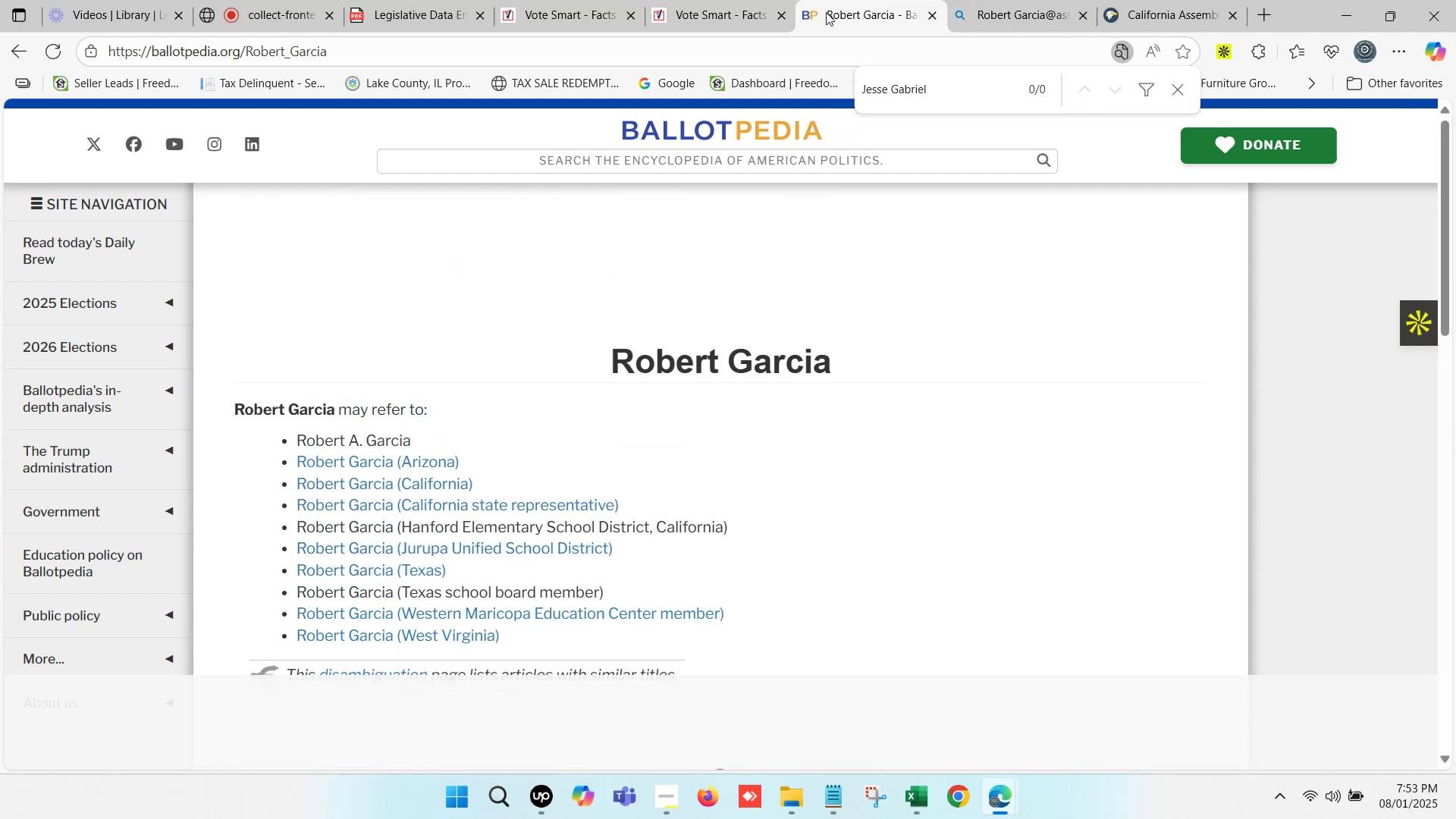 
wait(6.5)
 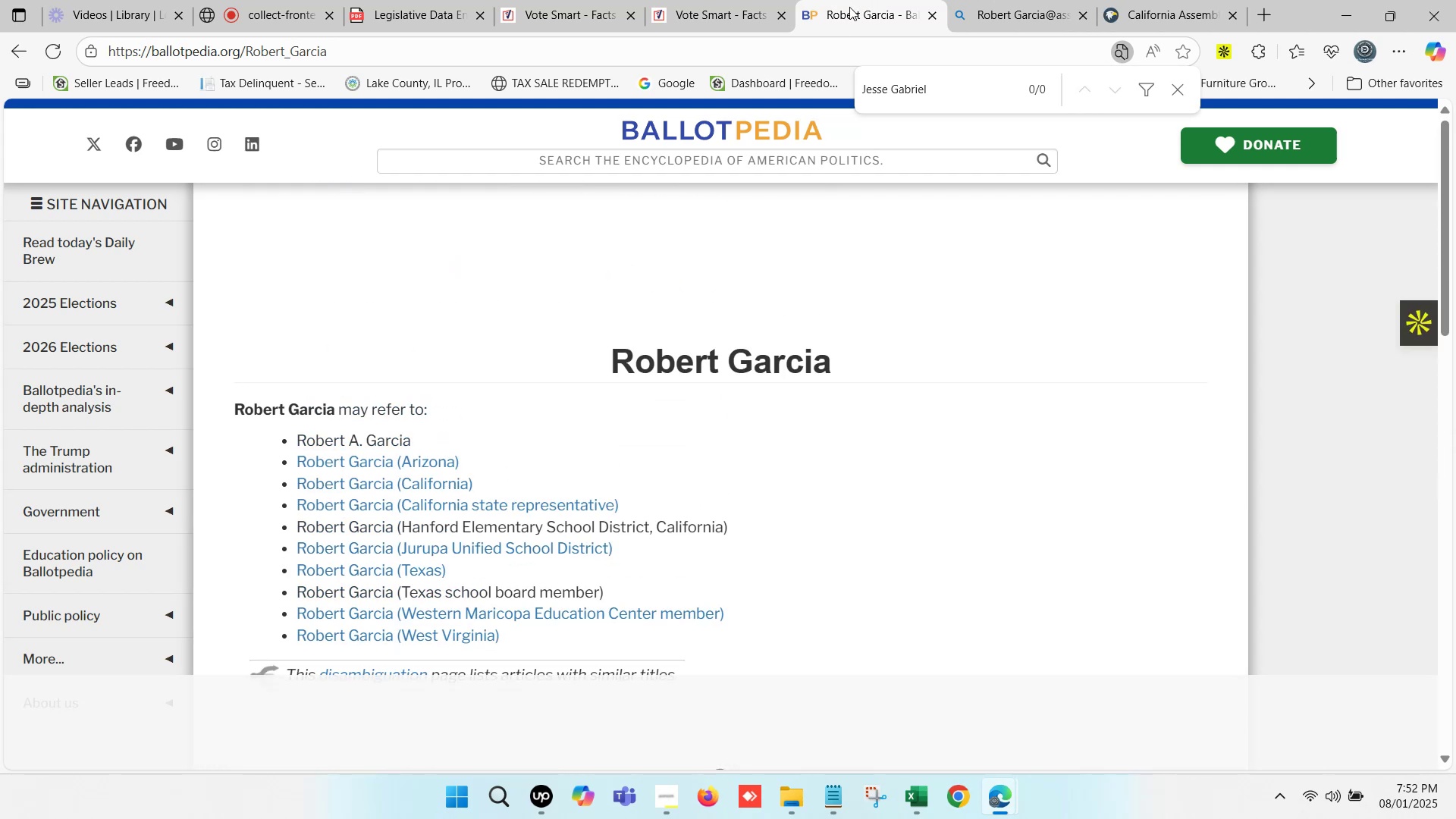 
left_click([418, 479])
 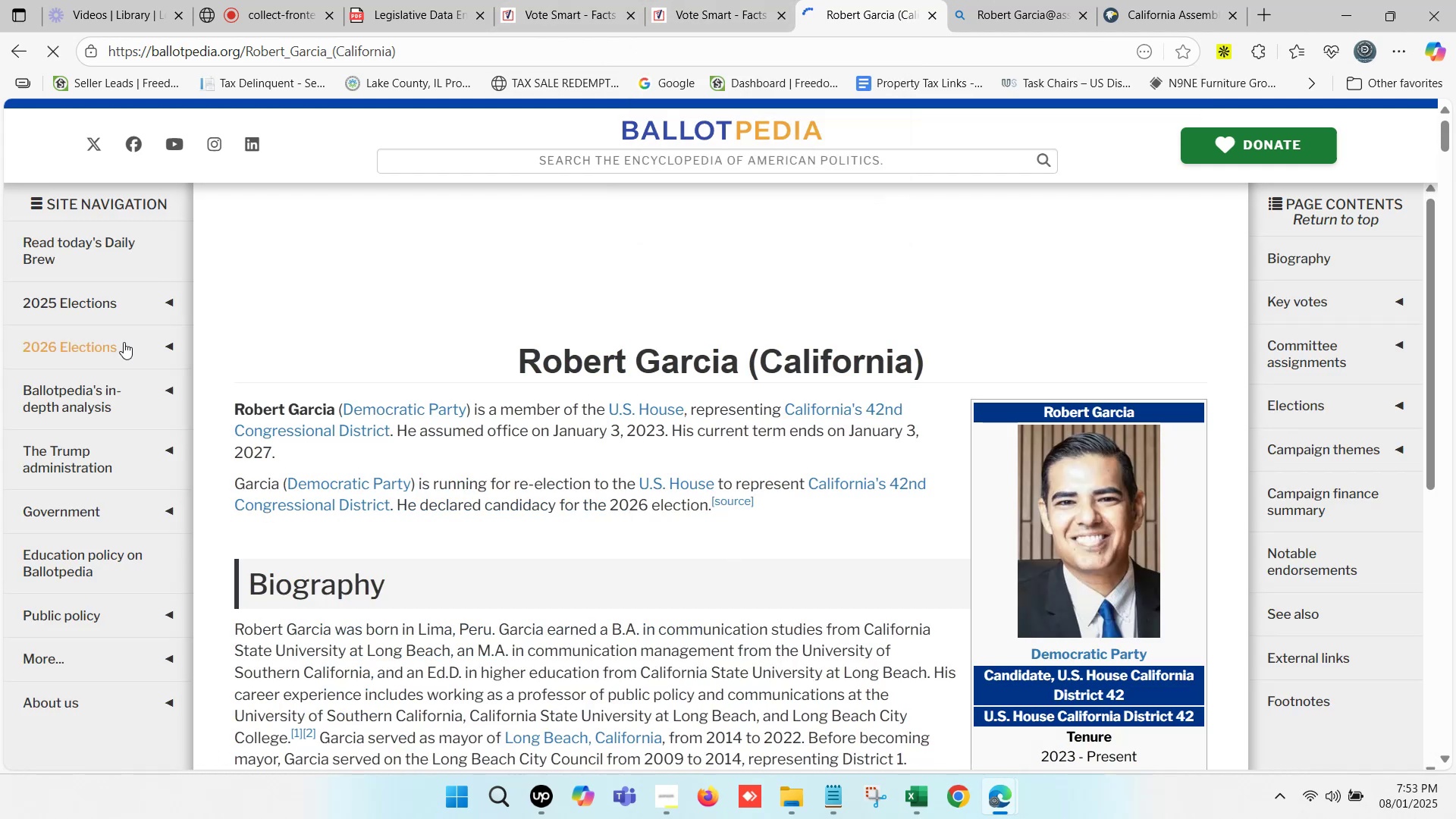 
wait(7.29)
 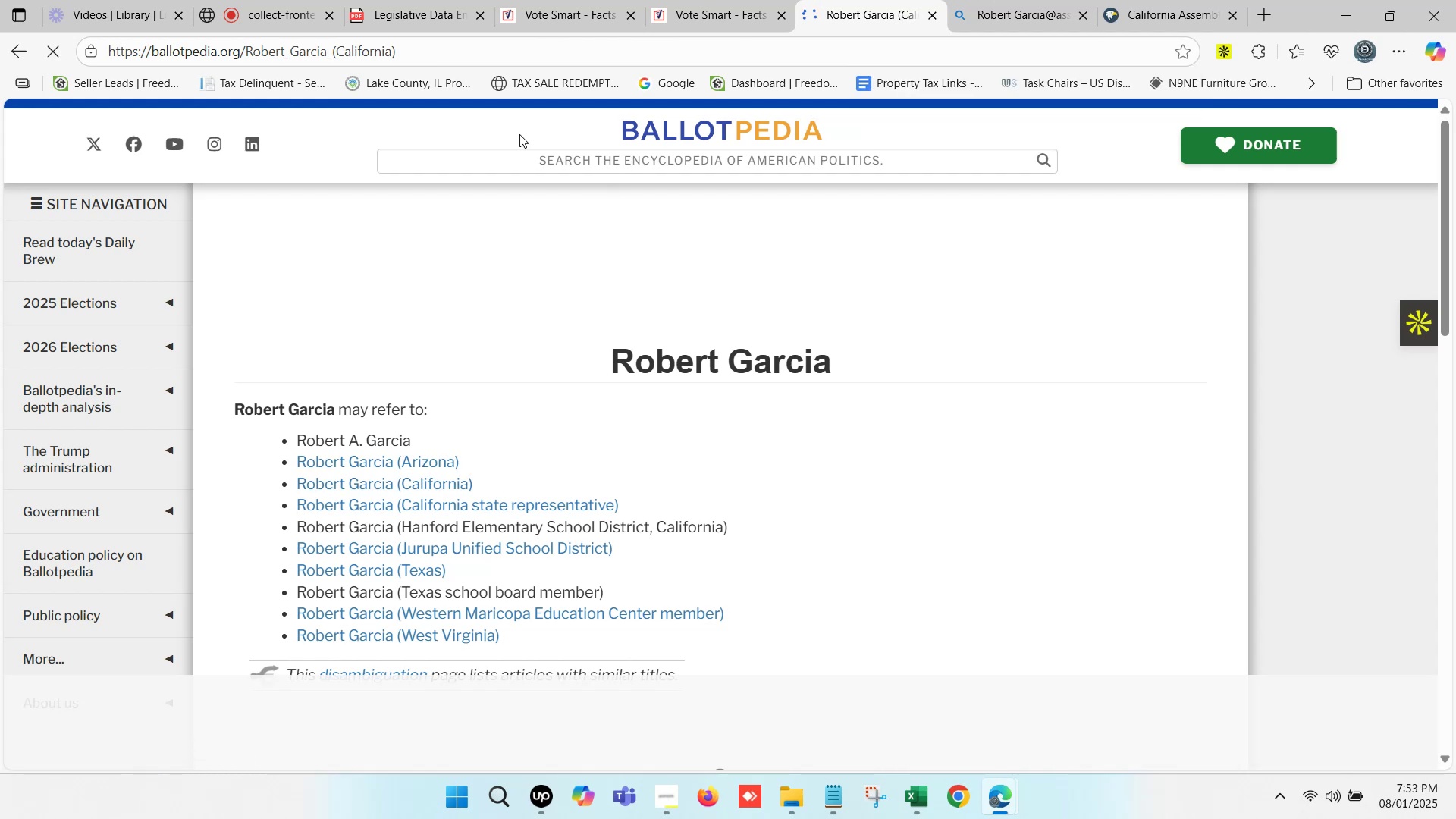 
left_click([692, 0])
 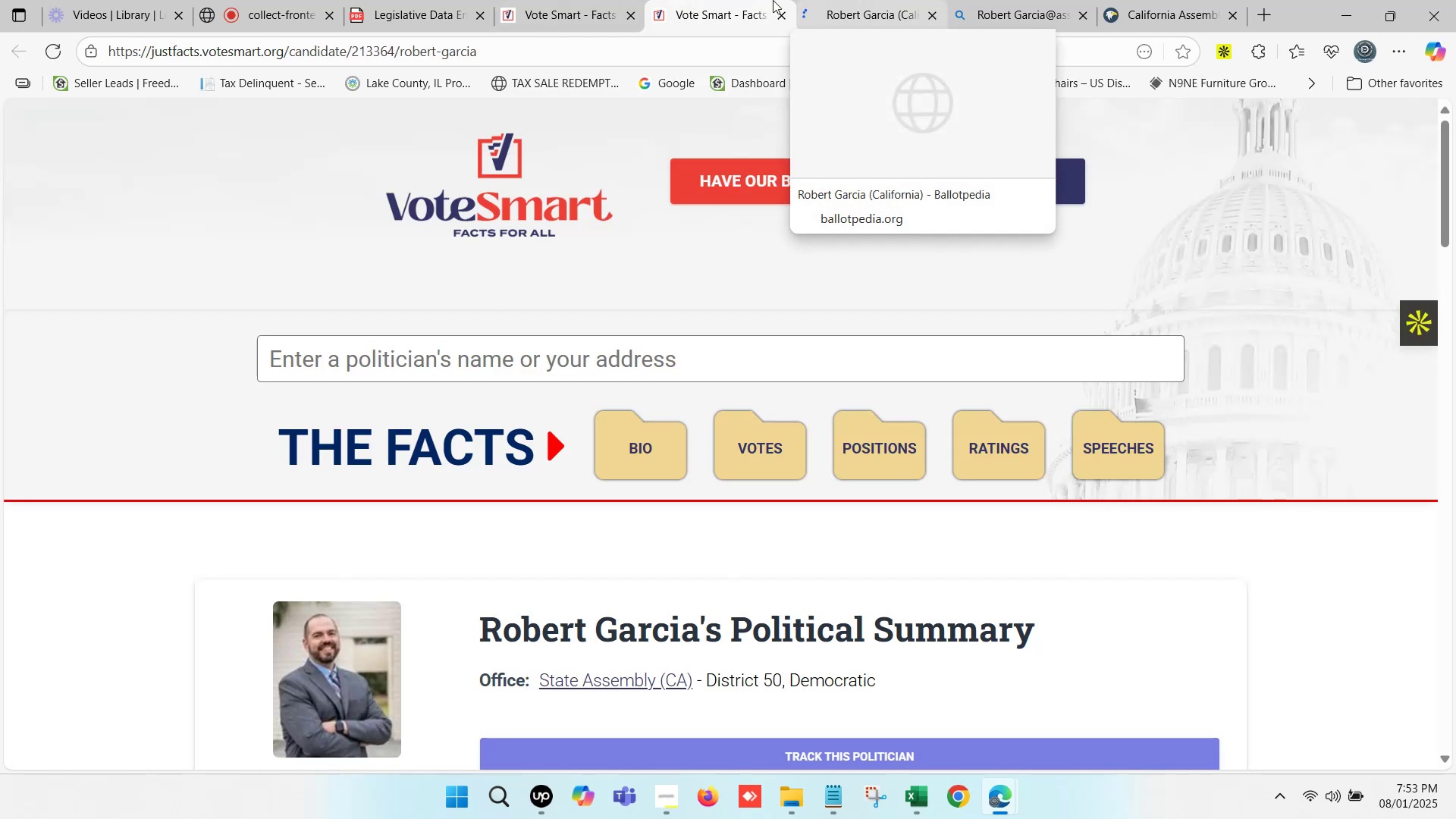 
scroll: coordinate [507, 404], scroll_direction: down, amount: 5.0
 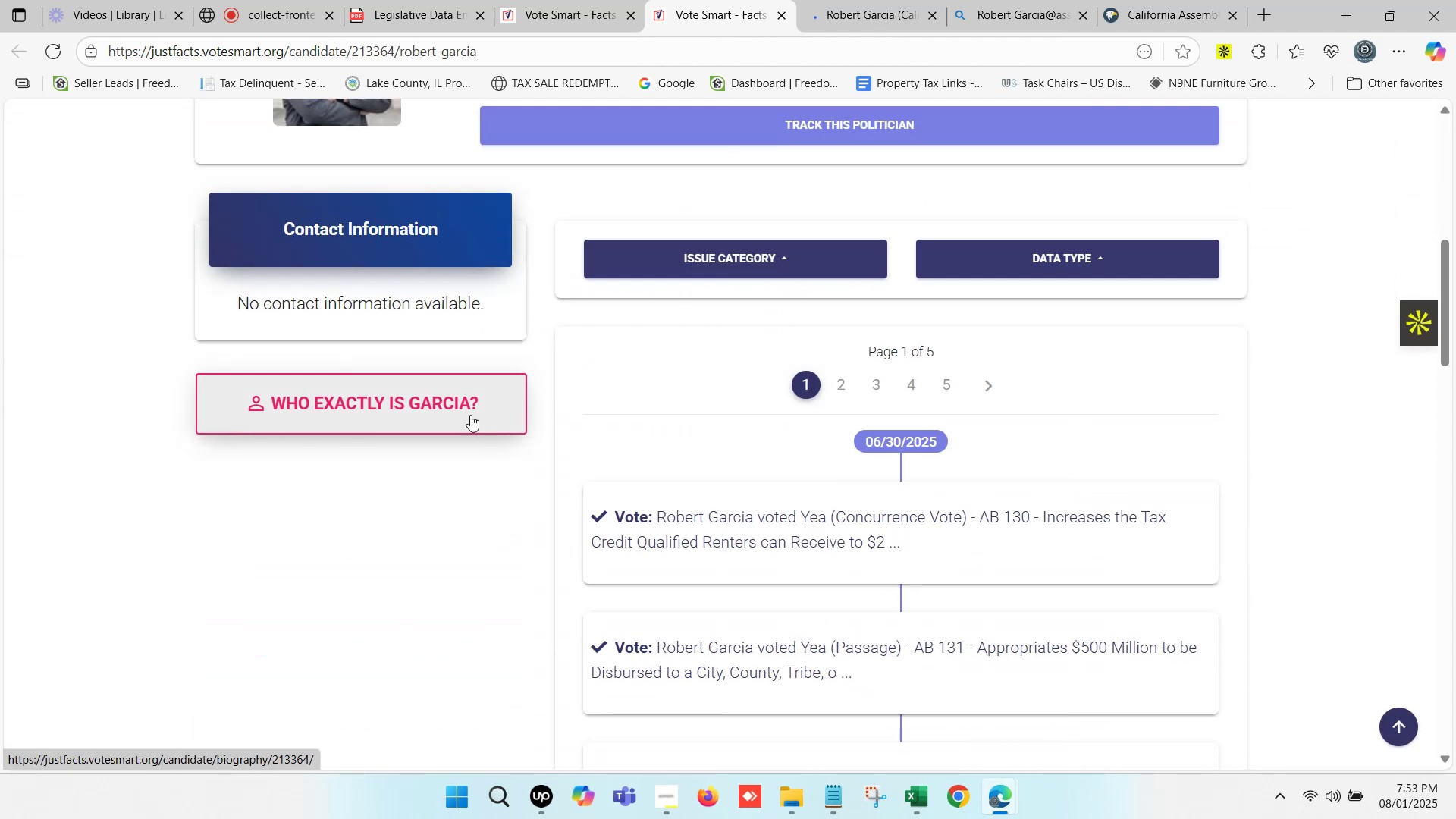 
scroll: coordinate [560, 378], scroll_direction: up, amount: 3.0
 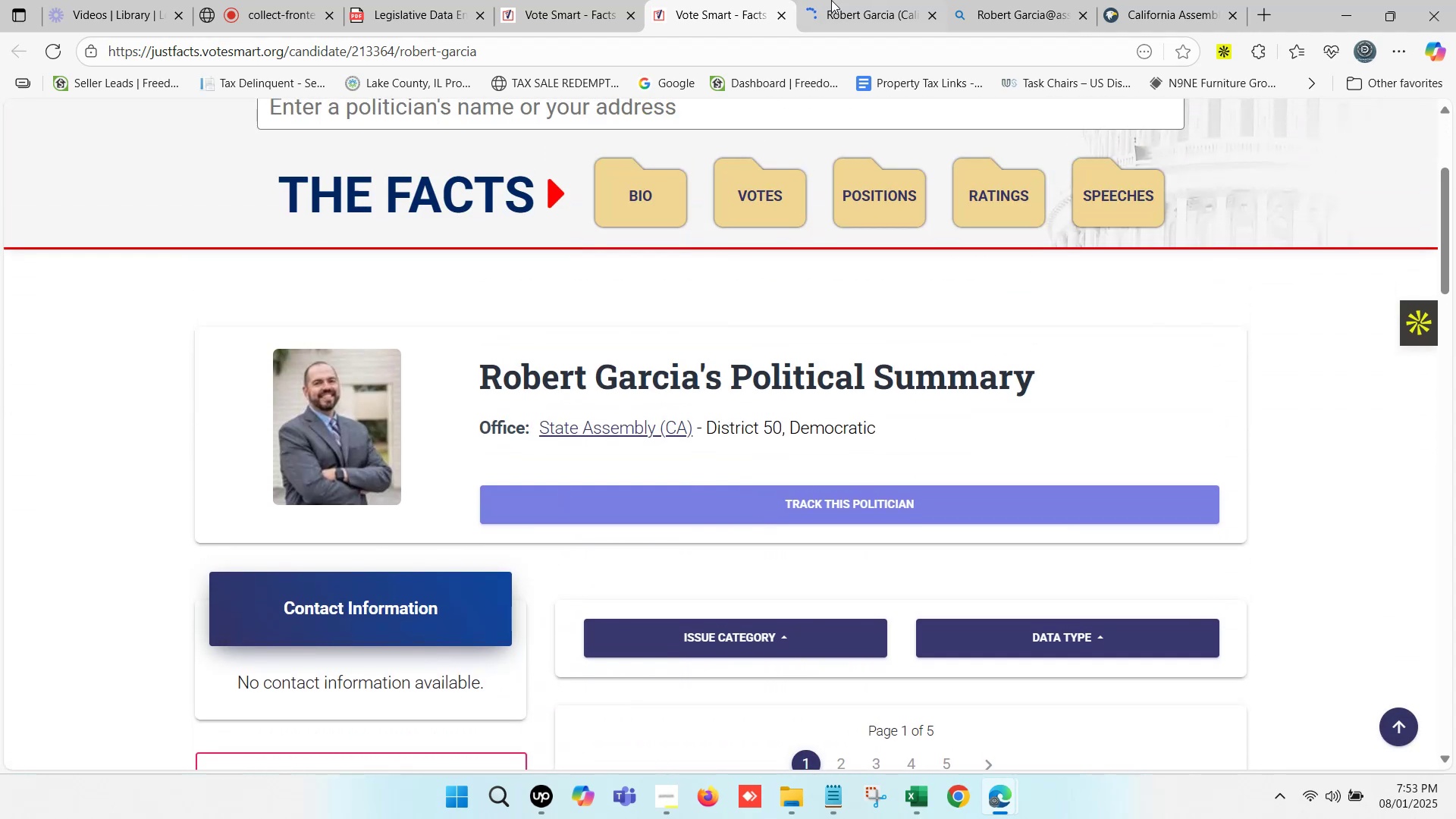 
left_click([849, 0])
 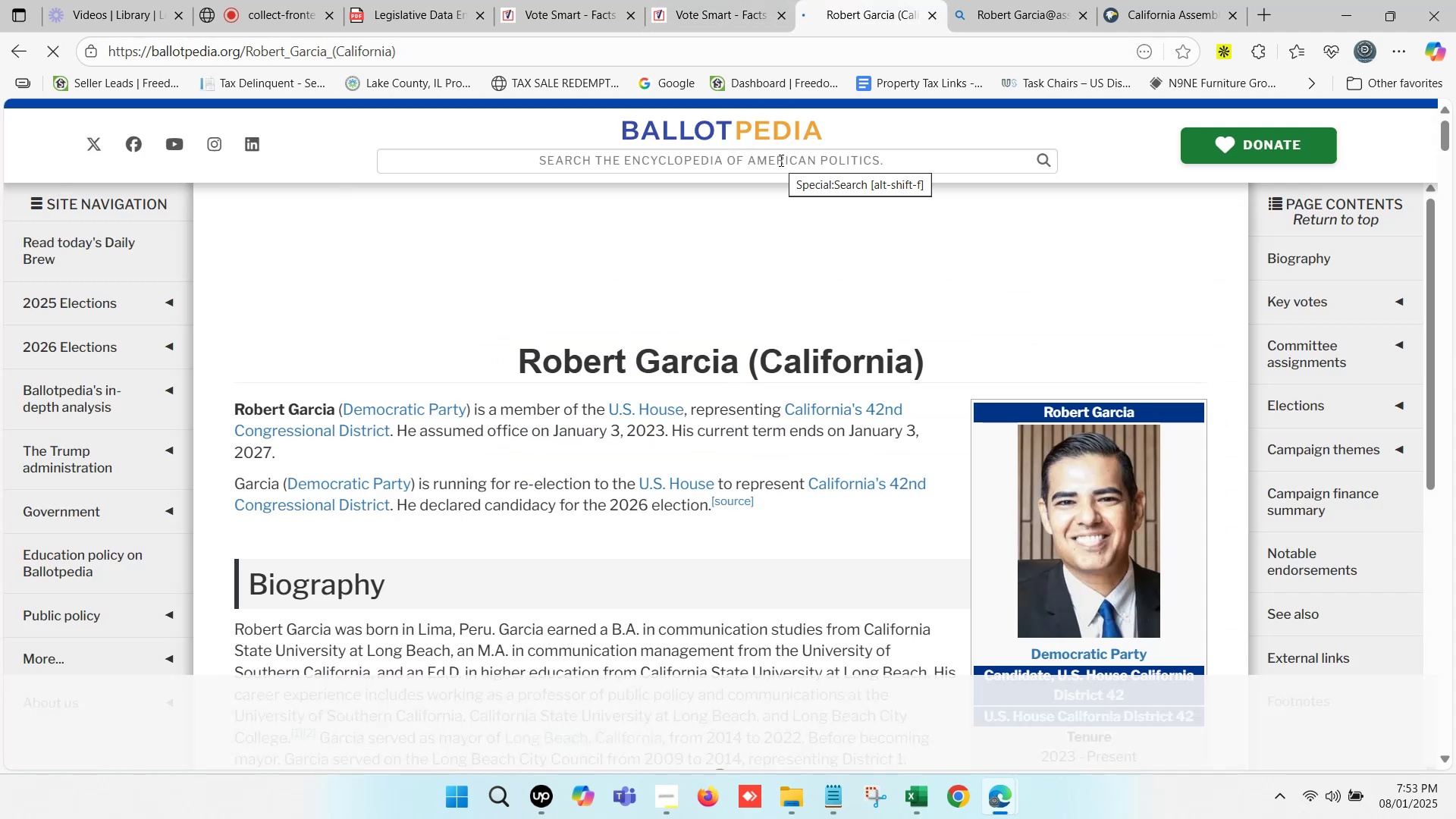 
left_click([731, 0])
 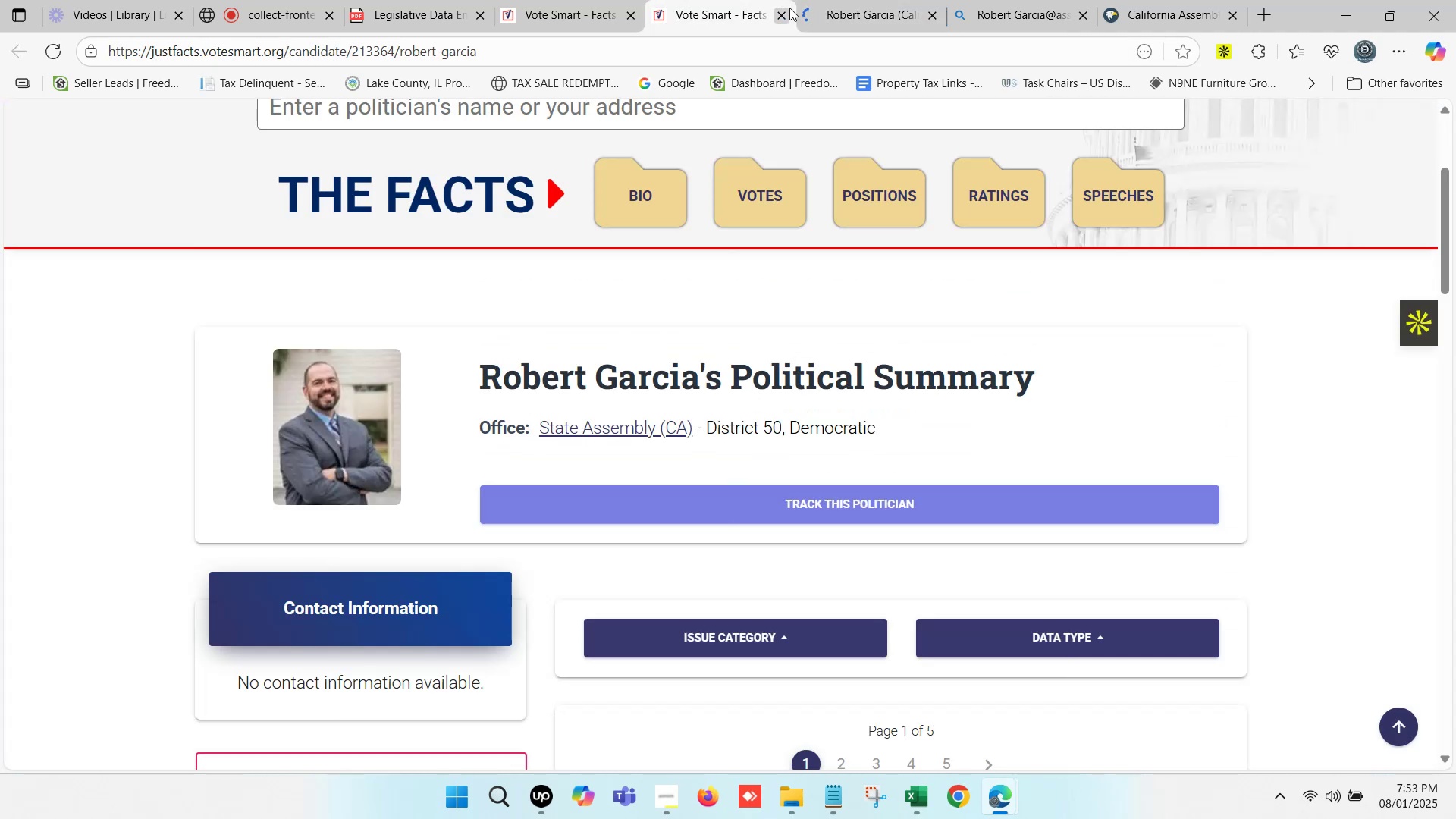 
left_click([850, 0])
 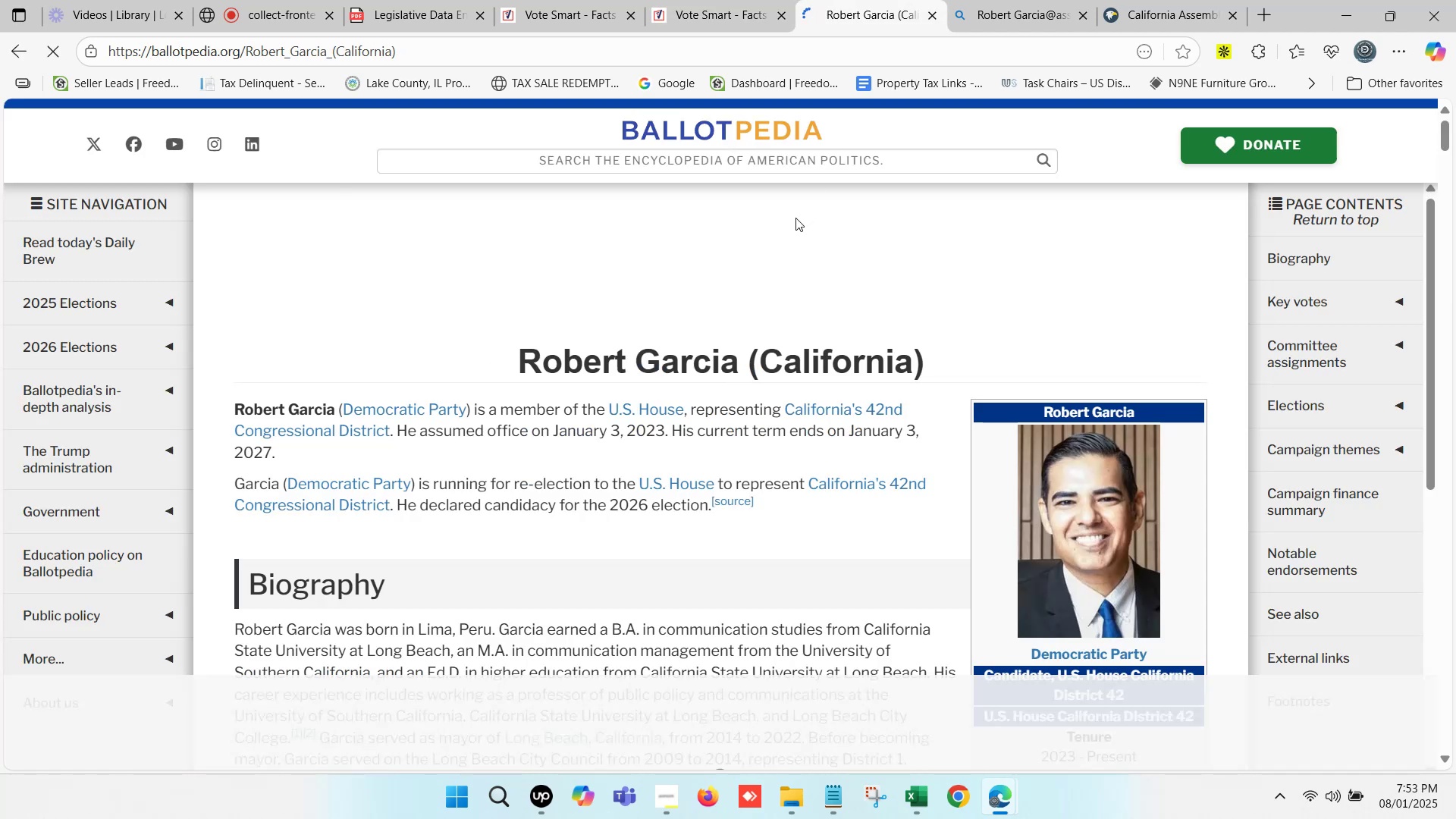 
wait(5.29)
 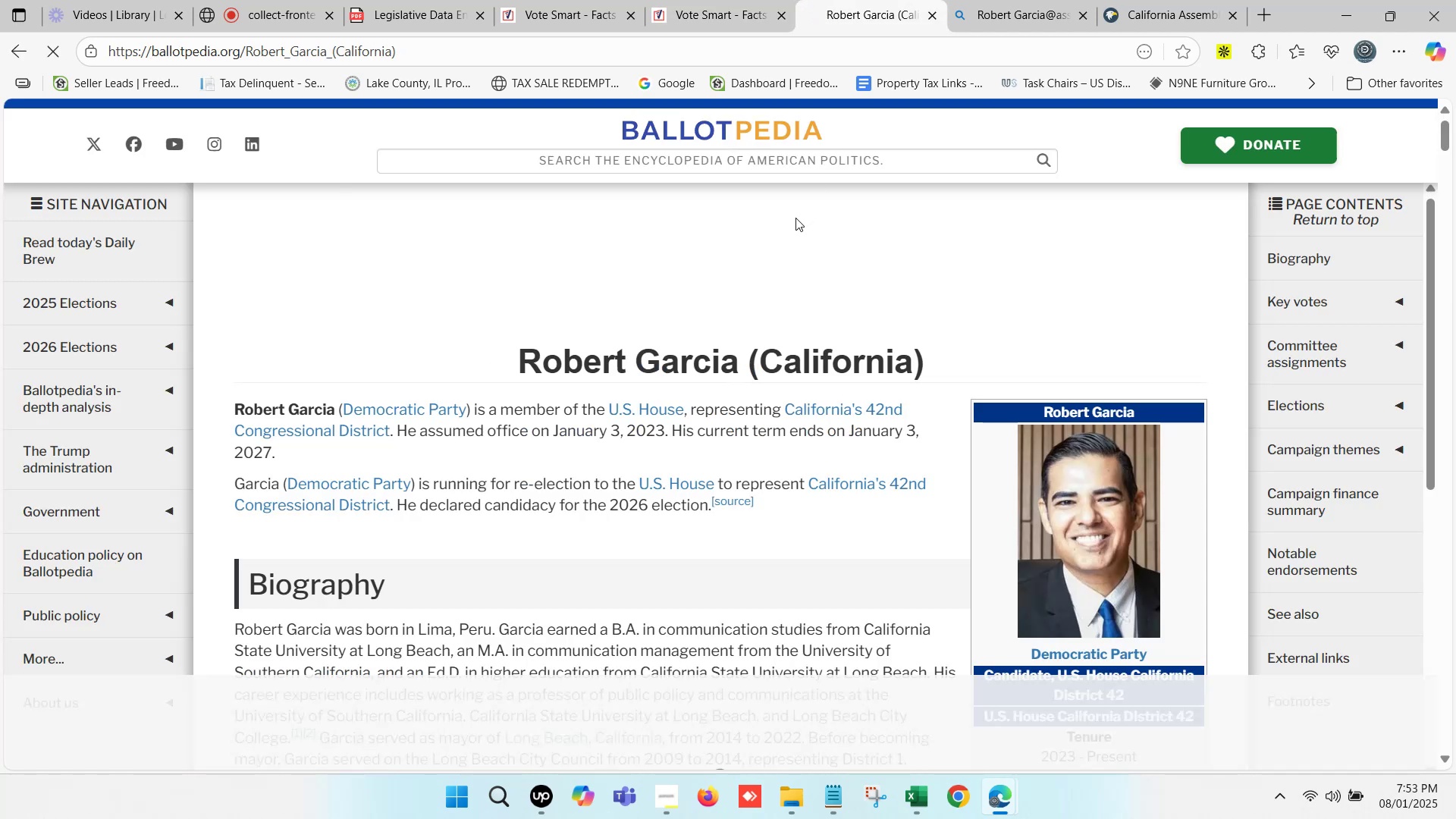 
scroll: coordinate [761, 238], scroll_direction: down, amount: 1.0
 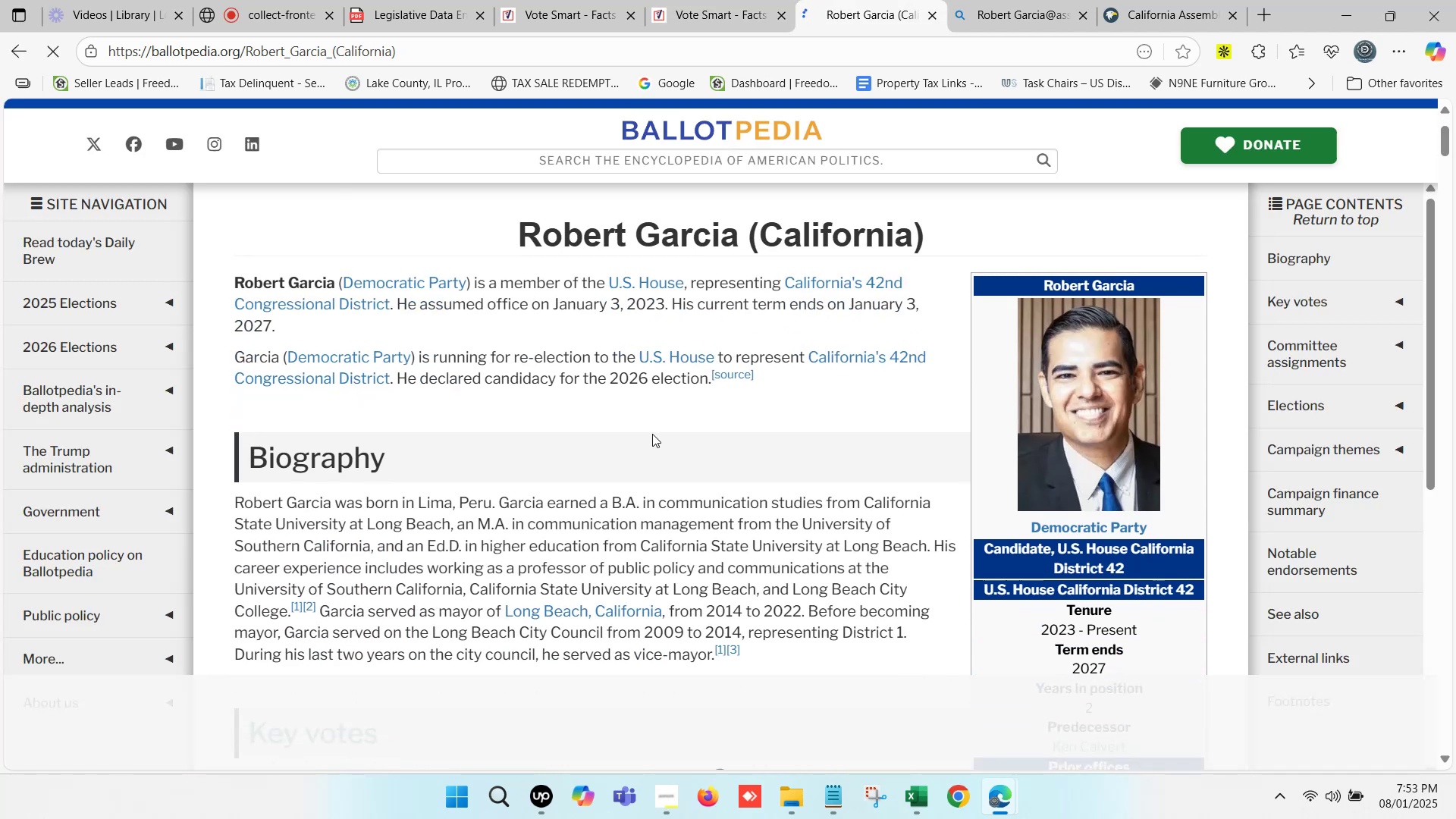 
left_click([636, 435])
 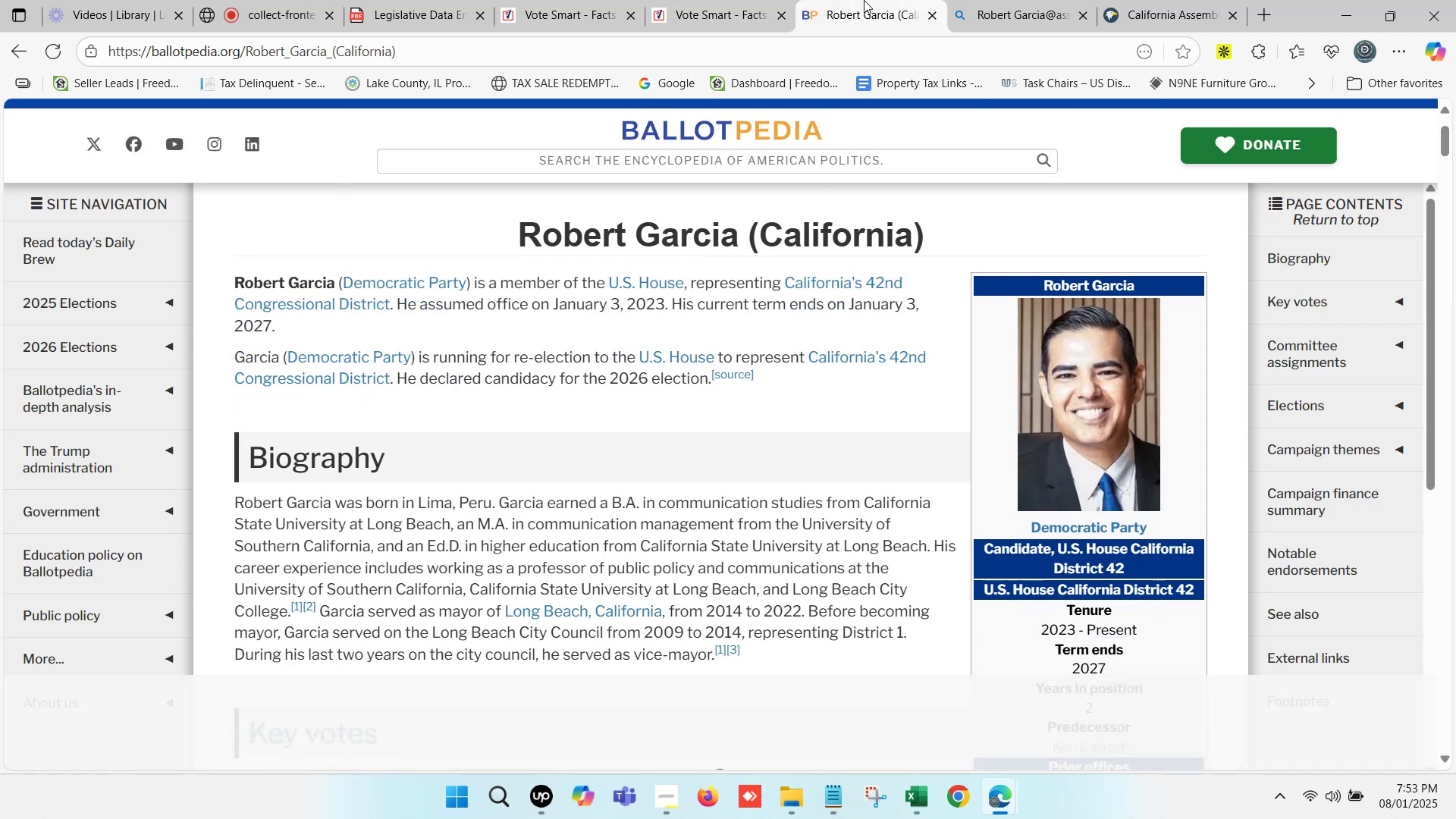 
left_click([927, 11])
 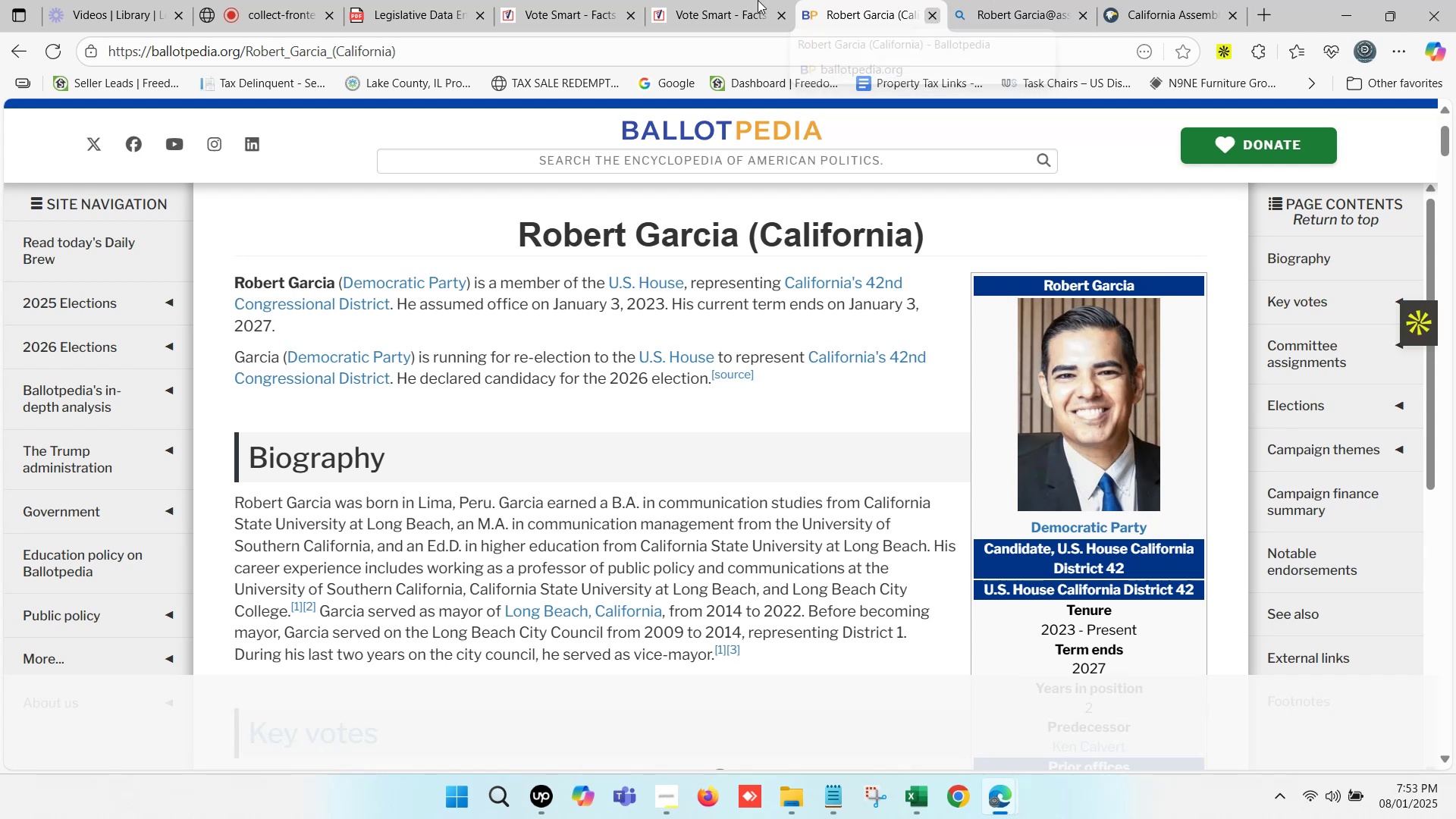 
left_click([757, 0])
 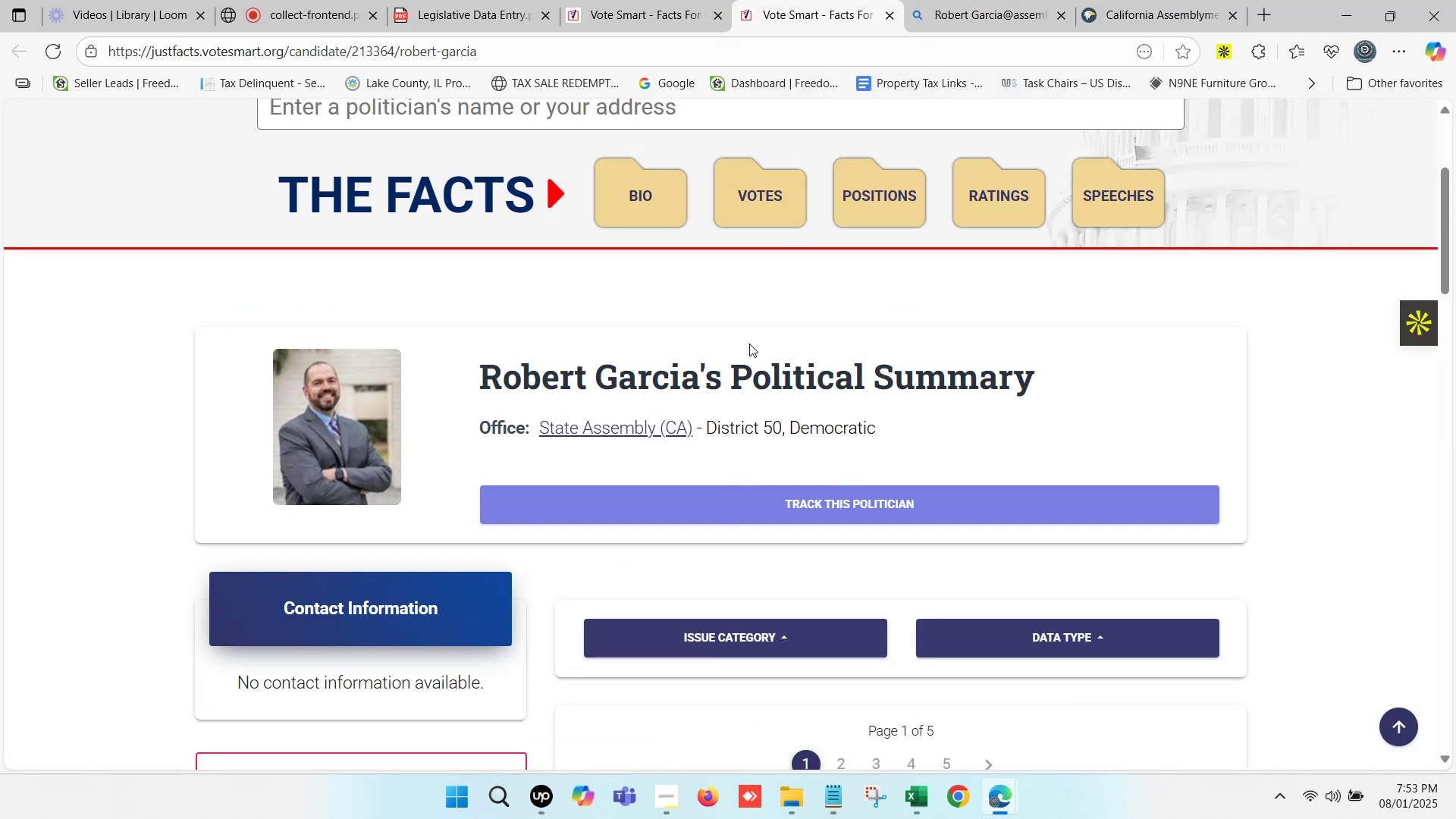 
scroll: coordinate [741, 353], scroll_direction: down, amount: 1.0
 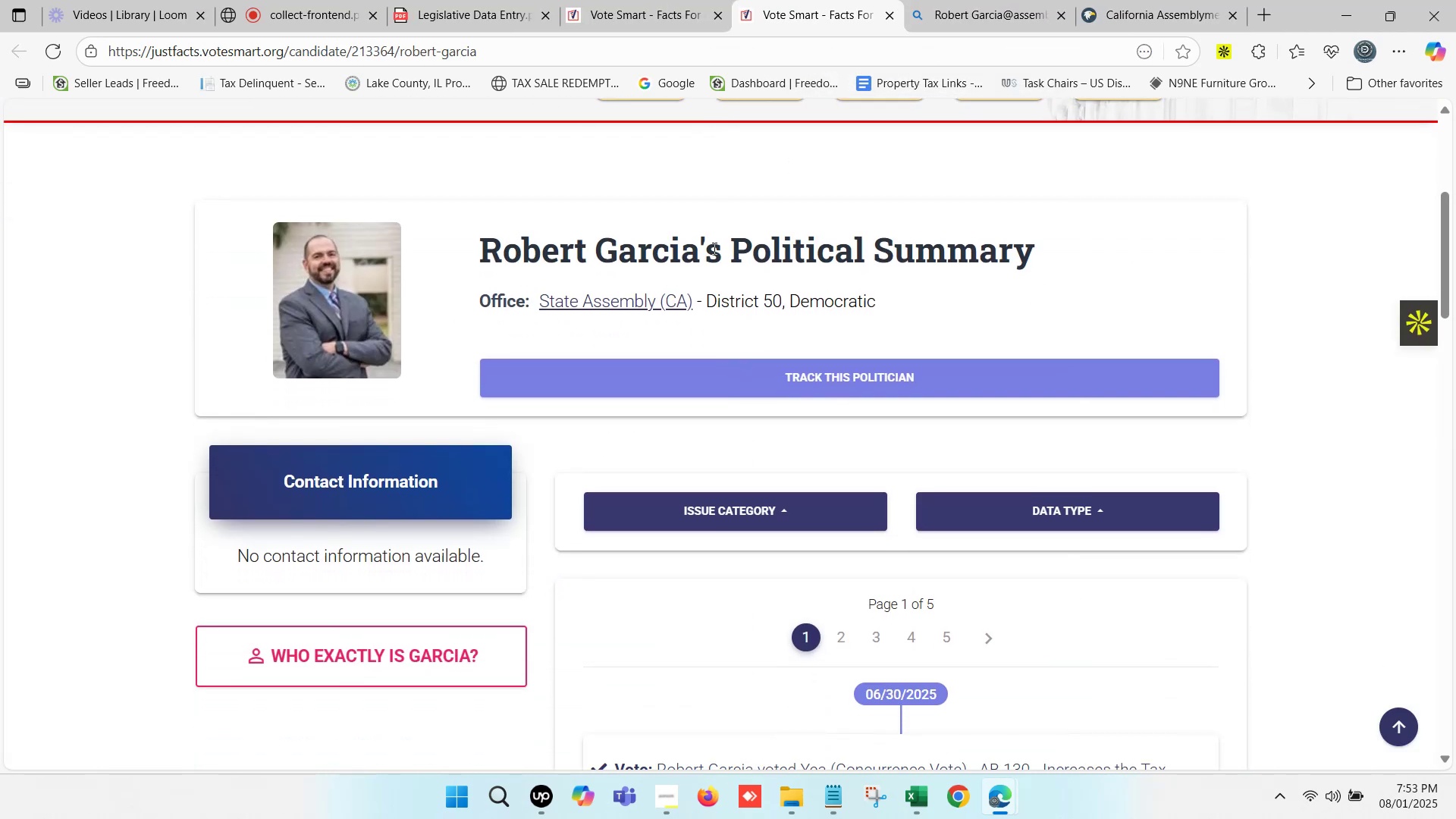 
left_click_drag(start_coordinate=[699, 246], to_coordinate=[487, 240])
 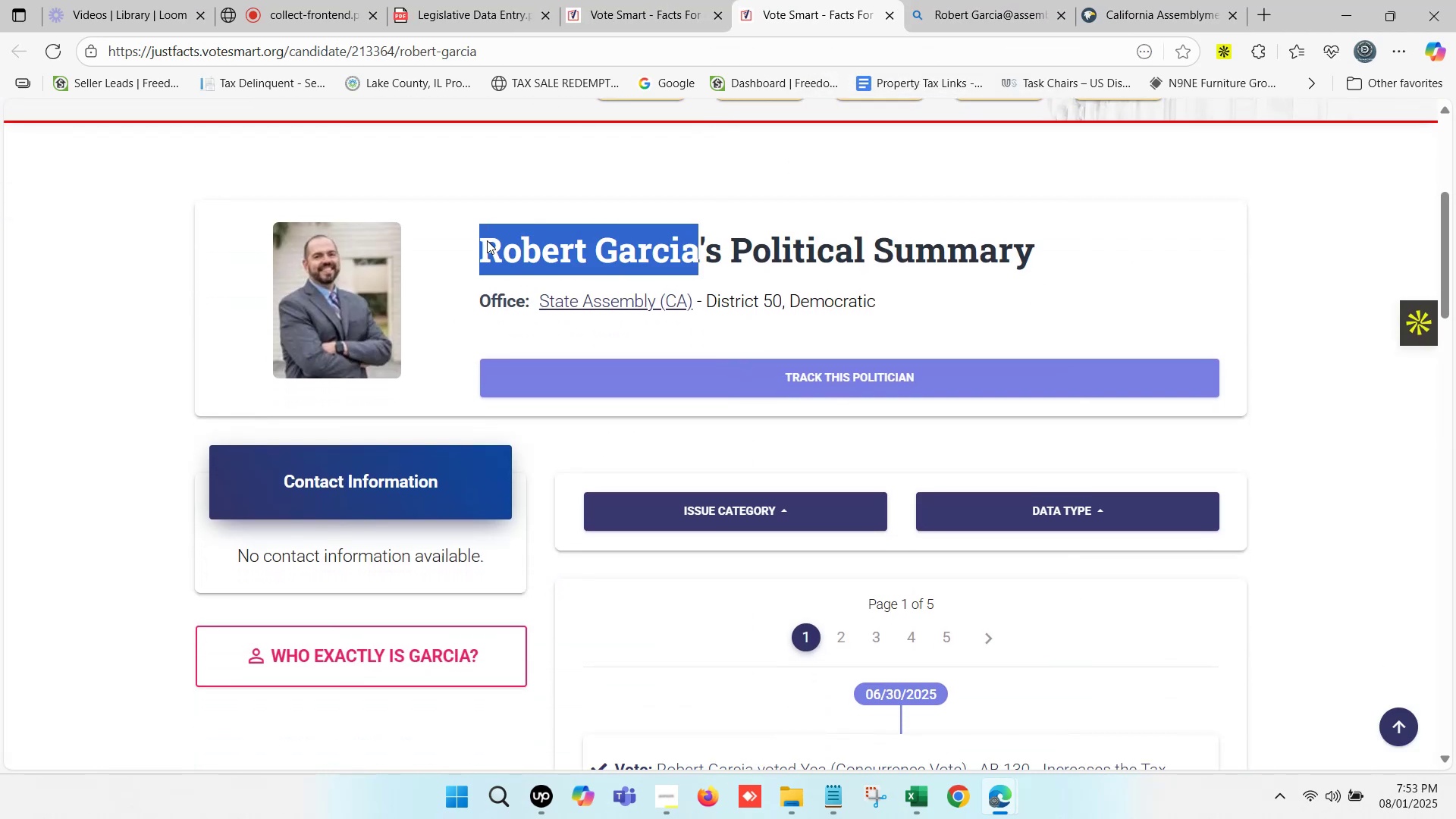 
key(Control+C)
 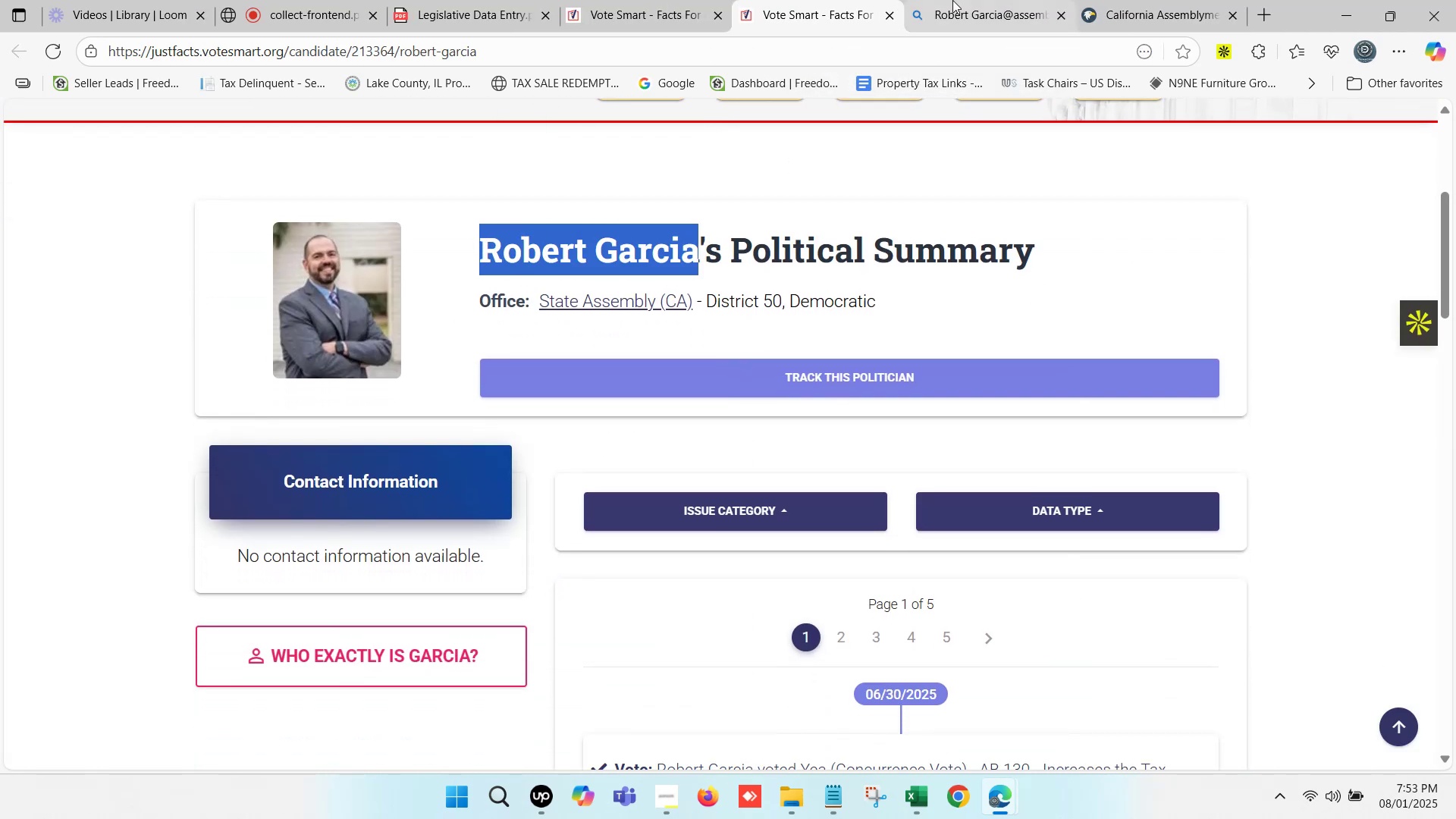 
left_click([966, 0])
 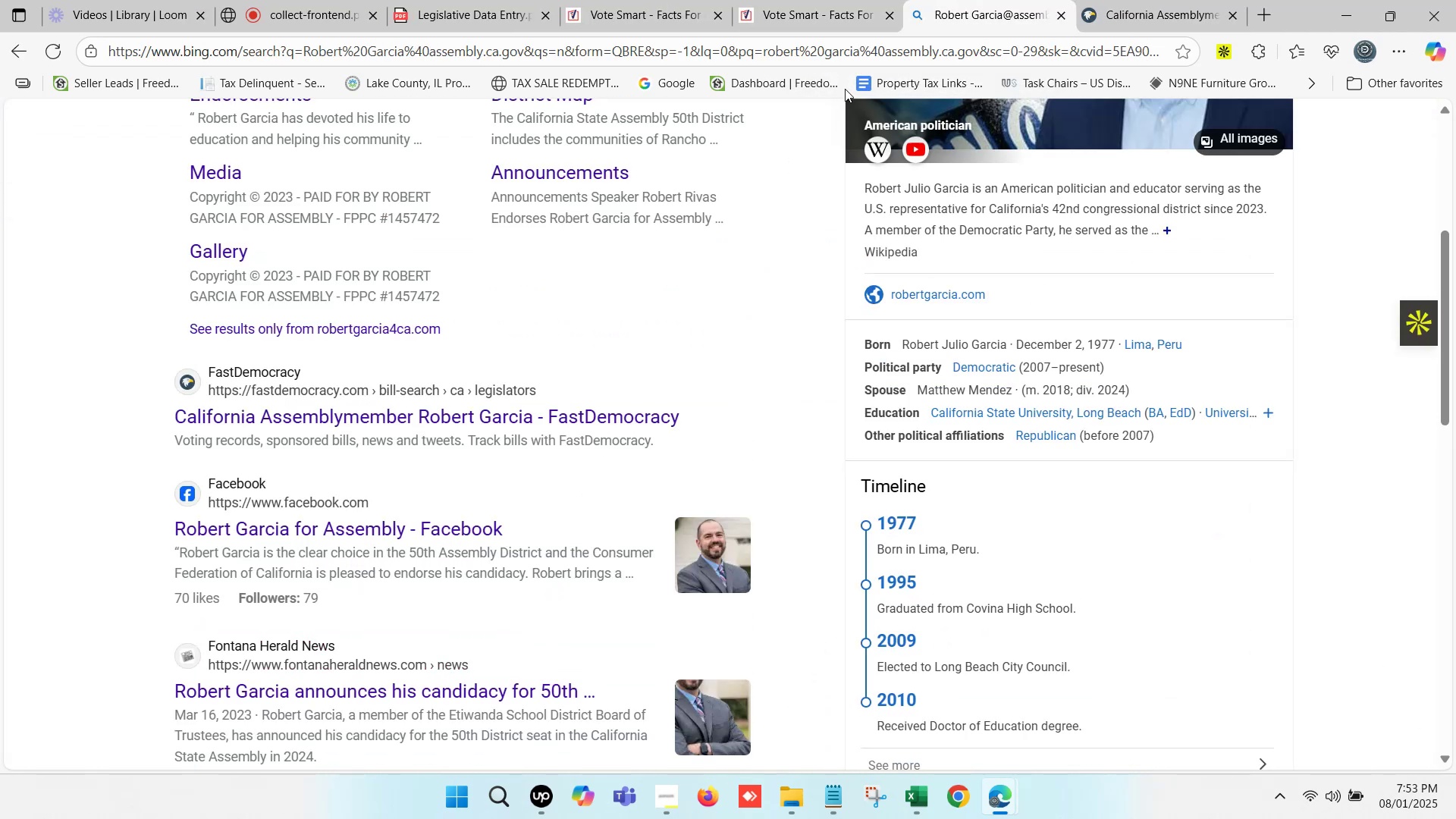 
scroll: coordinate [786, 142], scroll_direction: up, amount: 2.0
 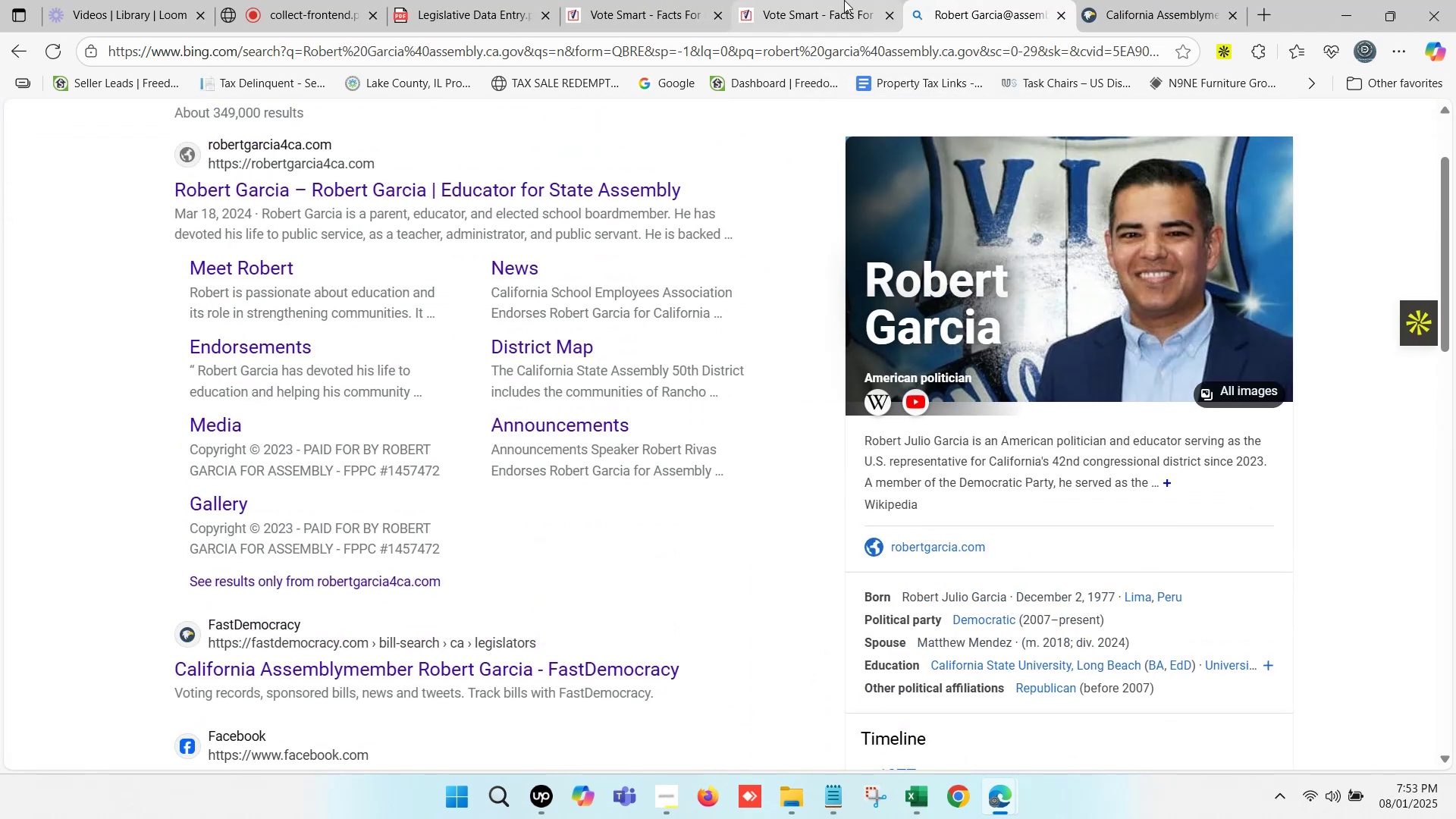 
left_click([844, 0])
 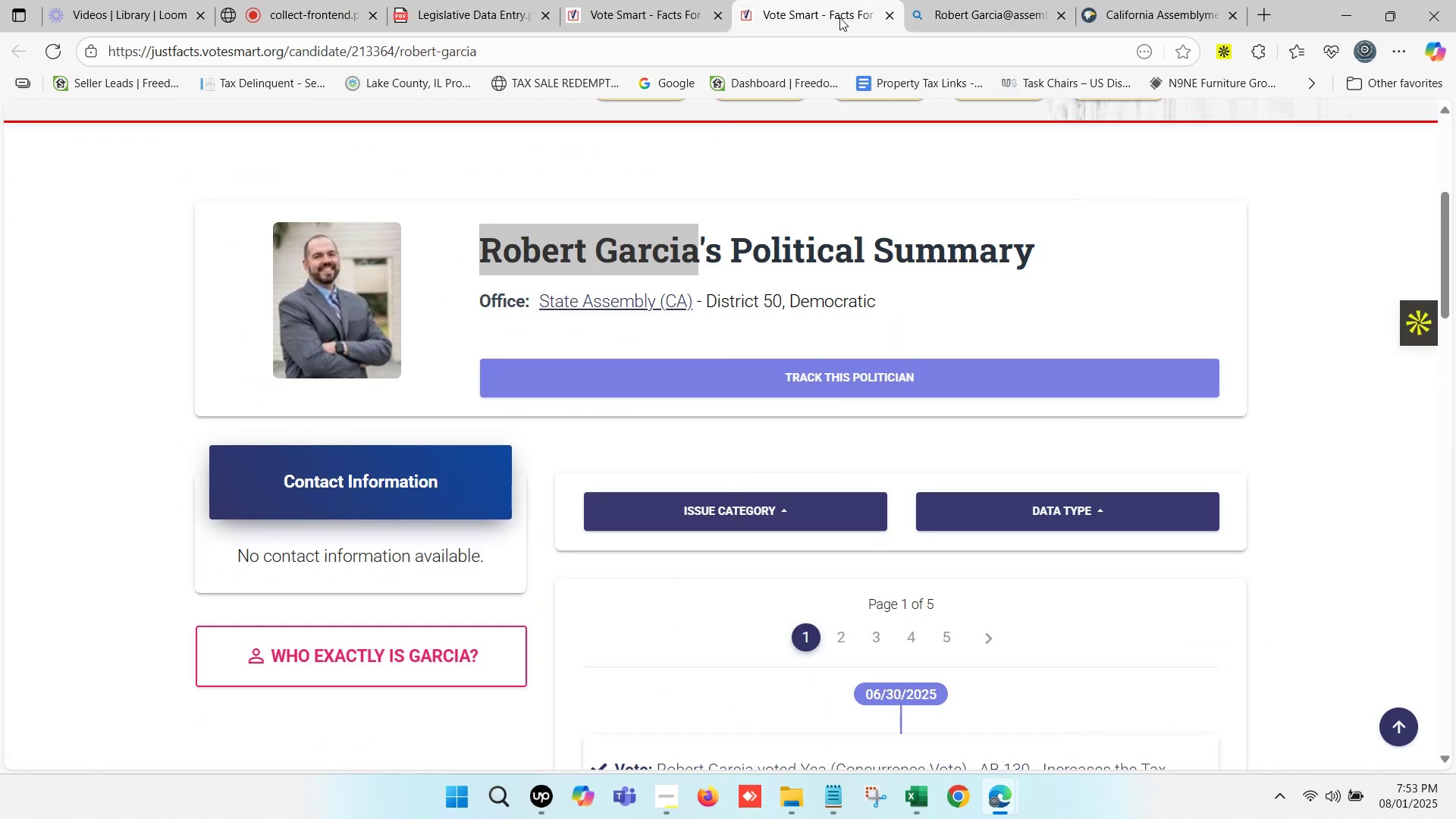 
scroll: coordinate [784, 221], scroll_direction: up, amount: 5.0
 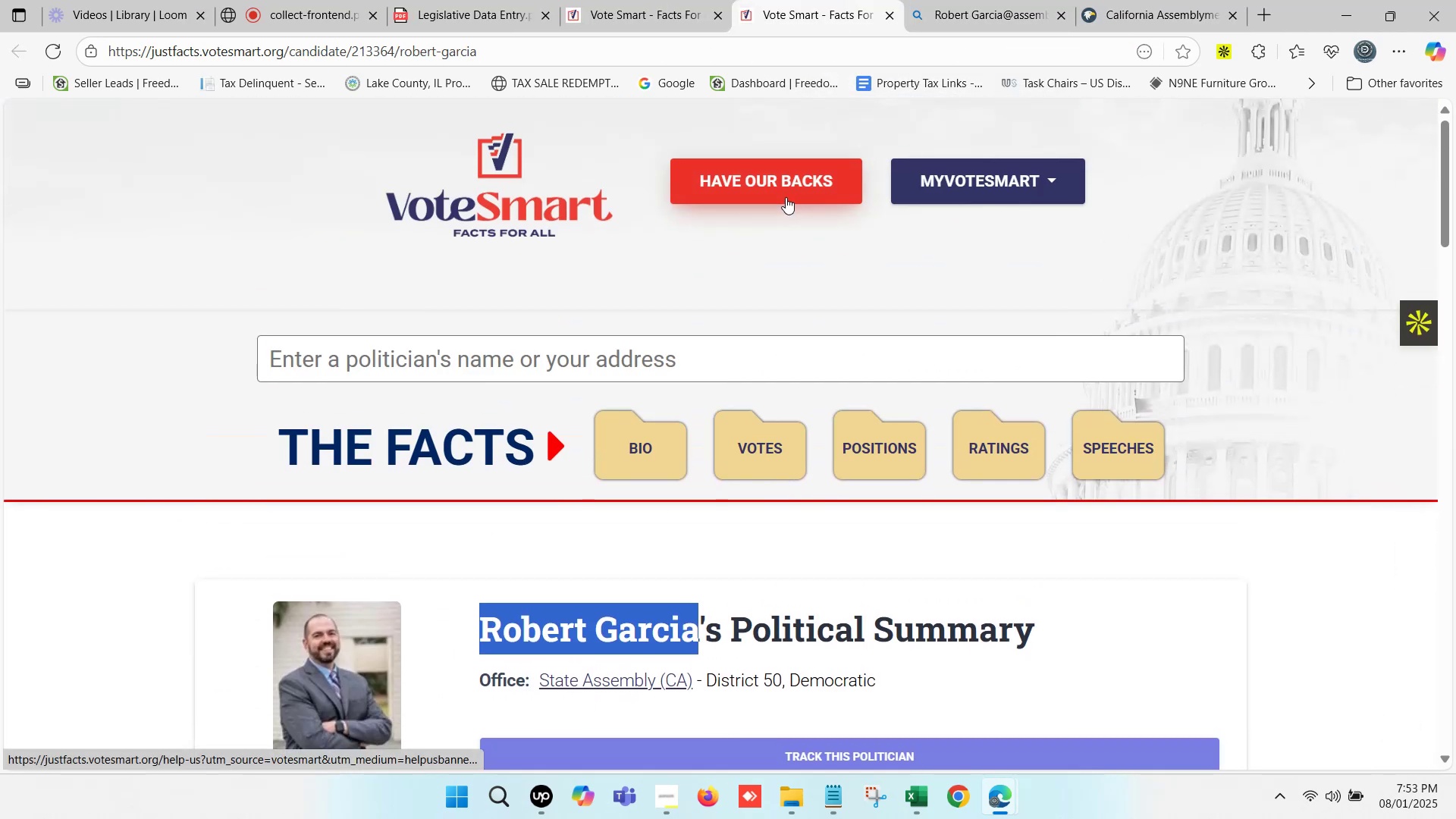 
key(Control+Shift+T)
 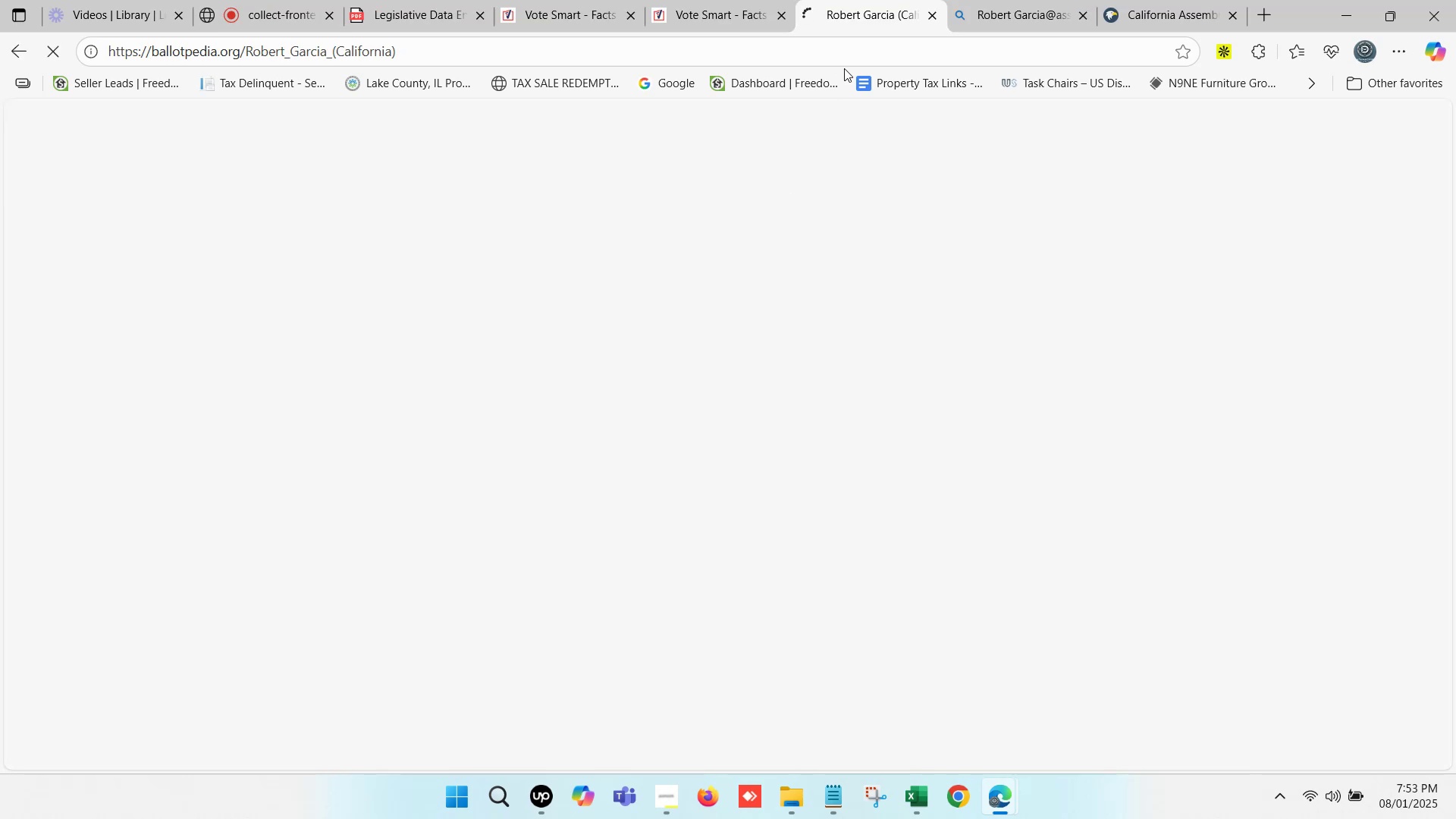 
left_click([867, 0])
 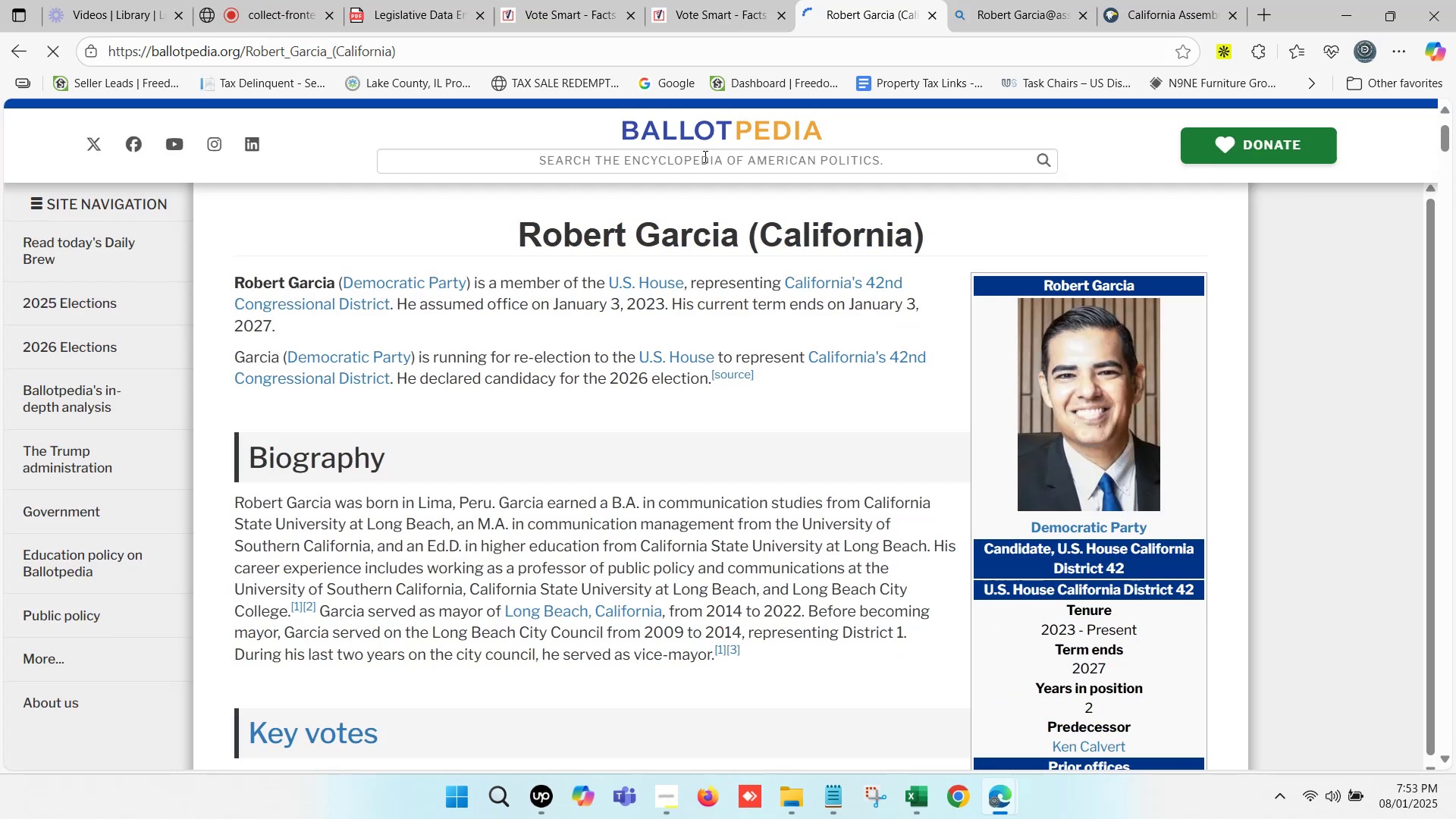 
left_click([703, 156])
 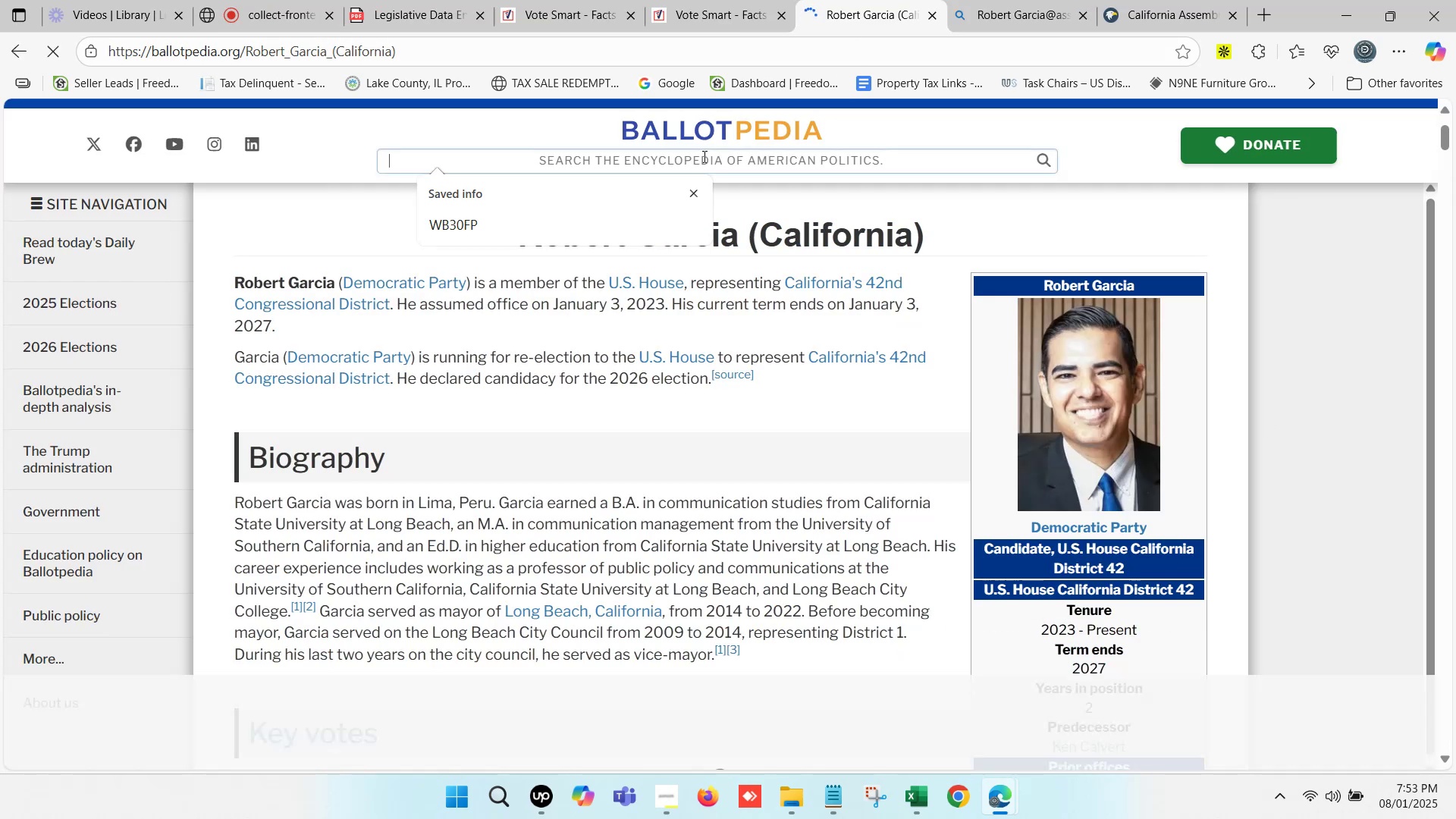 
key(Control+ControlLeft)
 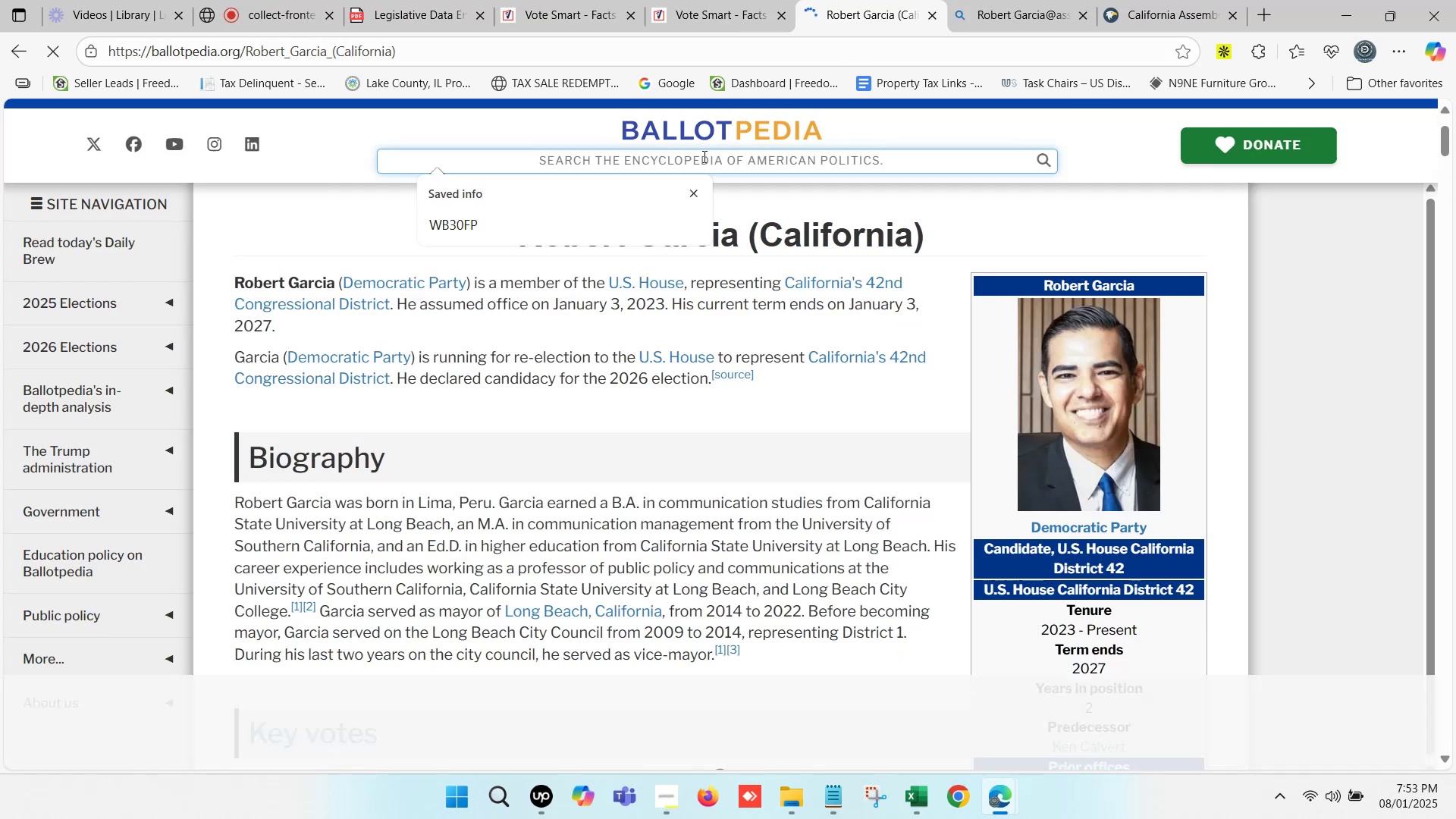 
key(Control+V)
 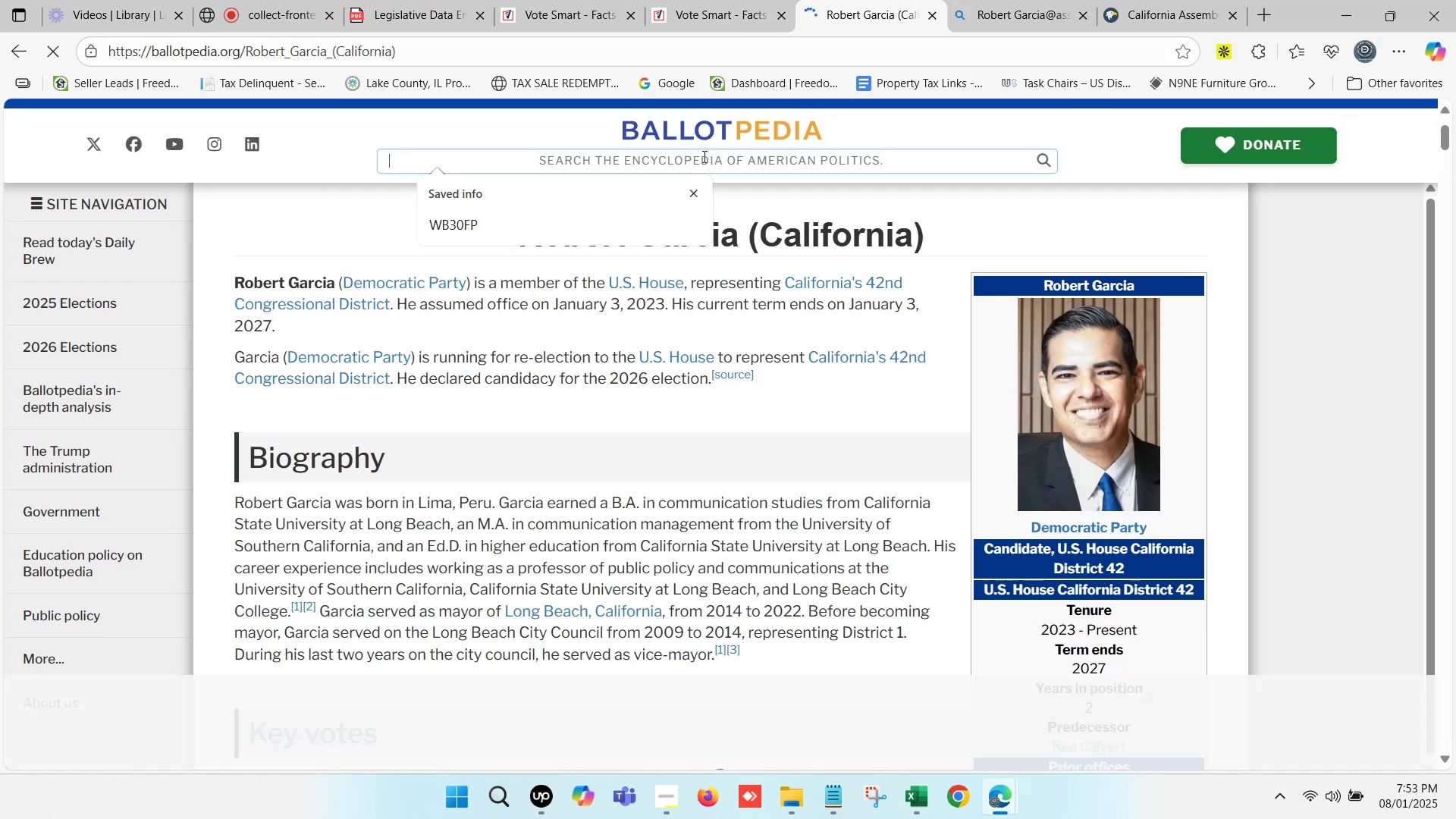 
key(Control+ControlLeft)
 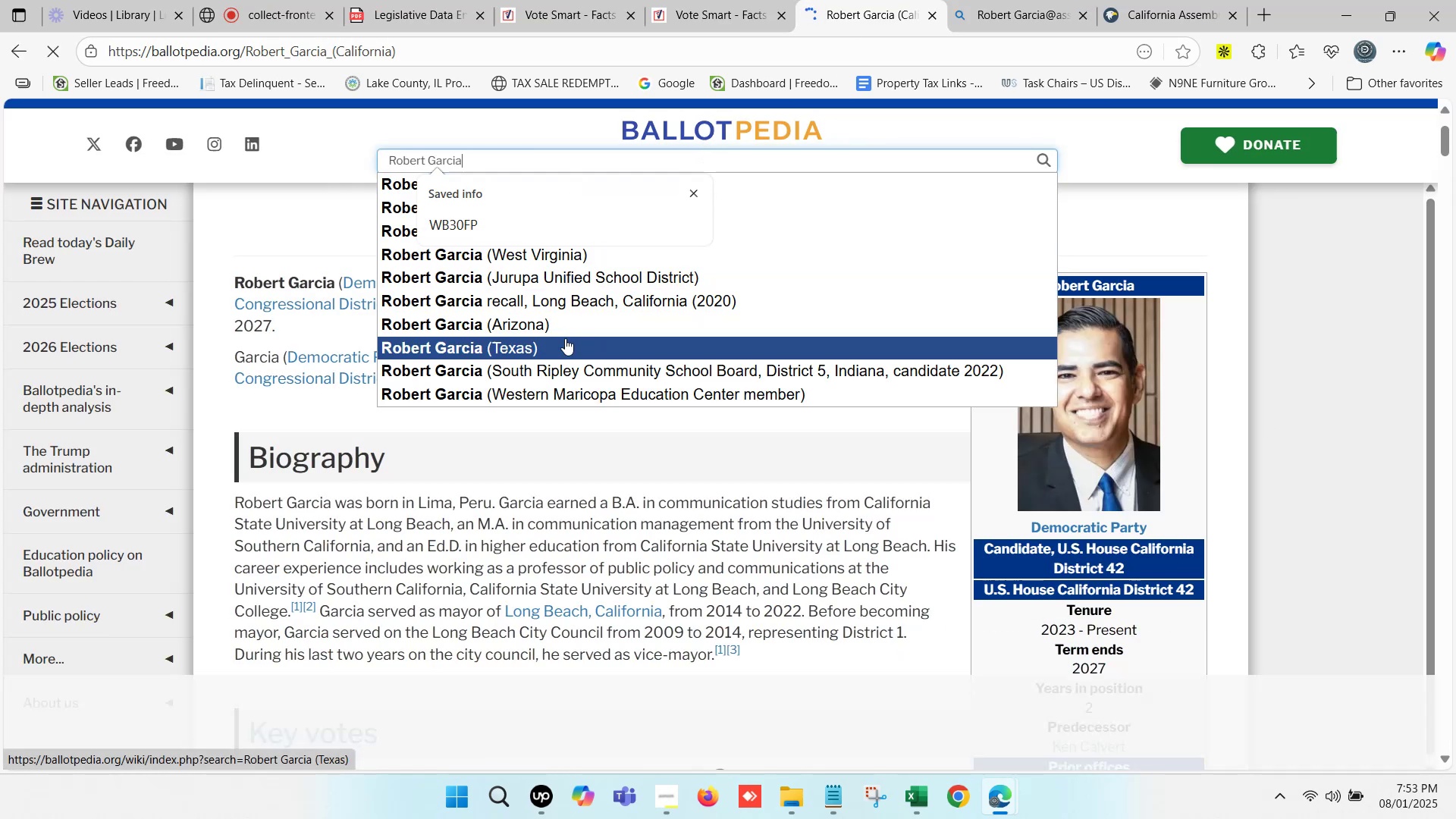 
wait(5.48)
 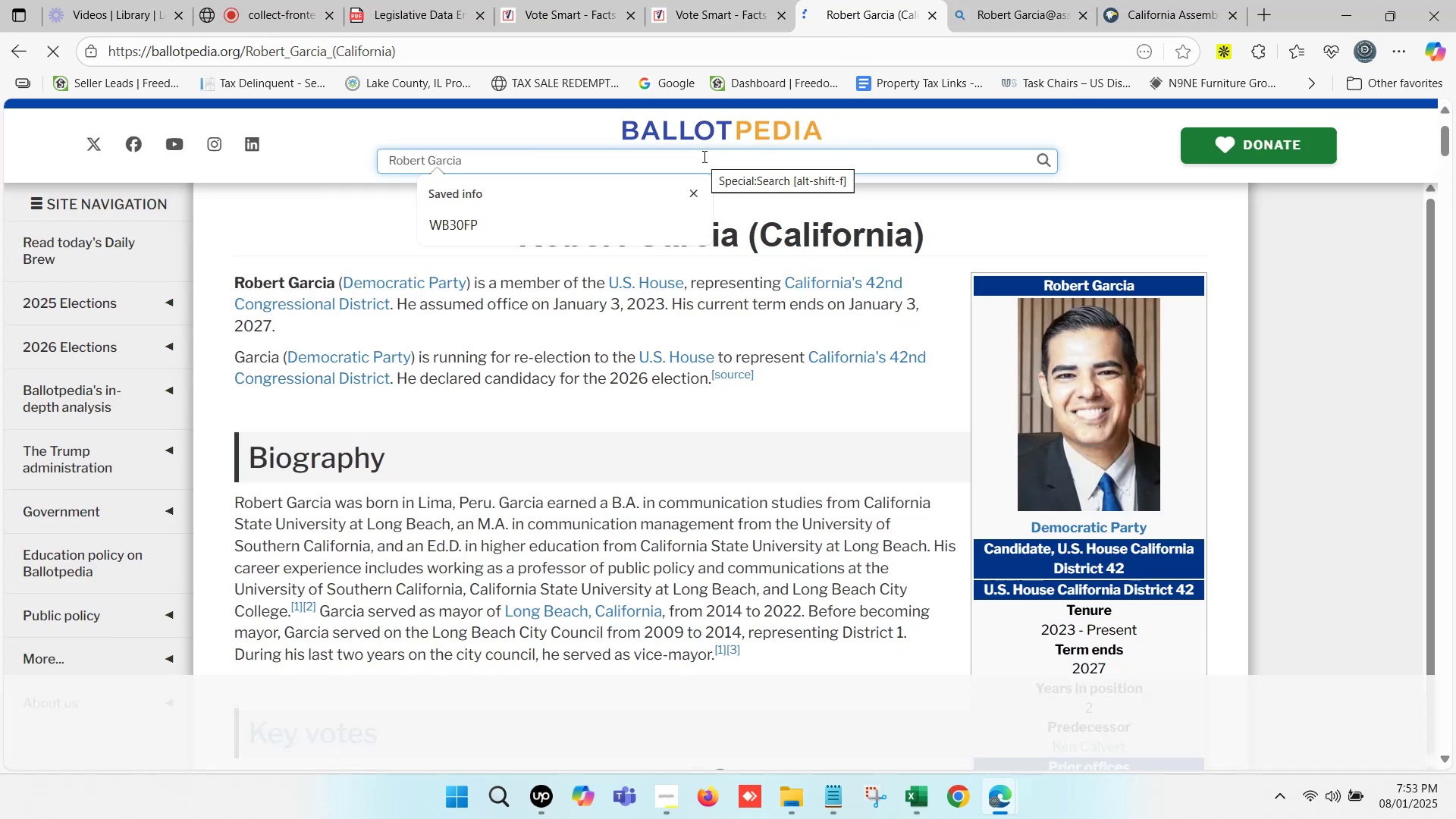 
scroll: coordinate [543, 215], scroll_direction: up, amount: 3.0
 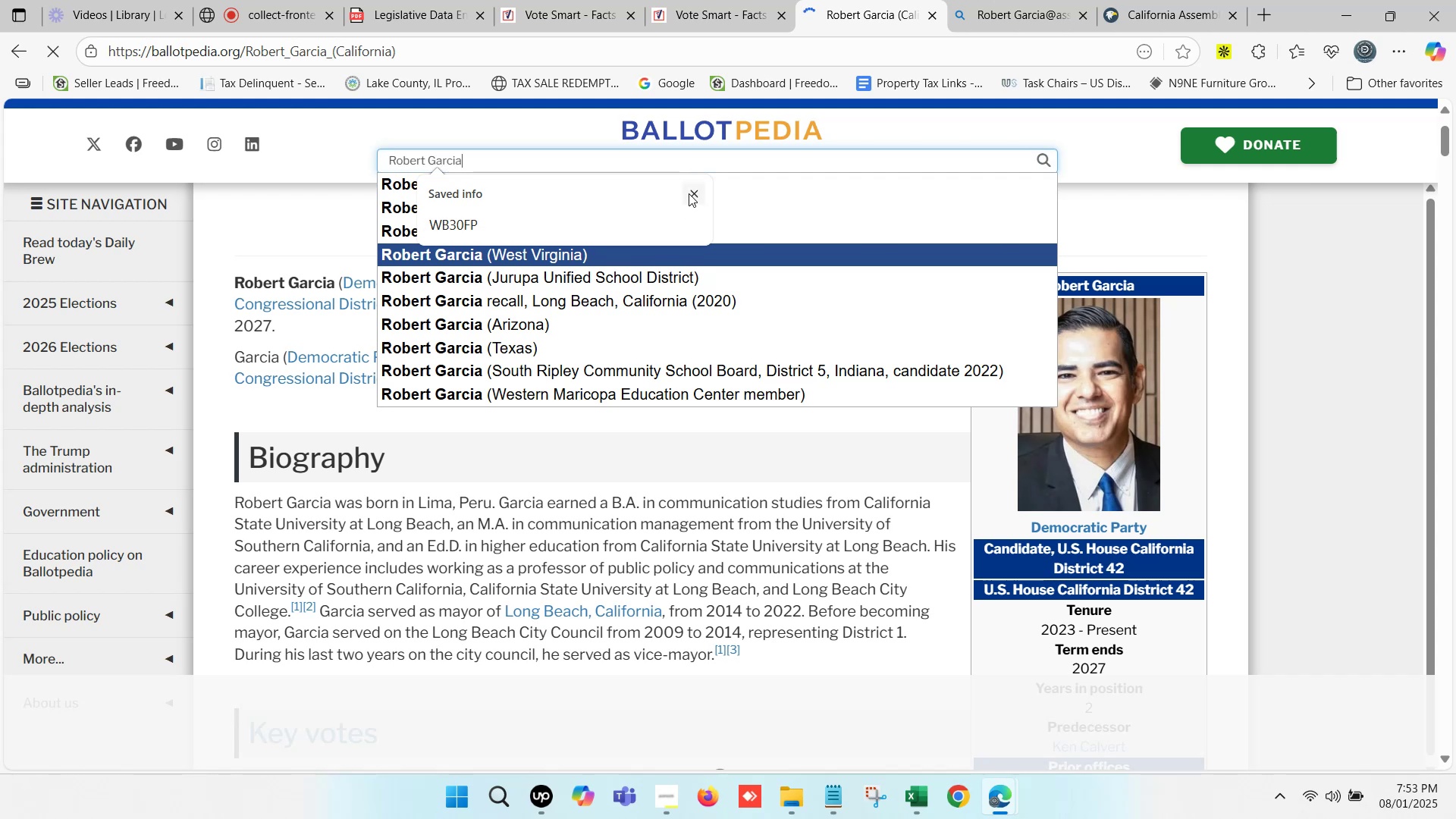 
left_click([691, 191])
 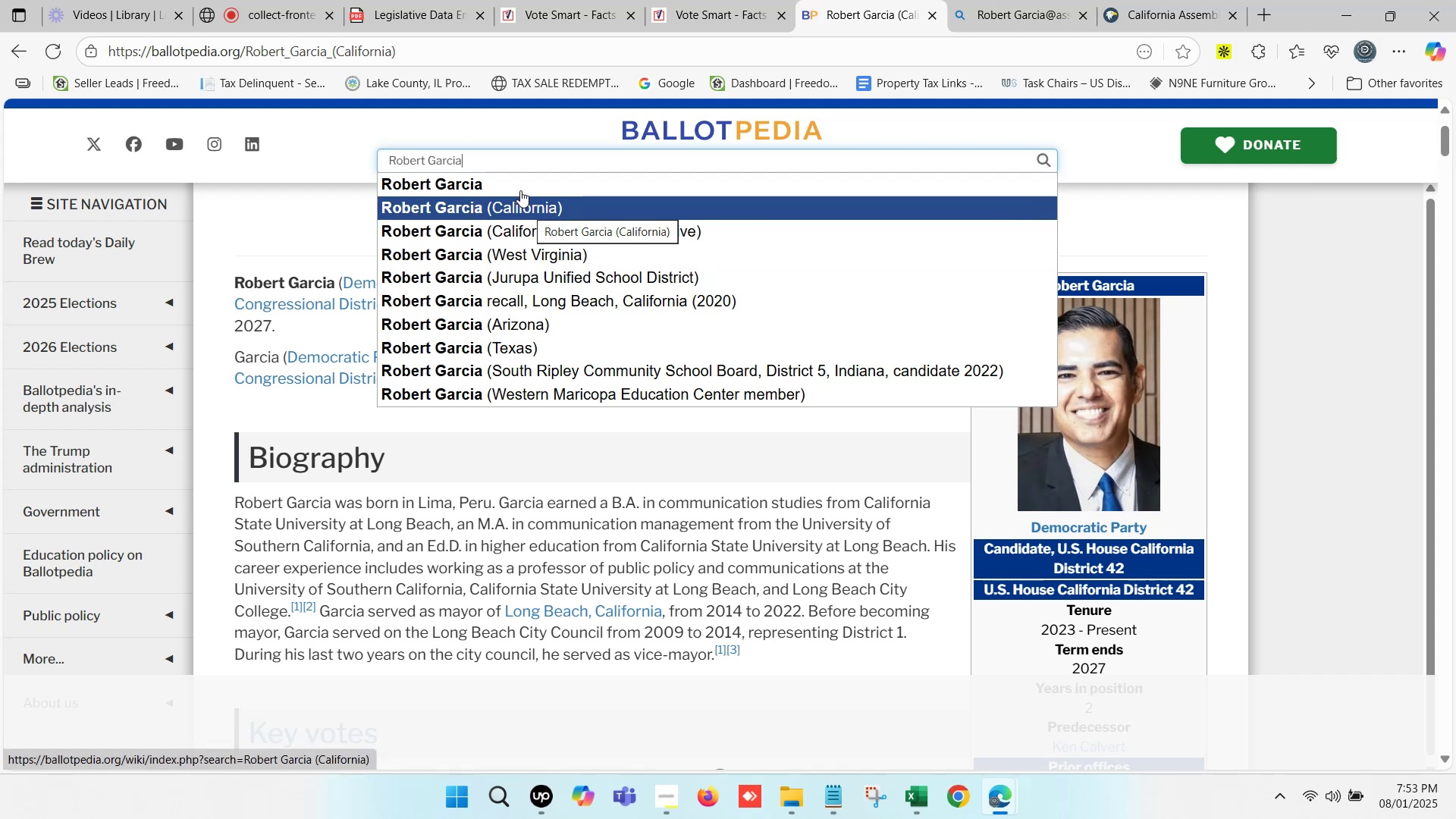 
left_click([512, 201])
 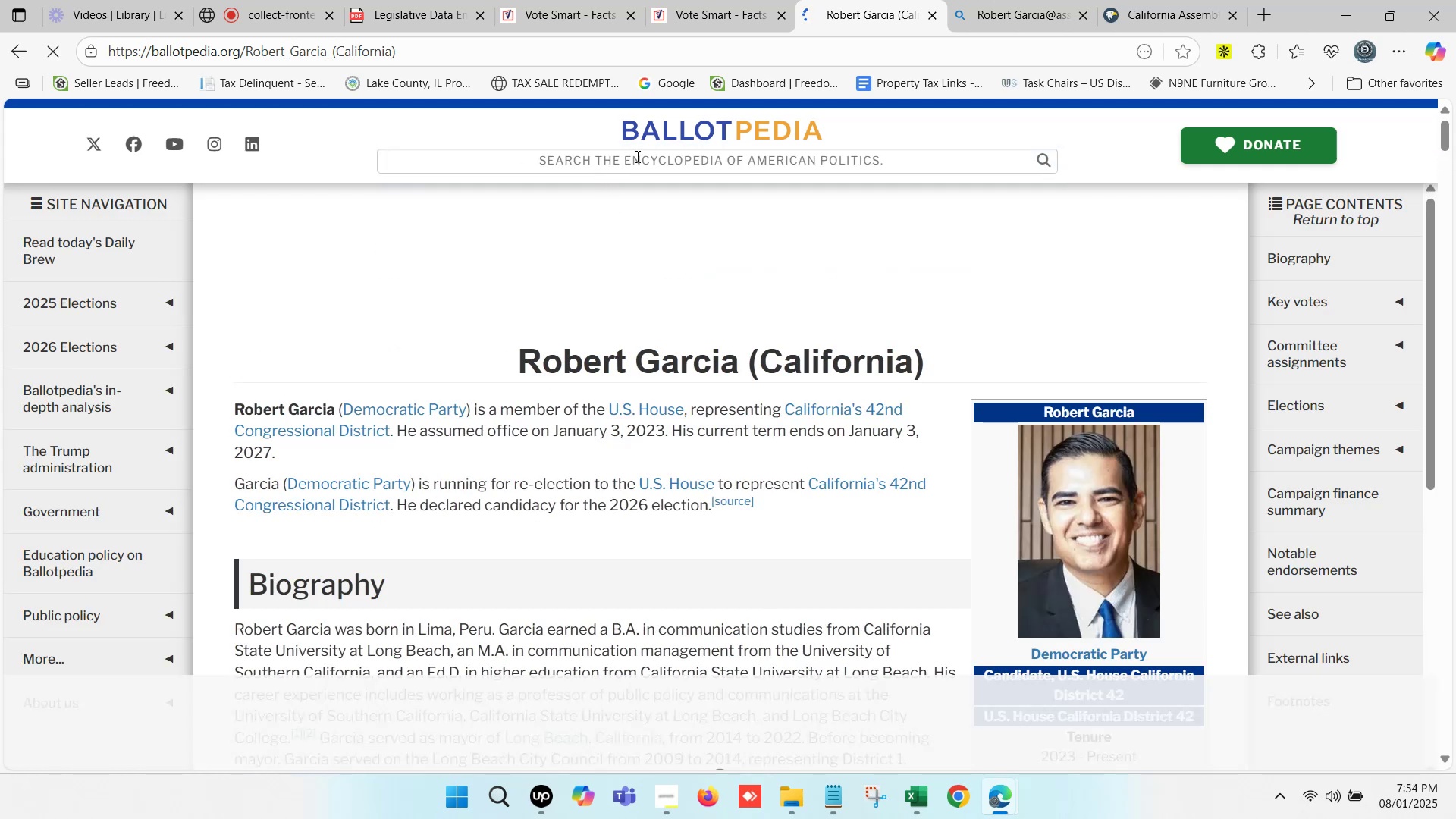 
wait(7.74)
 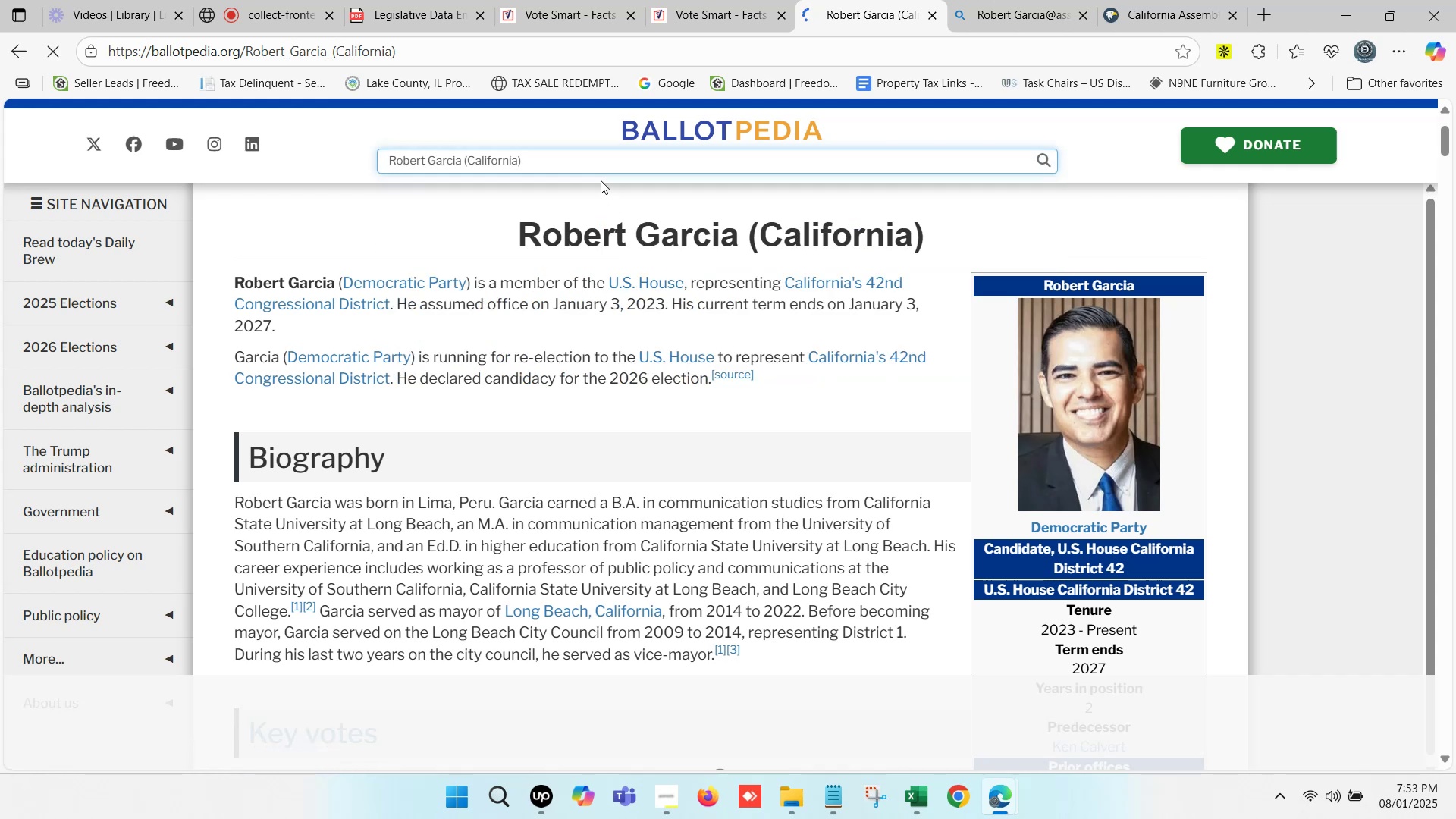 
key(Control+ControlLeft)
 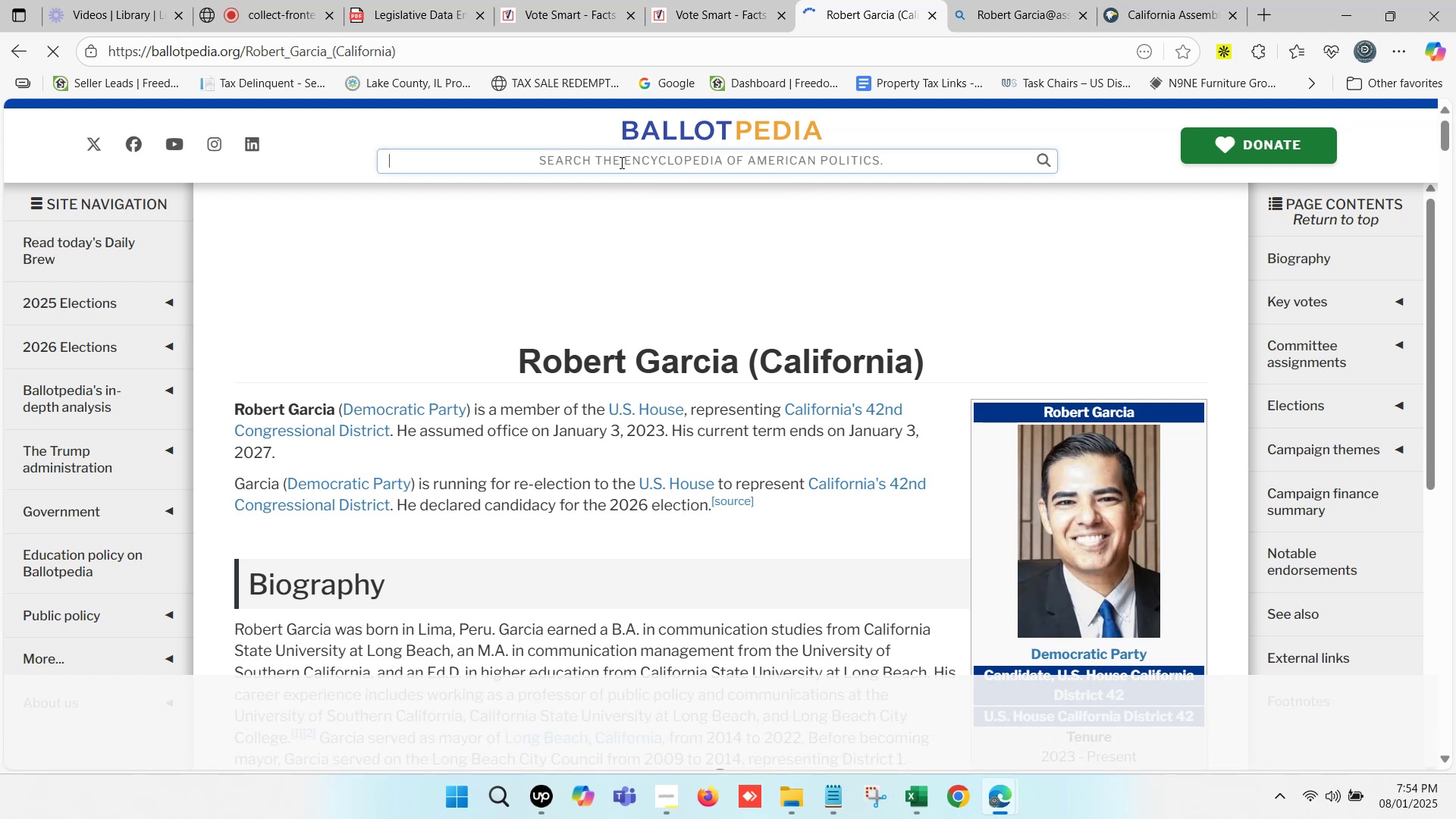 
key(Control+V)
 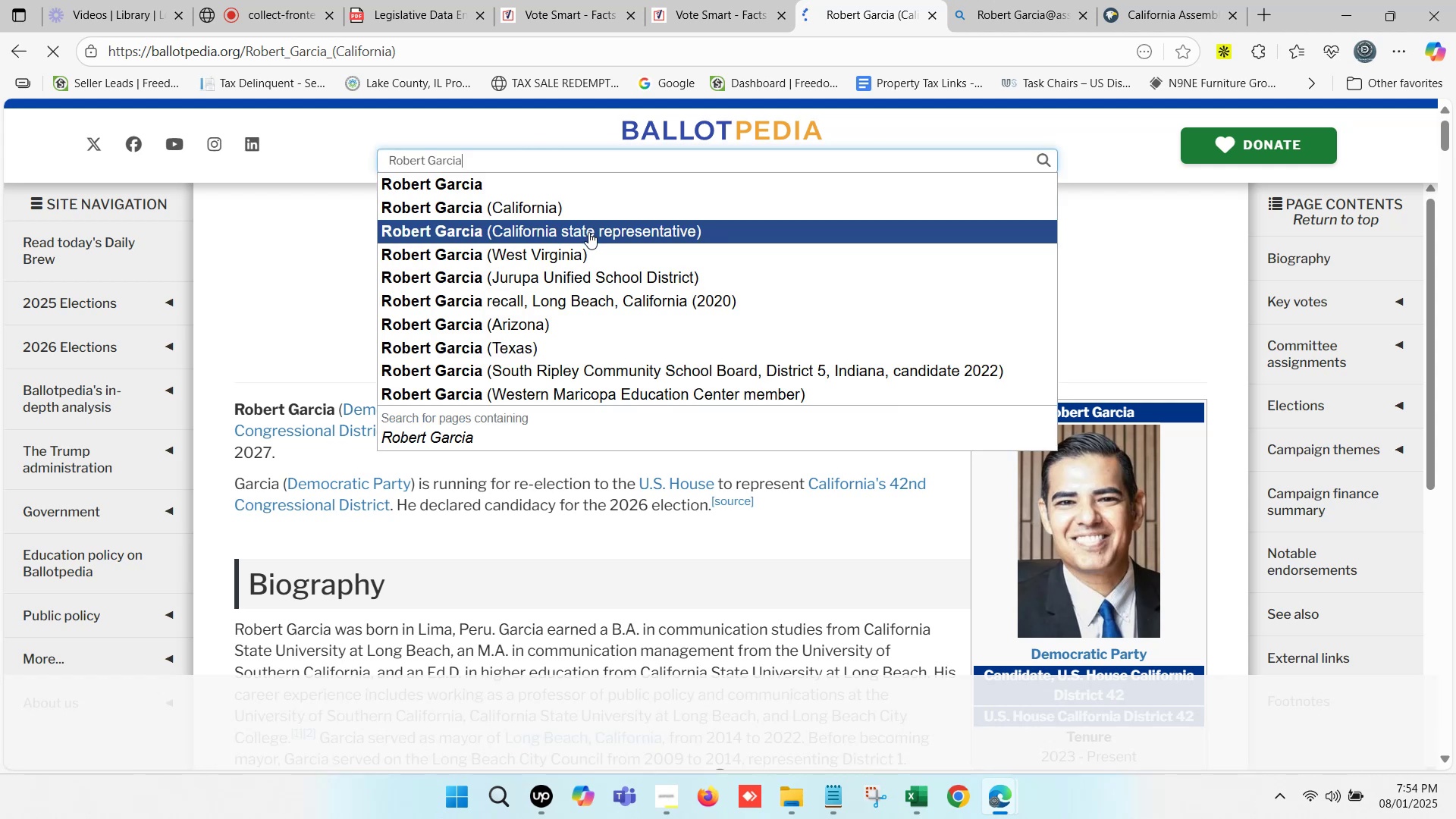 
left_click([615, 231])
 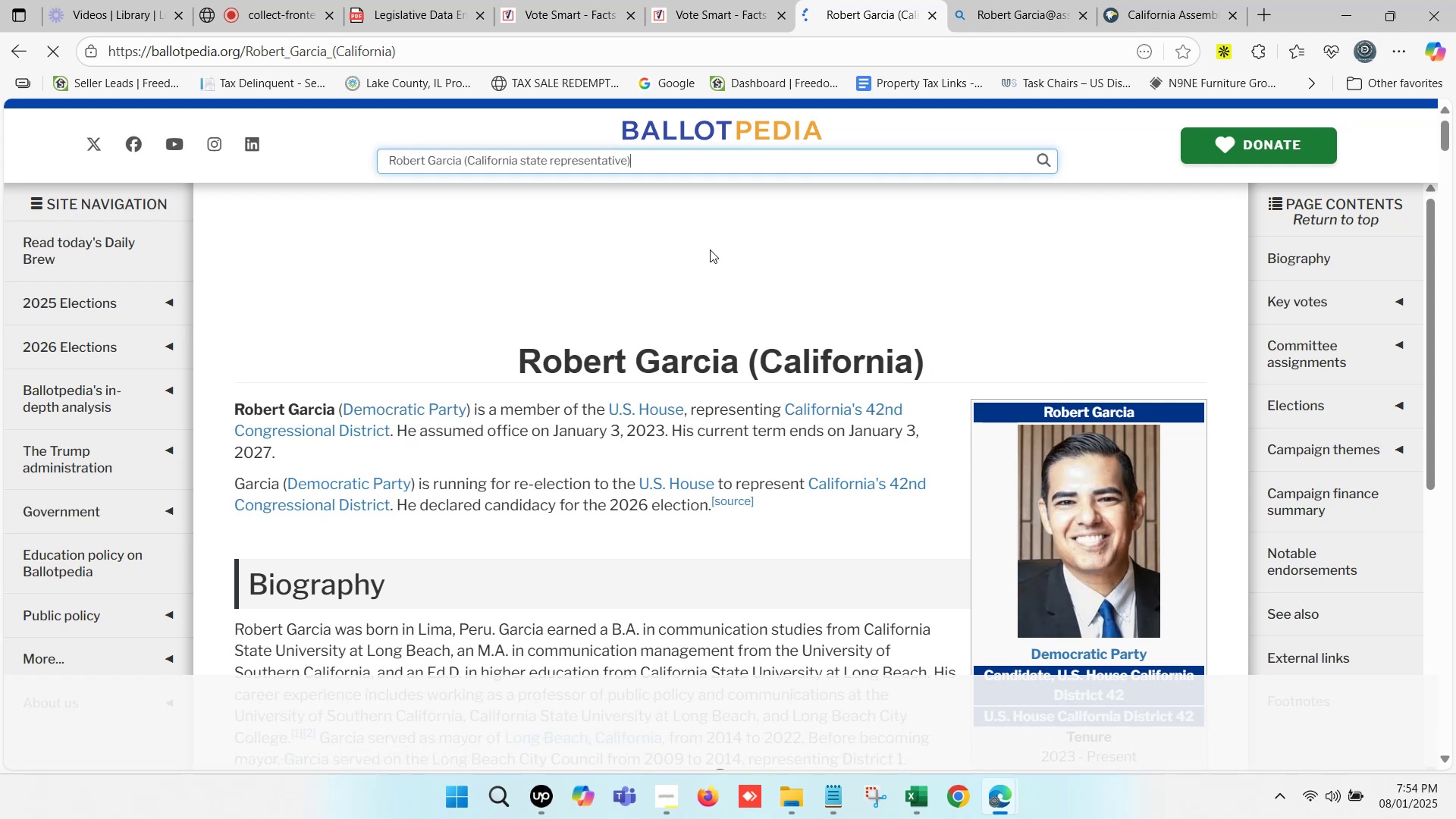 
wait(8.72)
 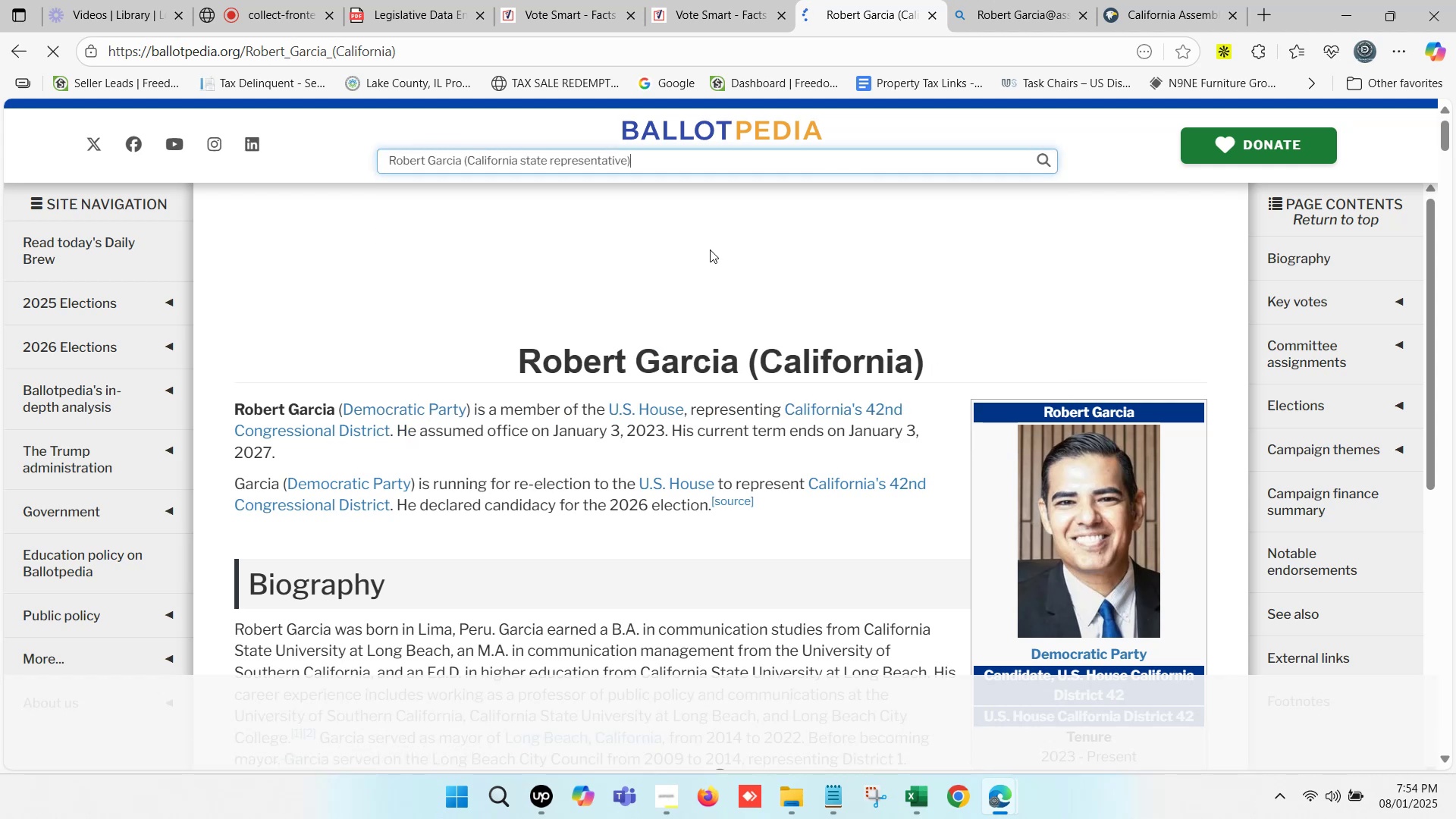 
scroll: coordinate [733, 283], scroll_direction: down, amount: 3.0
 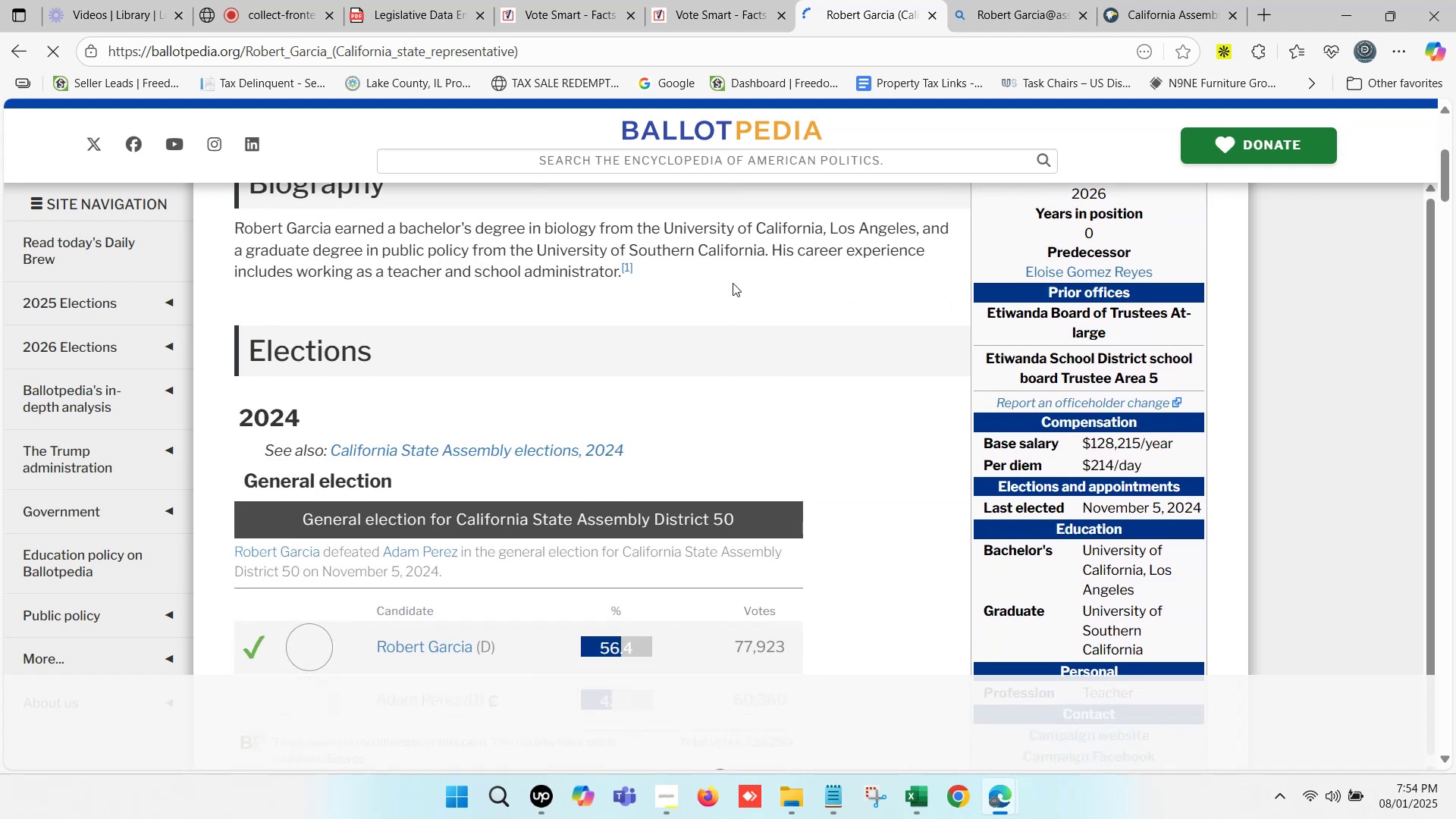 
scroll: coordinate [733, 283], scroll_direction: up, amount: 3.0
 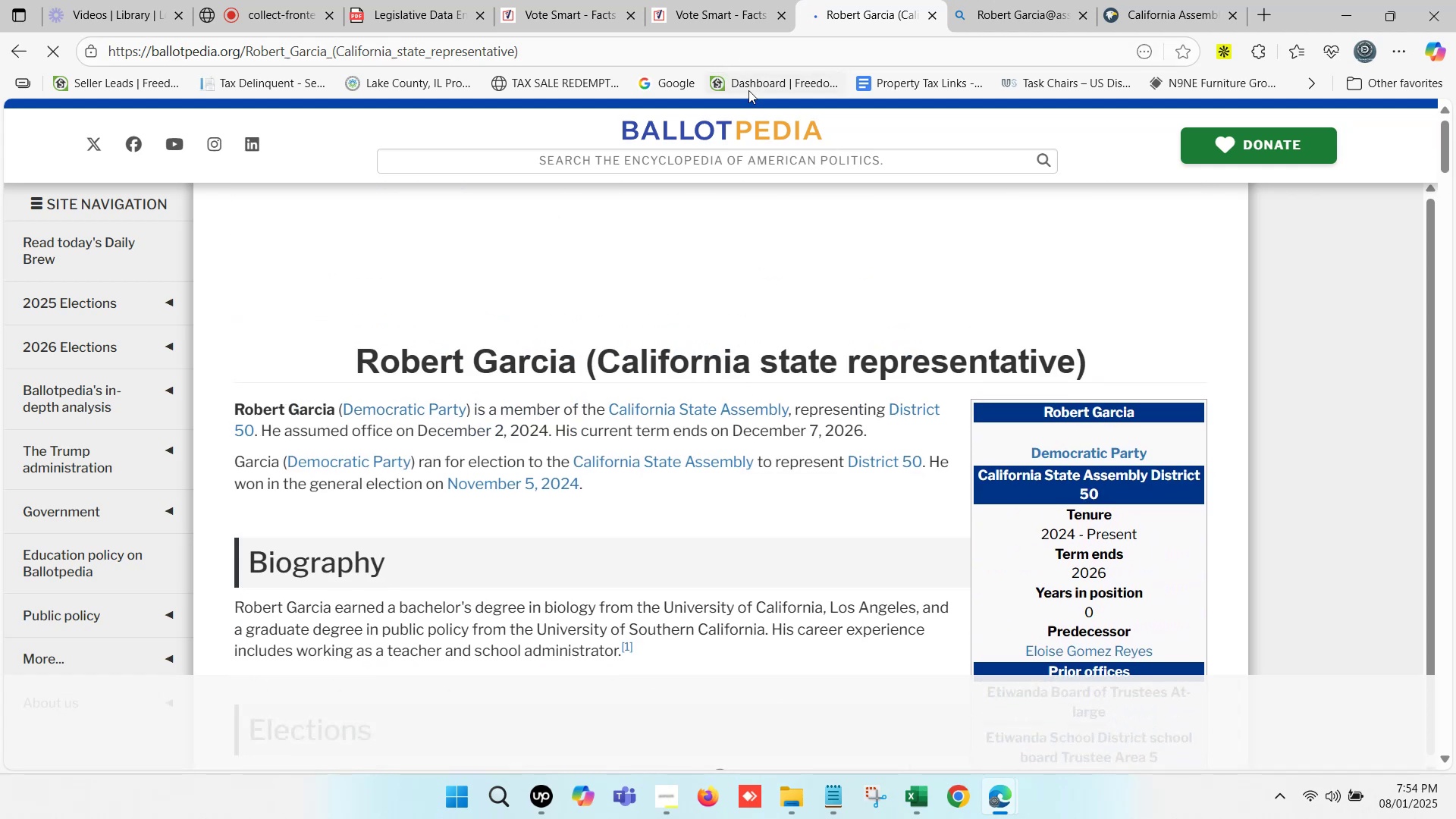 
scroll: coordinate [759, 281], scroll_direction: none, amount: 0.0
 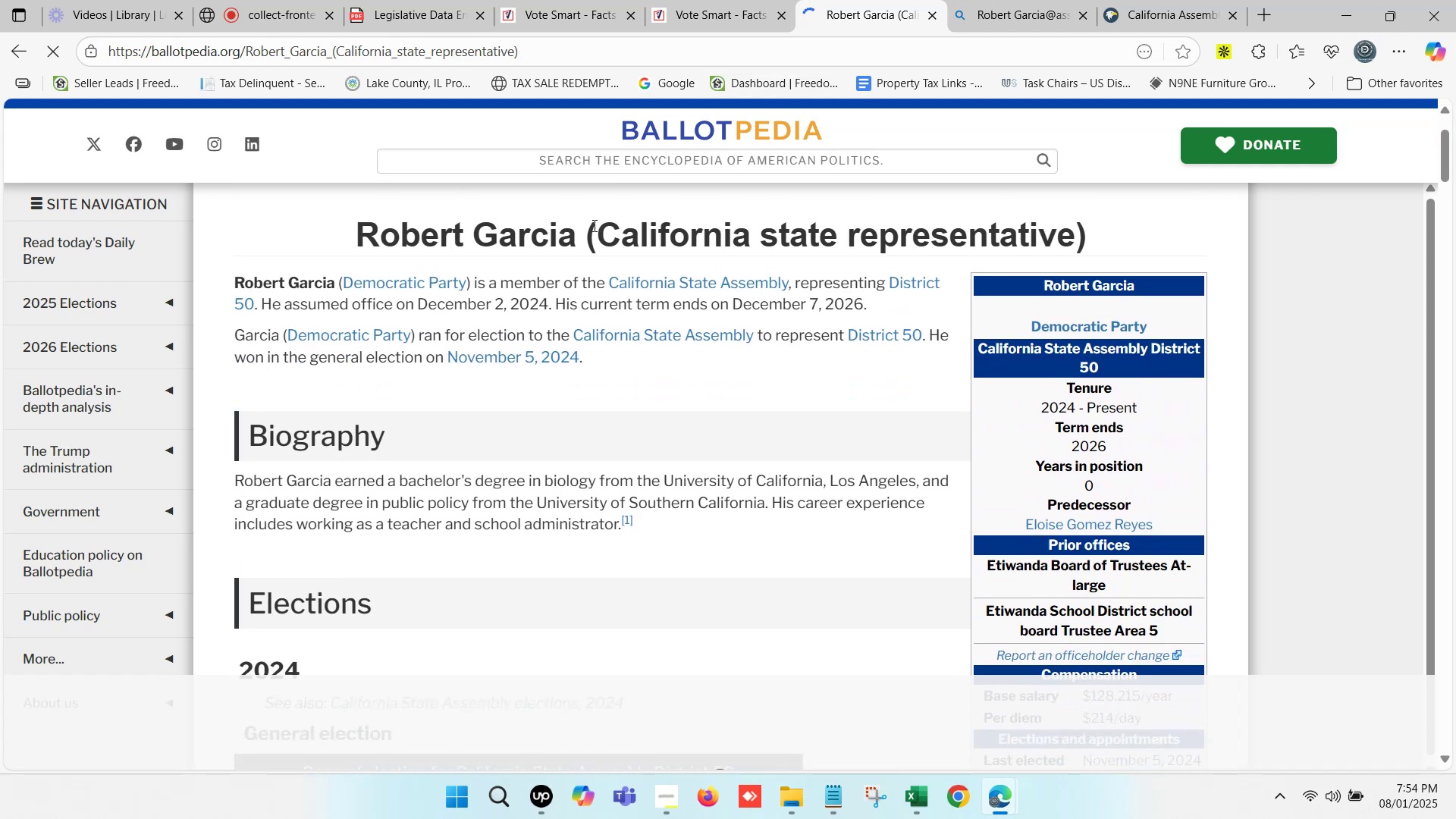 
left_click_drag(start_coordinate=[585, 225], to_coordinate=[366, 226])
 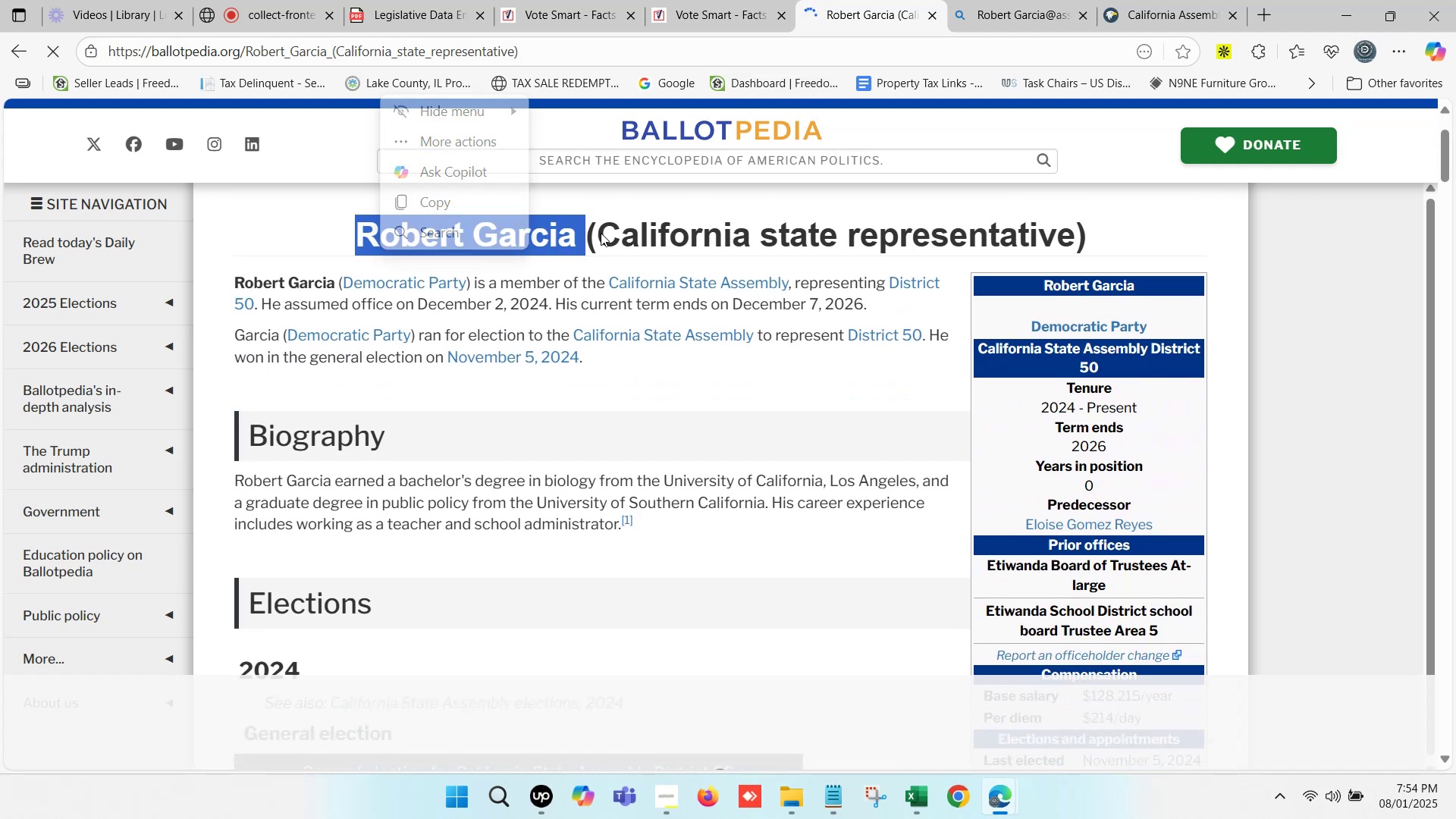 
left_click([575, 231])
 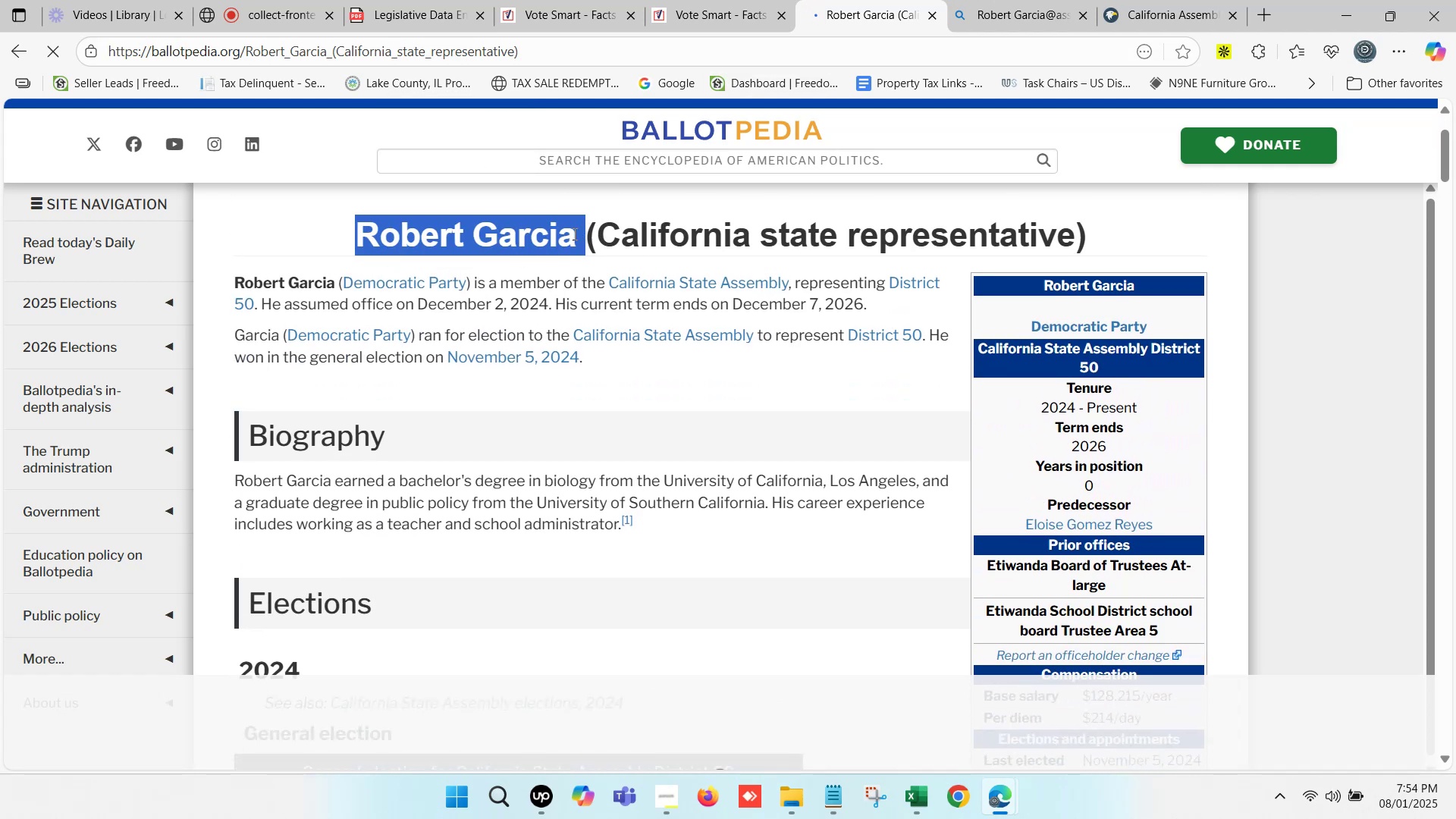 
left_click([574, 233])
 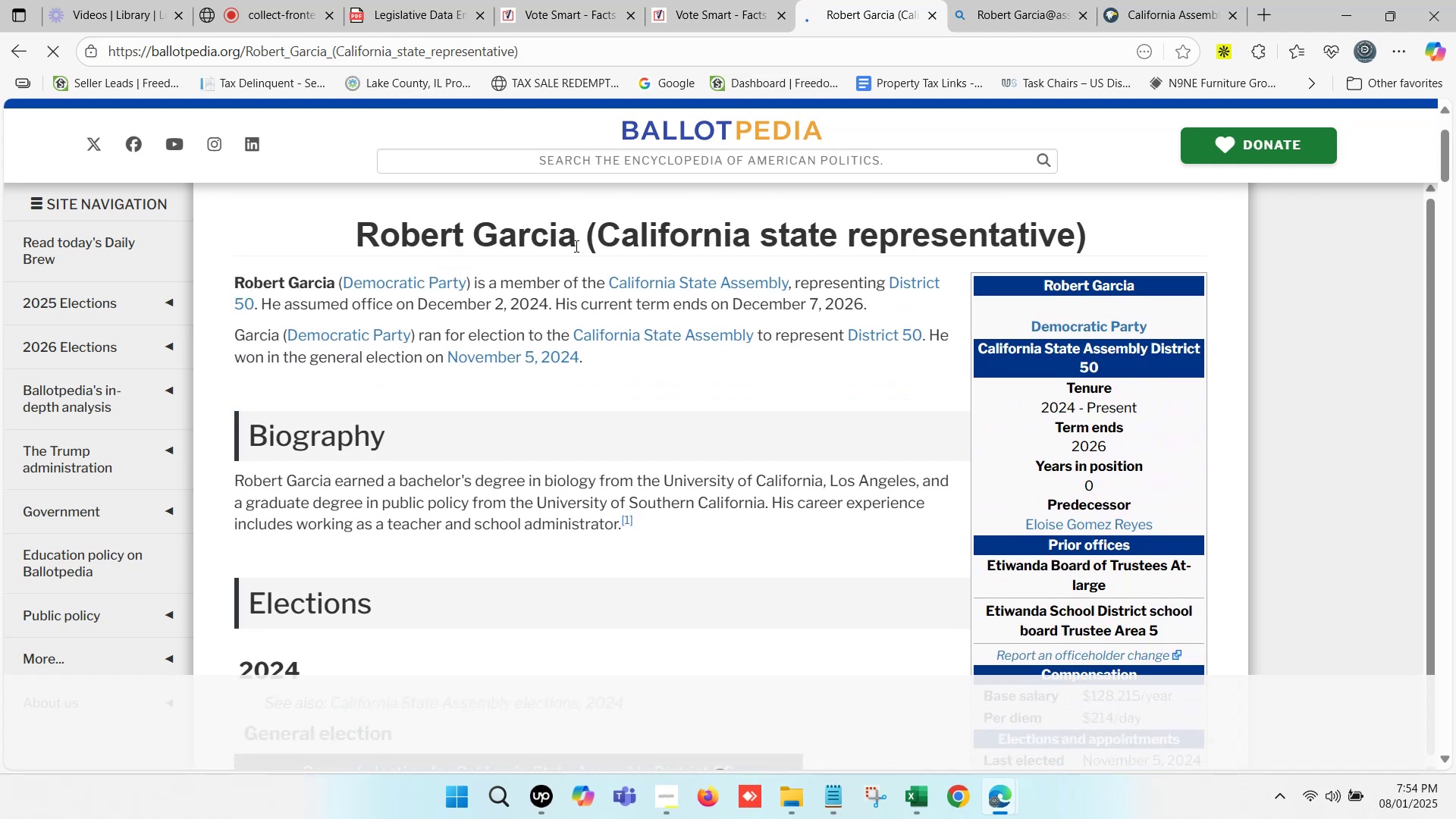 
left_click_drag(start_coordinate=[575, 238], to_coordinate=[363, 239])
 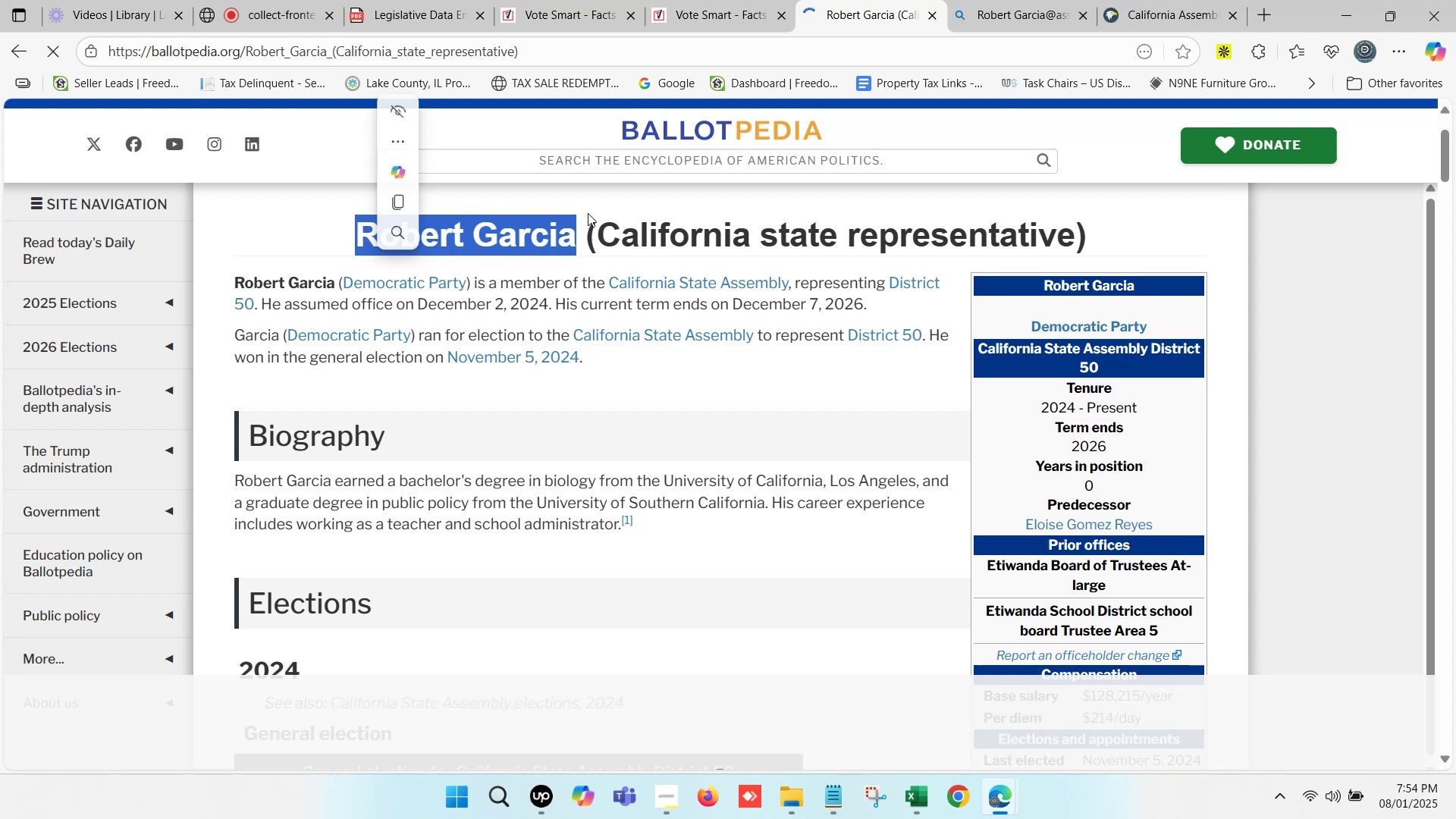 
key(Control+C)
 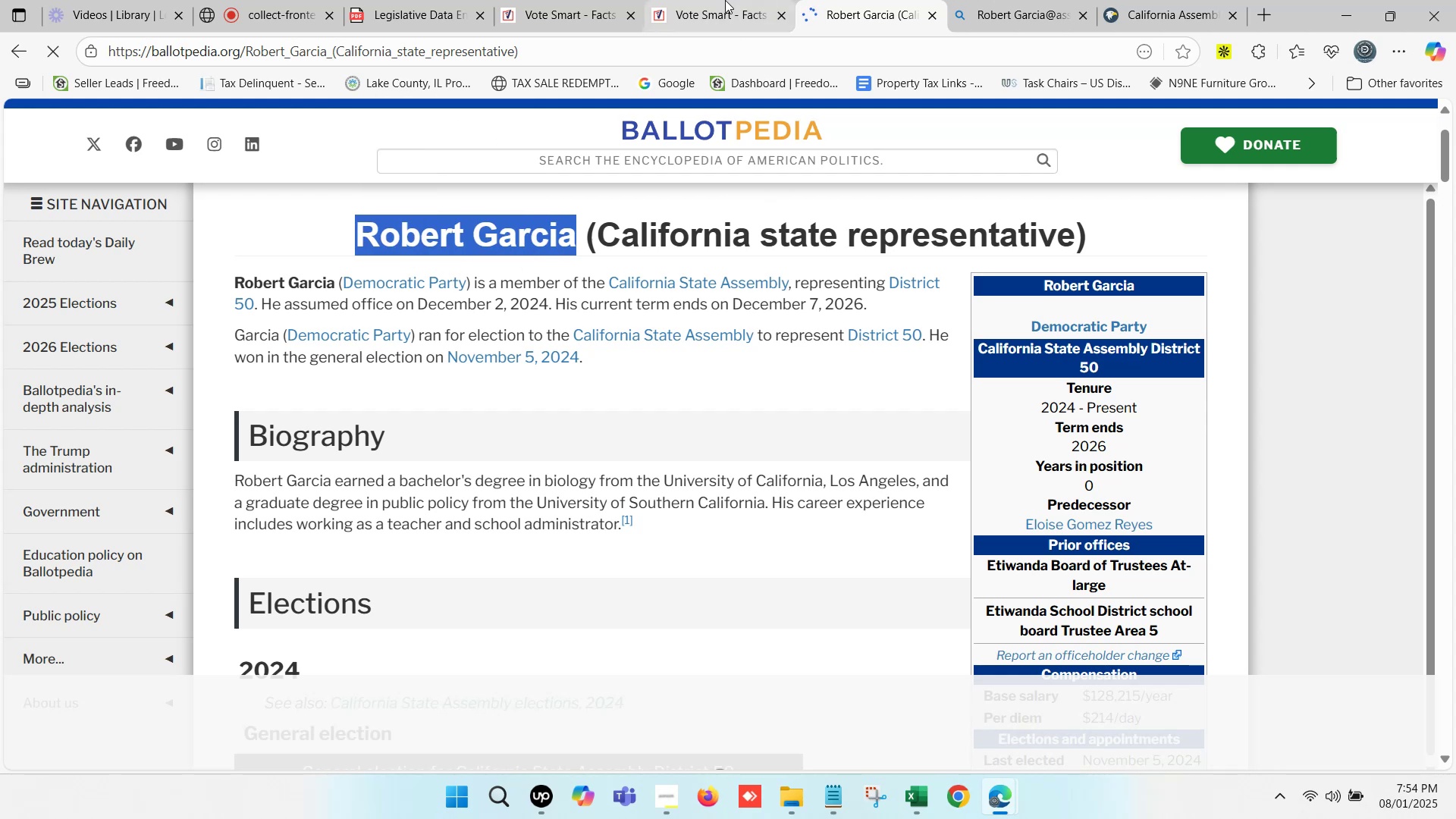 
left_click([725, 0])
 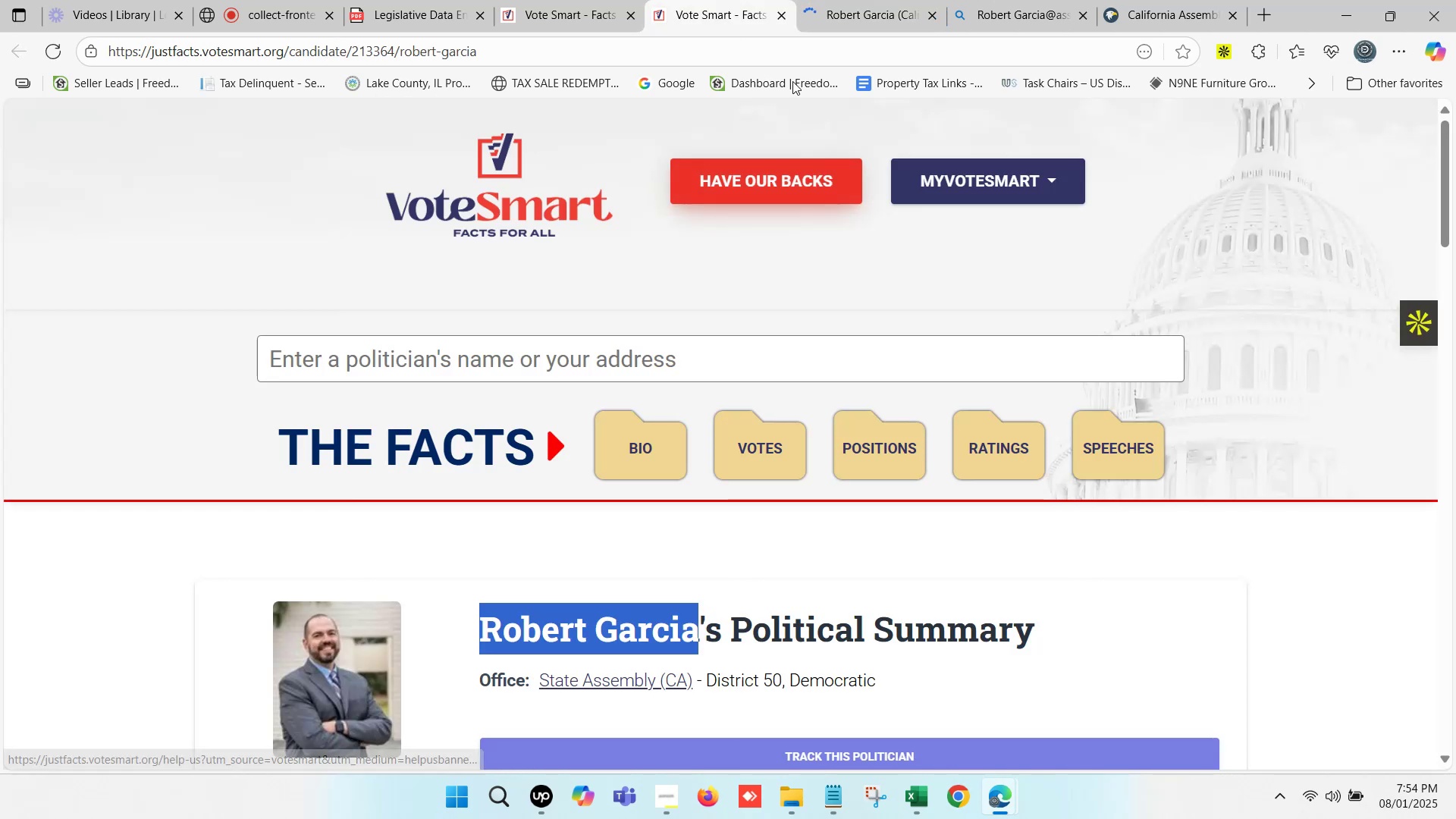 
left_click([836, 0])
 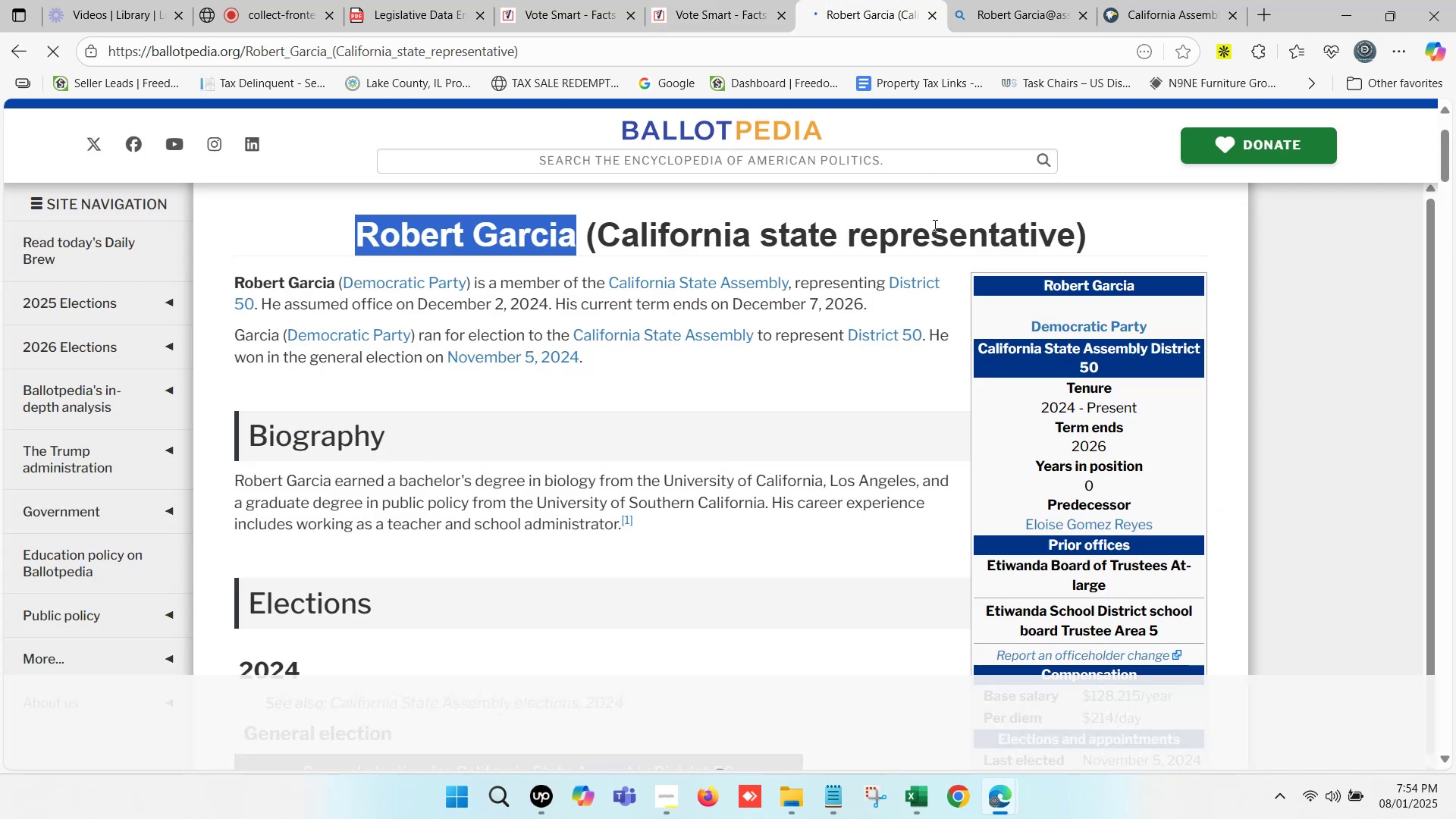 
scroll: coordinate [942, 325], scroll_direction: up, amount: 1.0
 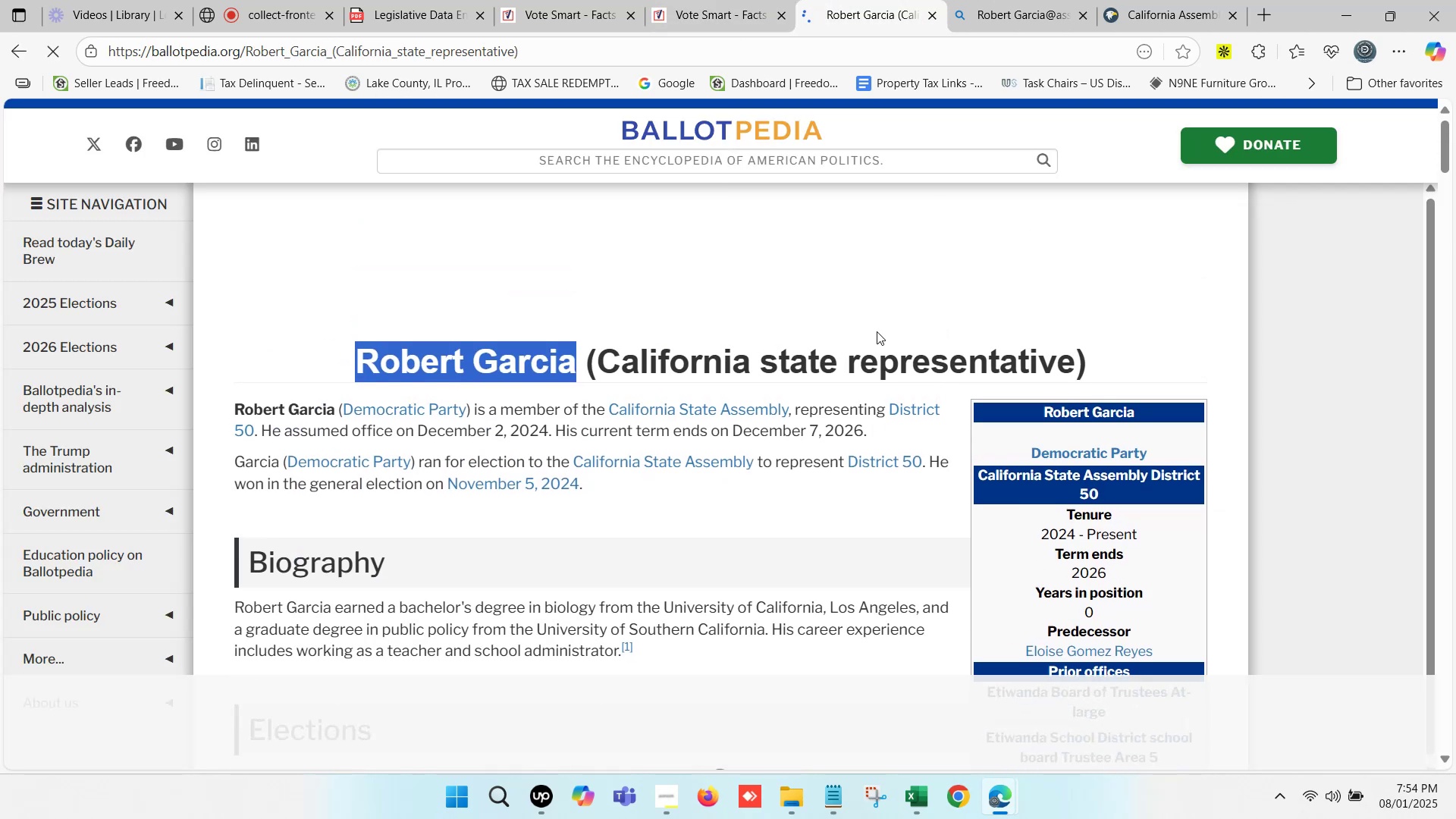 
scroll: coordinate [874, 332], scroll_direction: down, amount: 1.0
 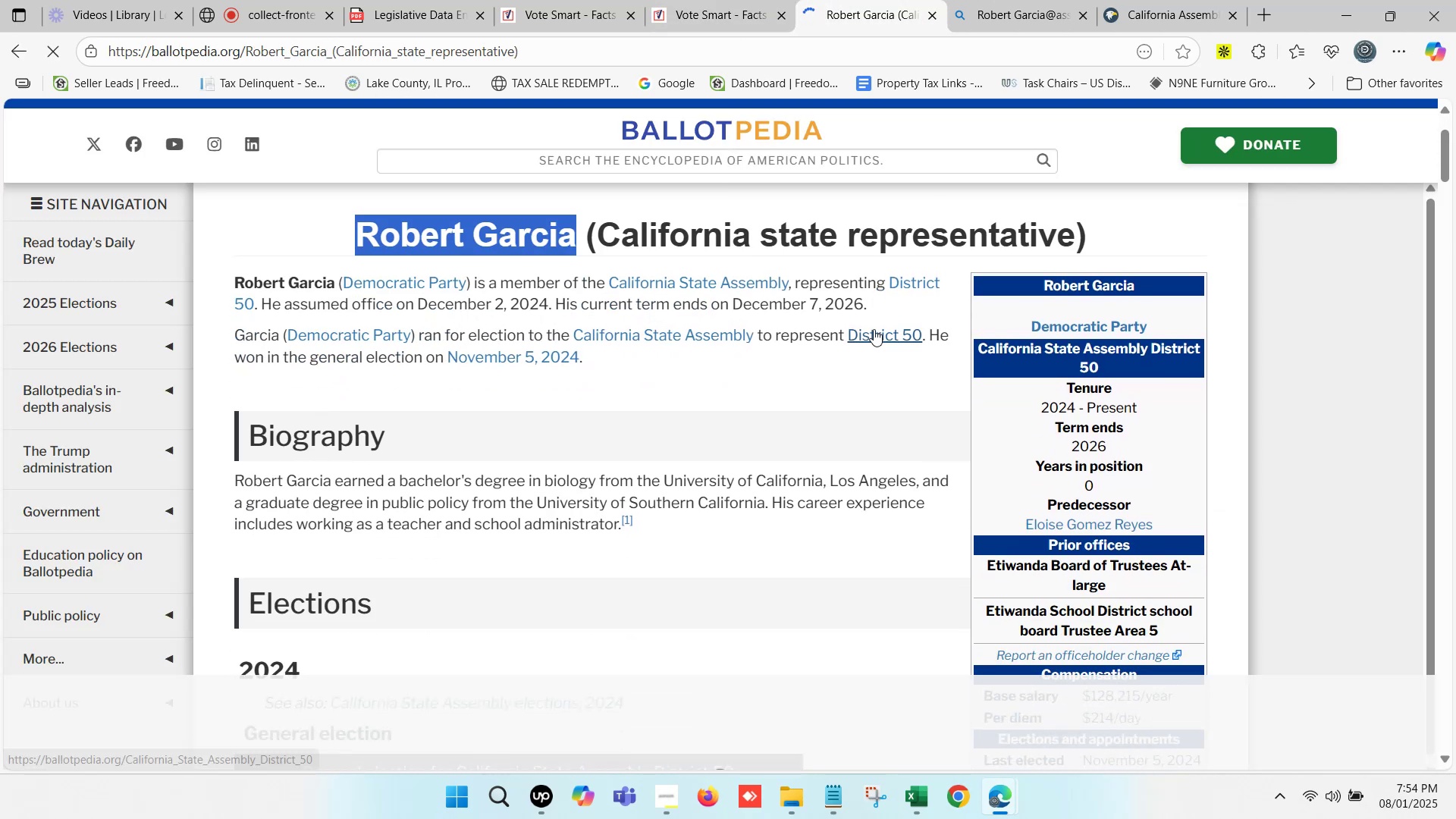 
key(Control+C)
 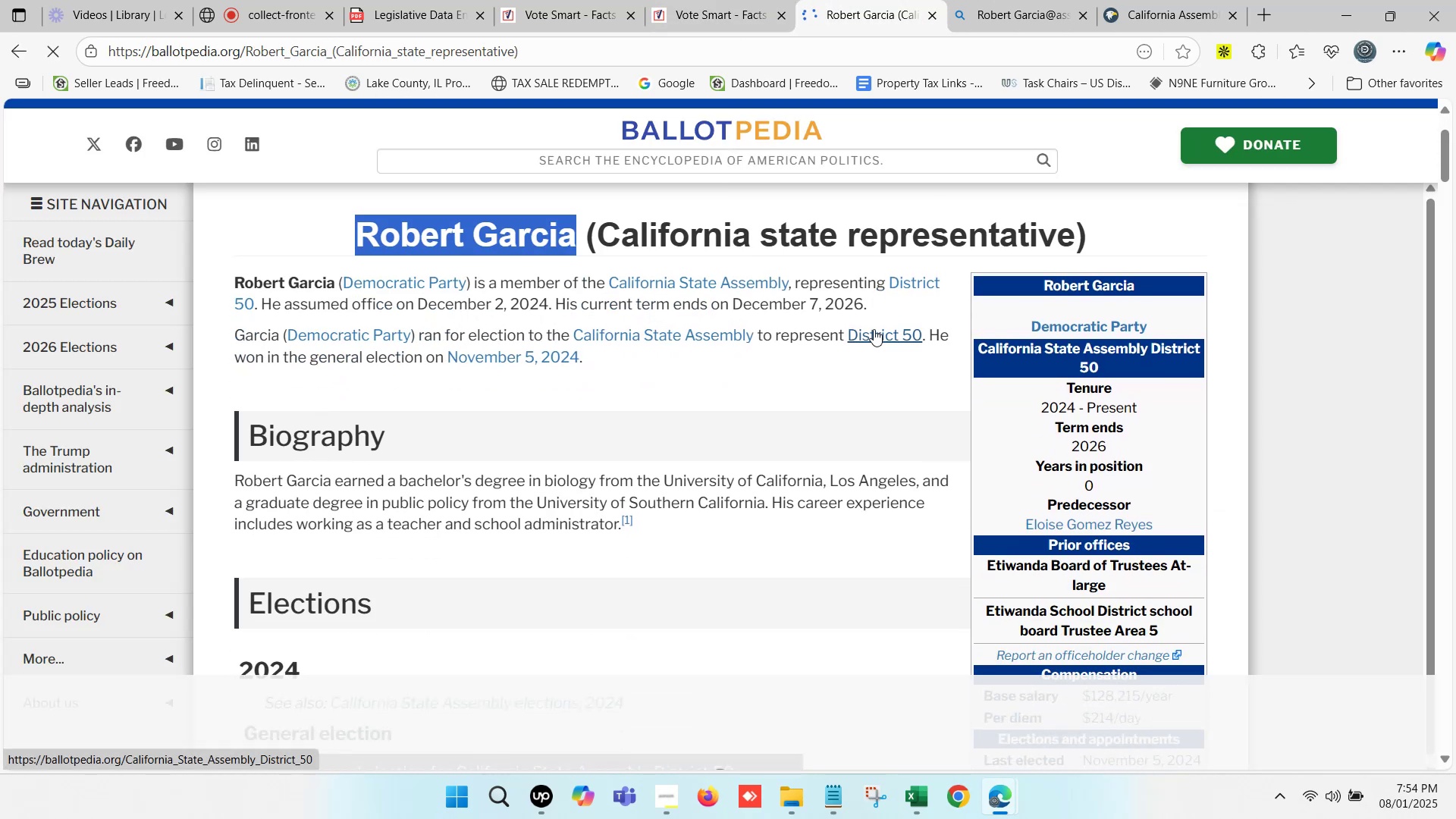 
scroll: coordinate [874, 329], scroll_direction: down, amount: 2.0
 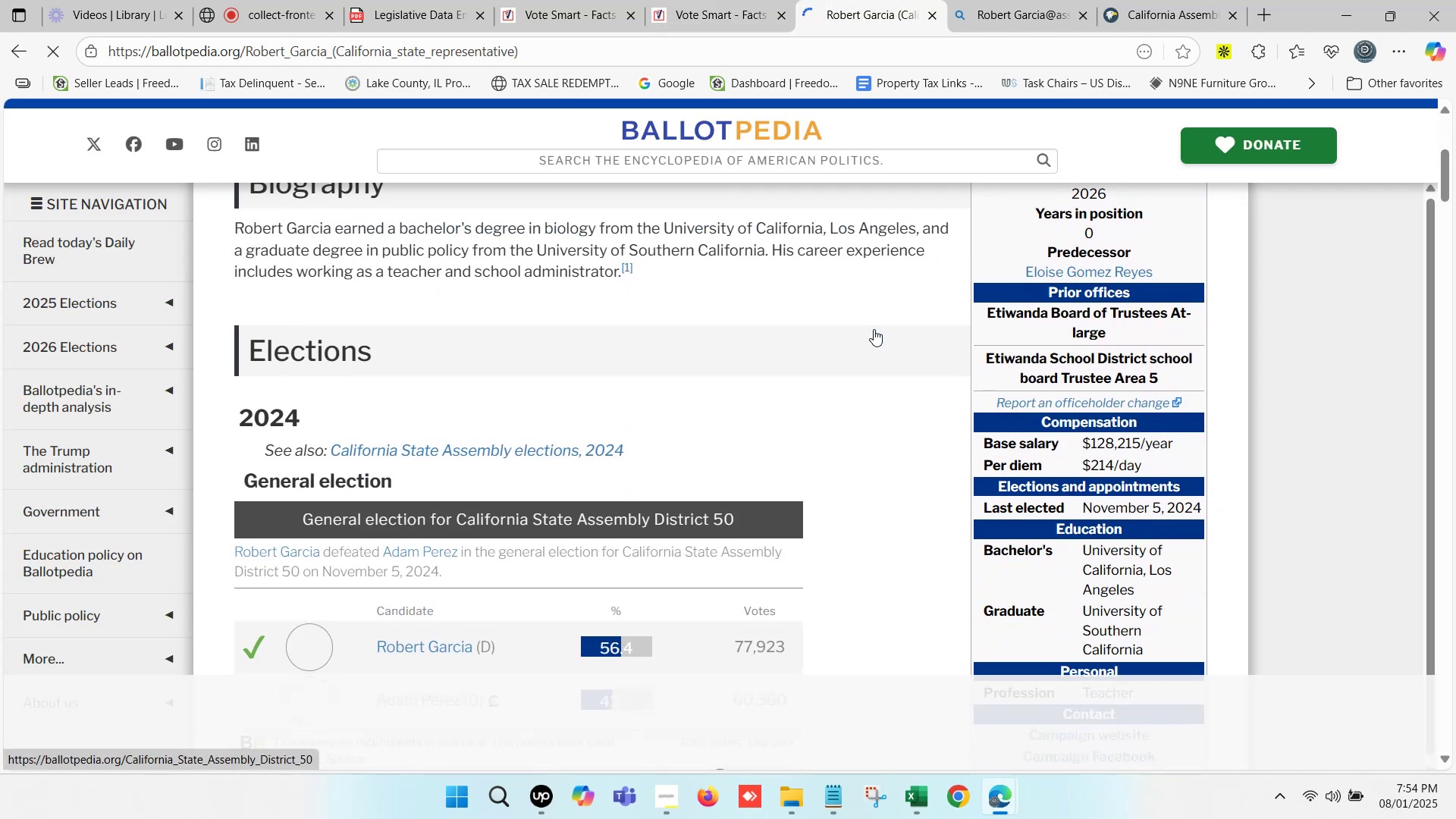 
scroll: coordinate [824, 241], scroll_direction: up, amount: 2.0
 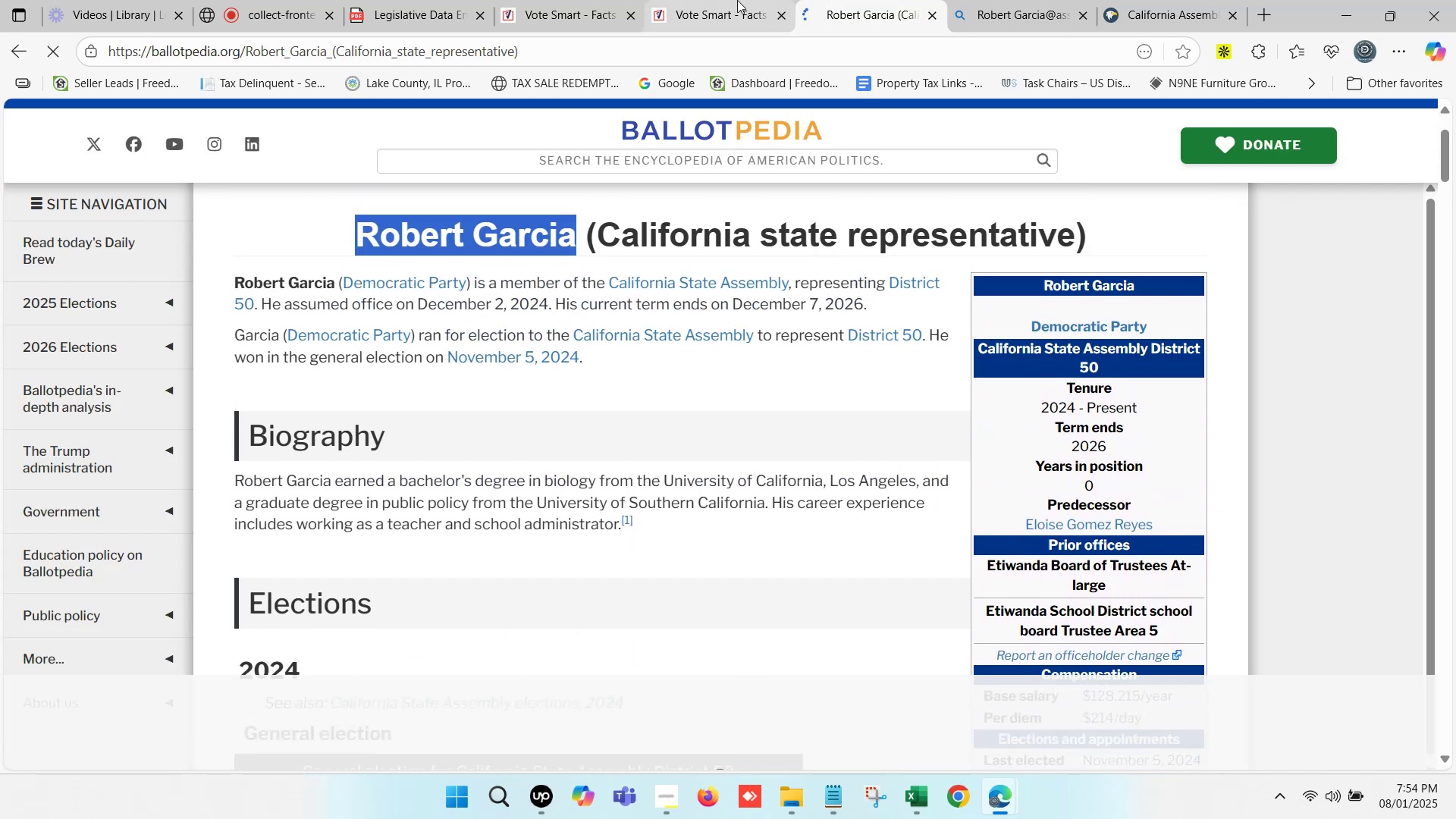 
left_click([722, 0])
 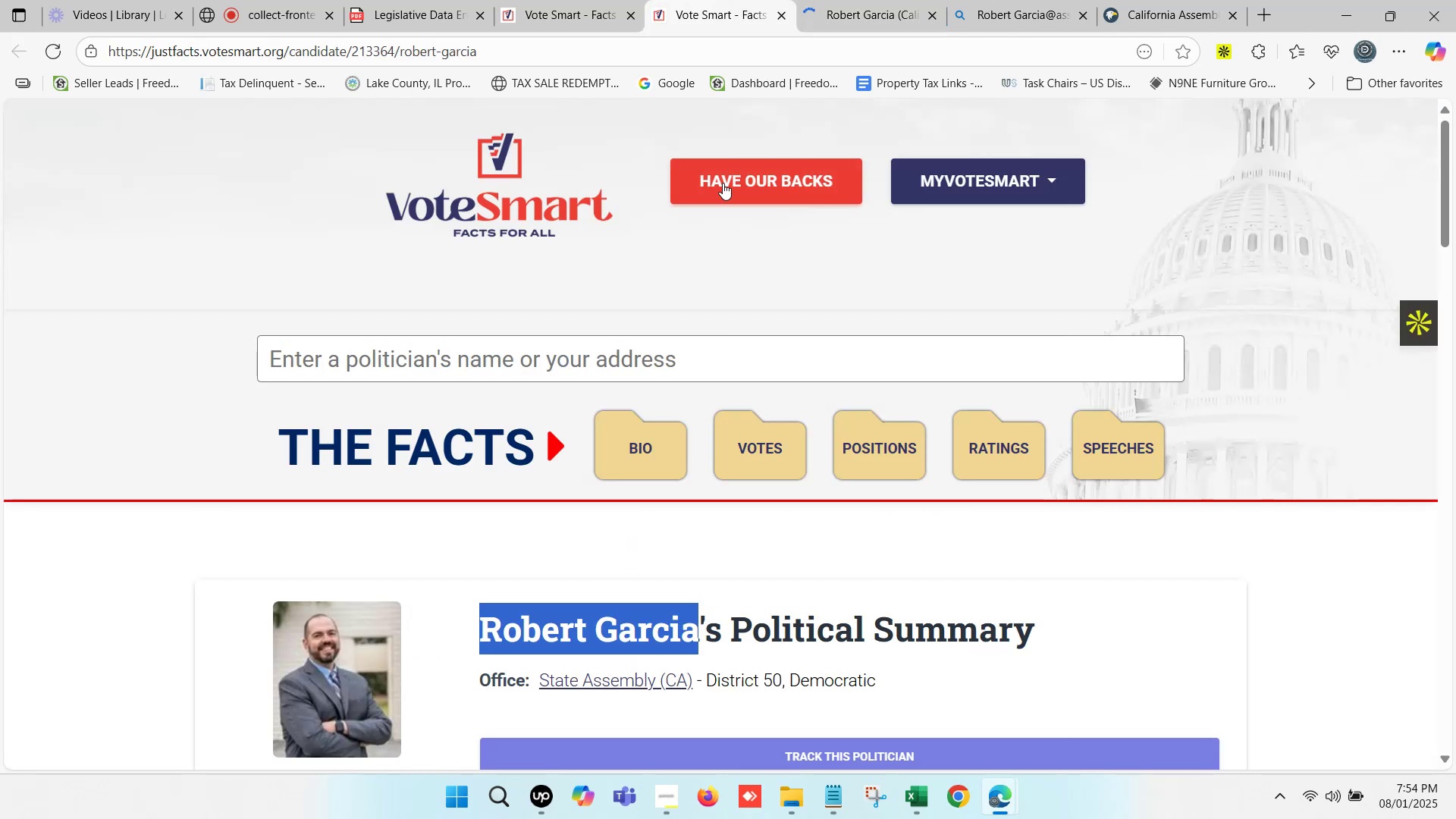 
scroll: coordinate [711, 244], scroll_direction: down, amount: 2.0
 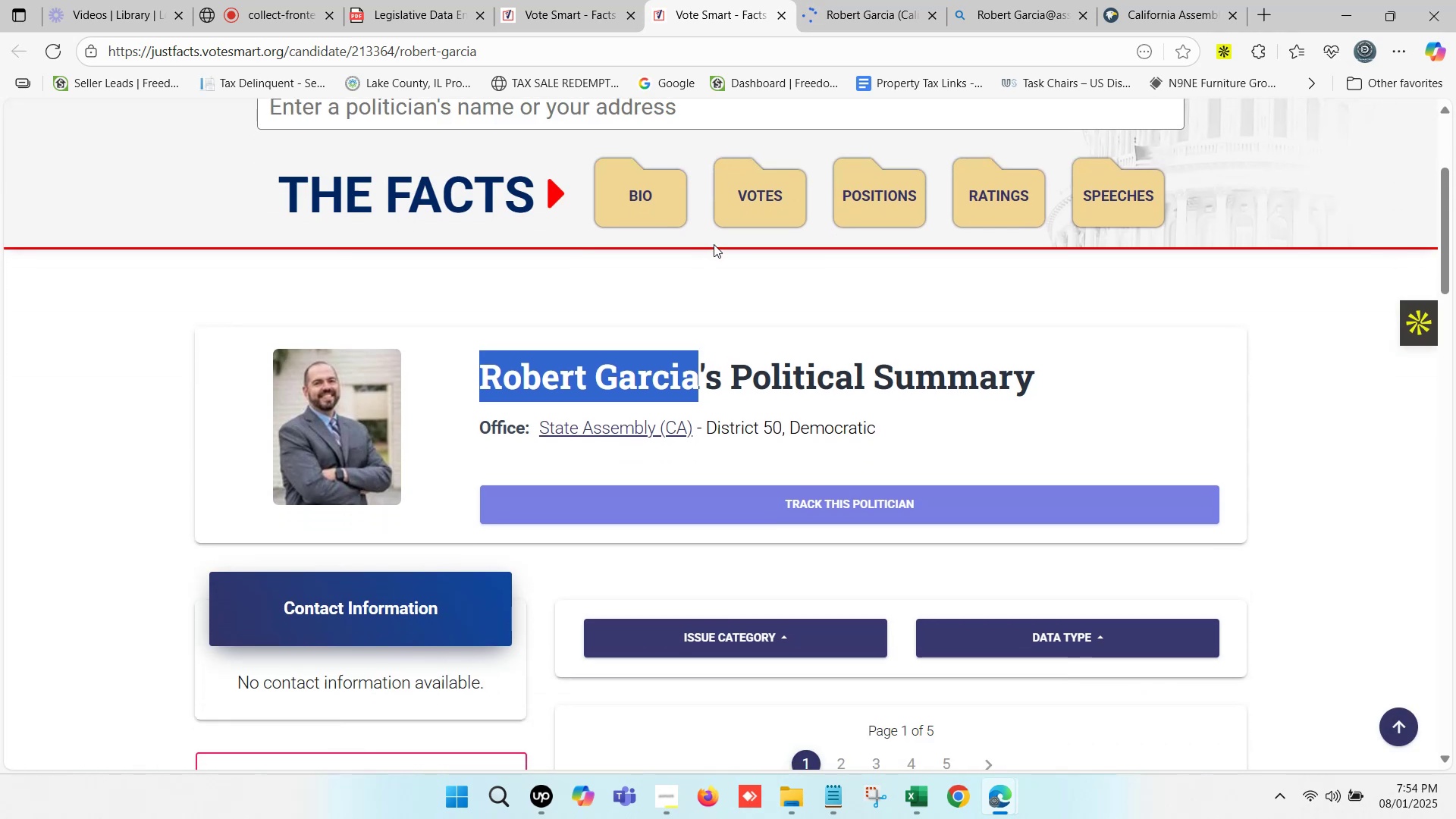 
wait(9.13)
 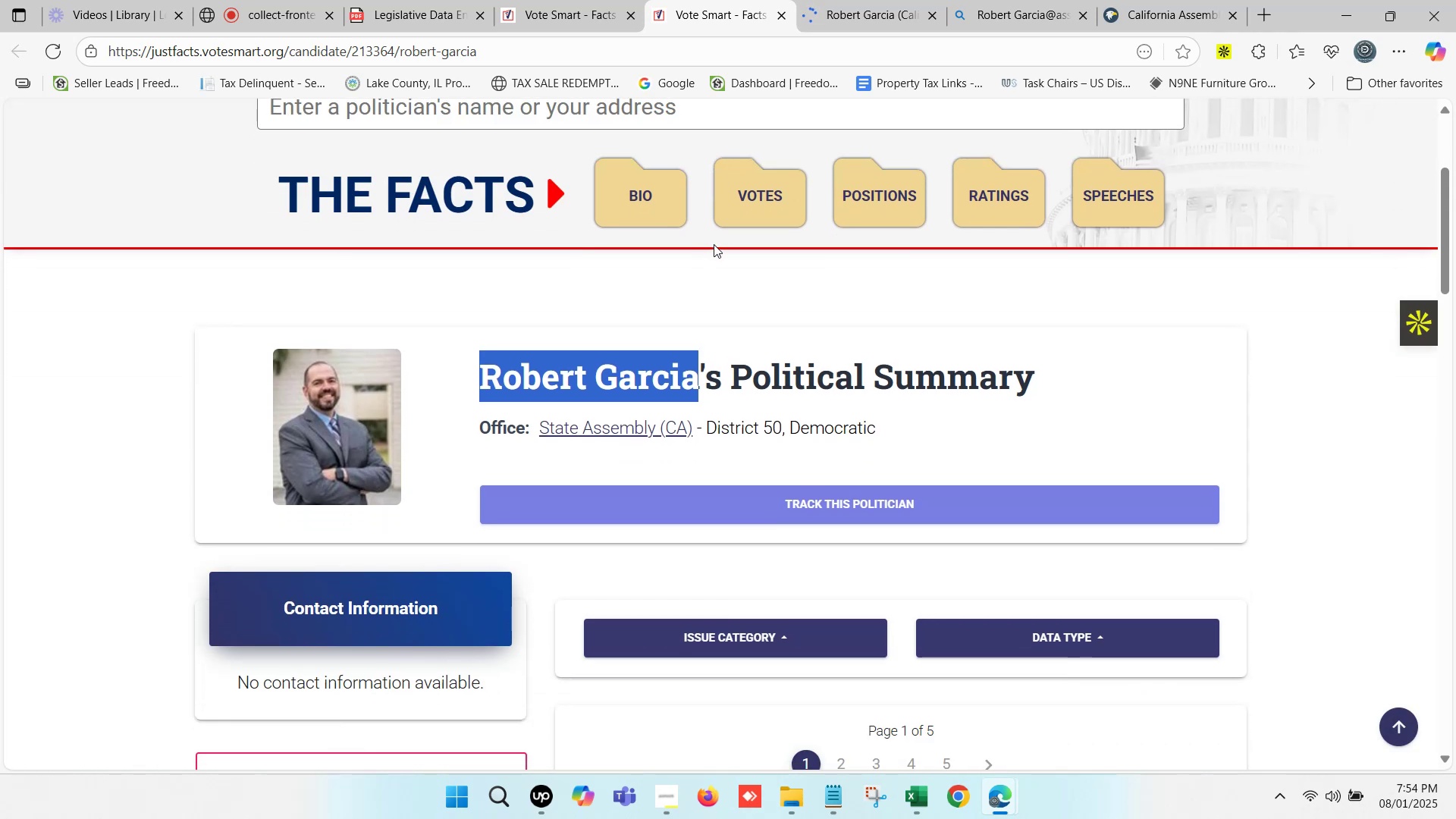 
left_click([573, 0])
 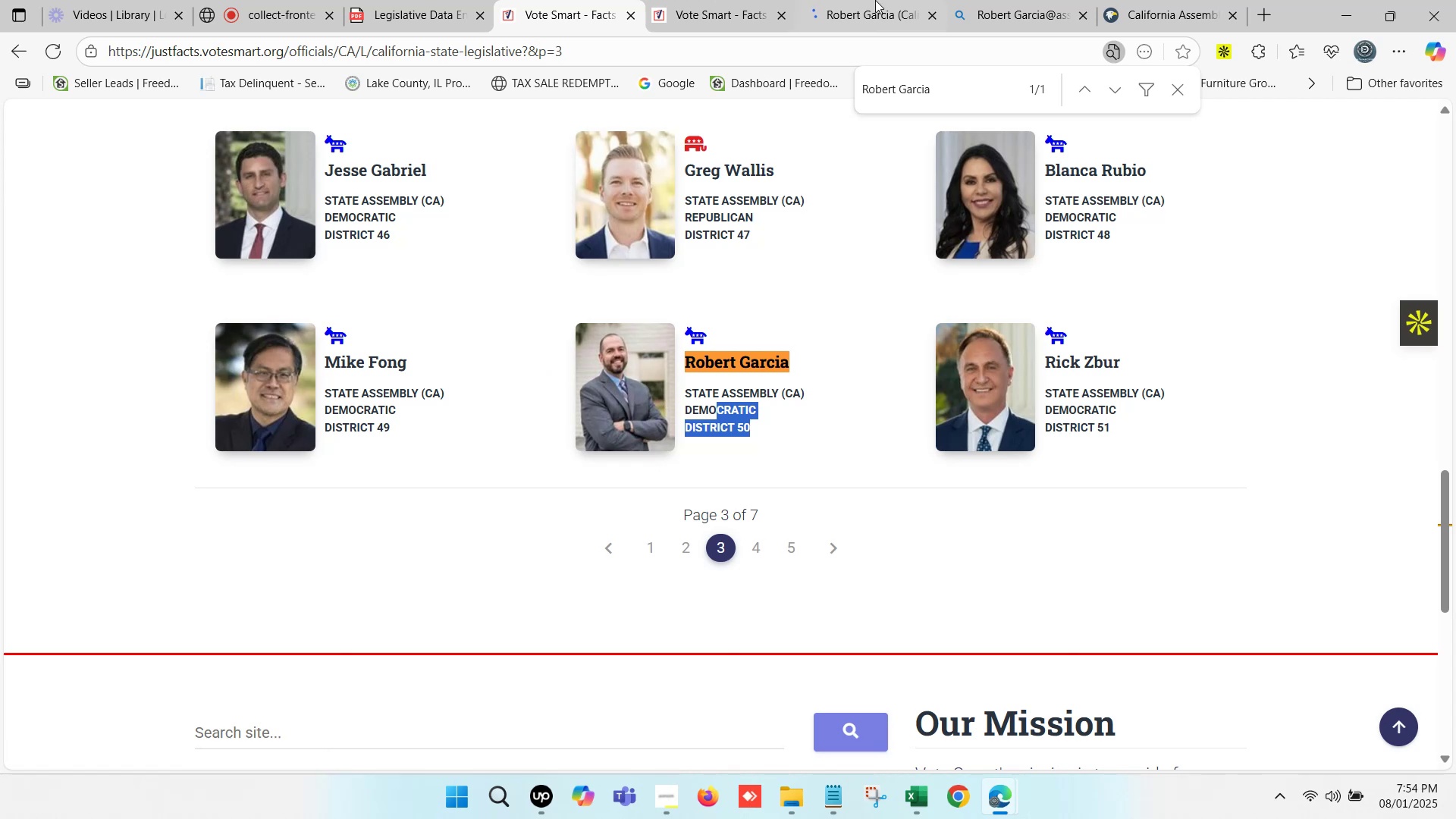 
left_click([824, 0])
 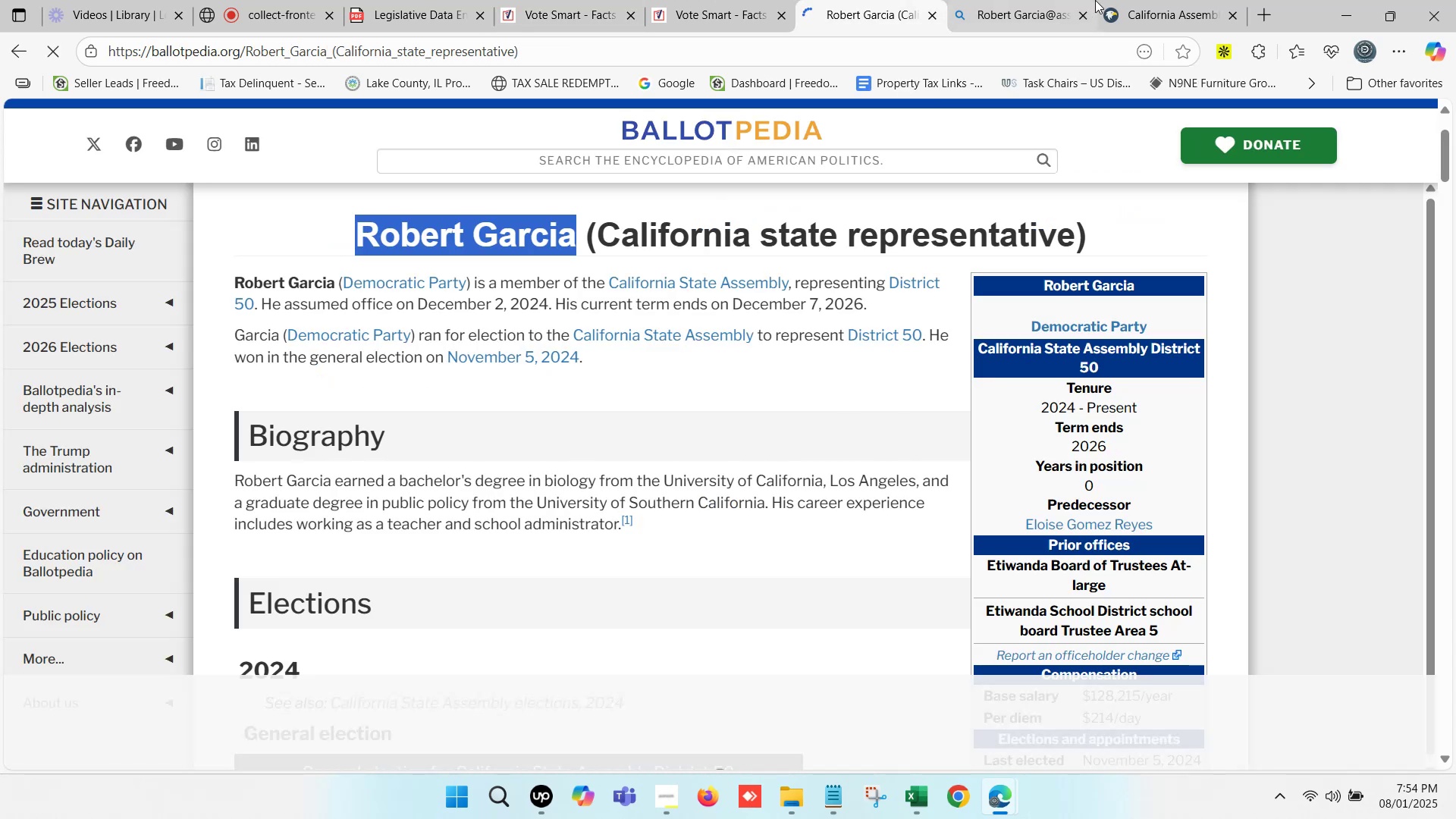 
double_click([1129, 0])
 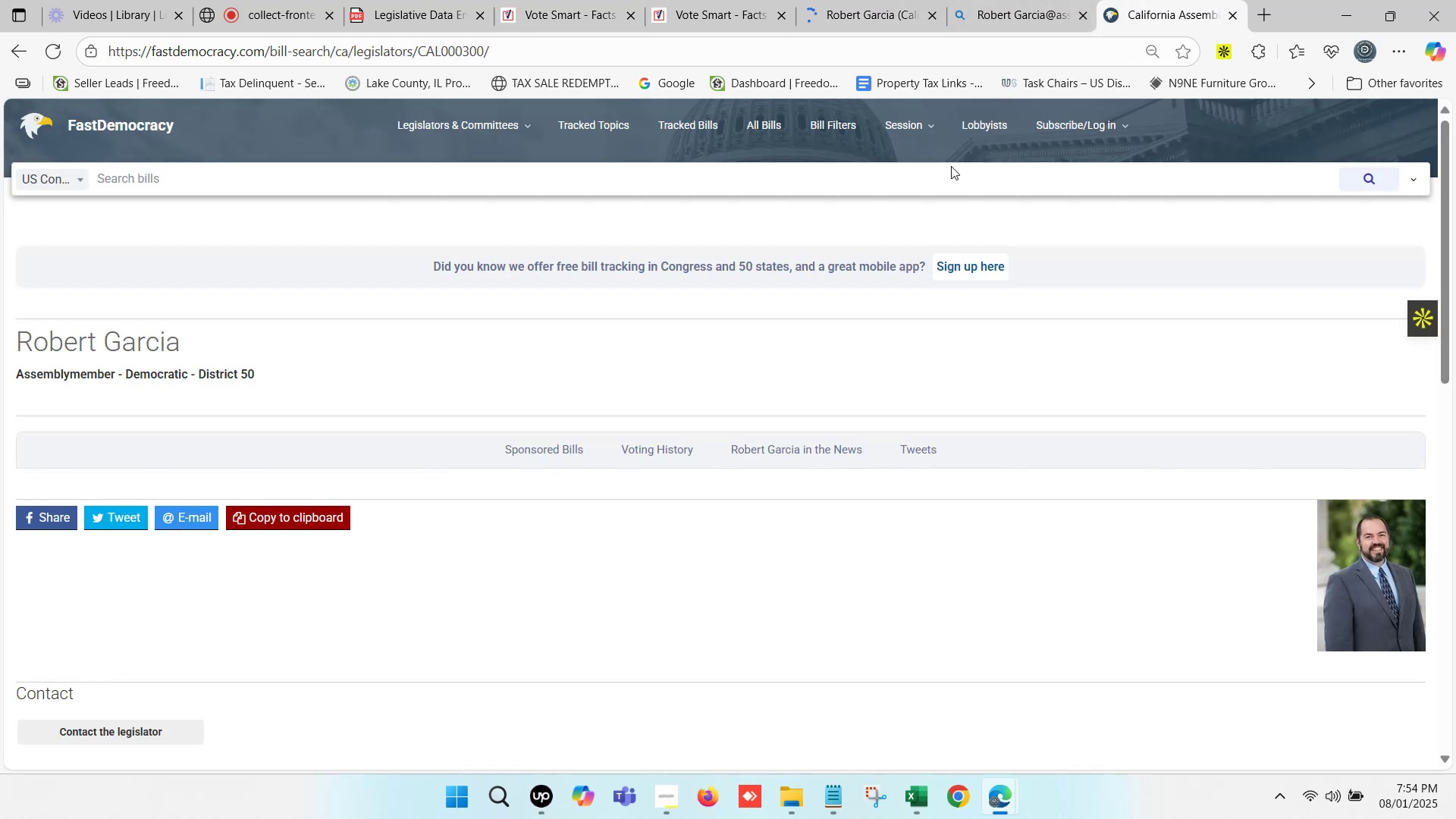 
scroll: coordinate [475, 517], scroll_direction: down, amount: 5.0
 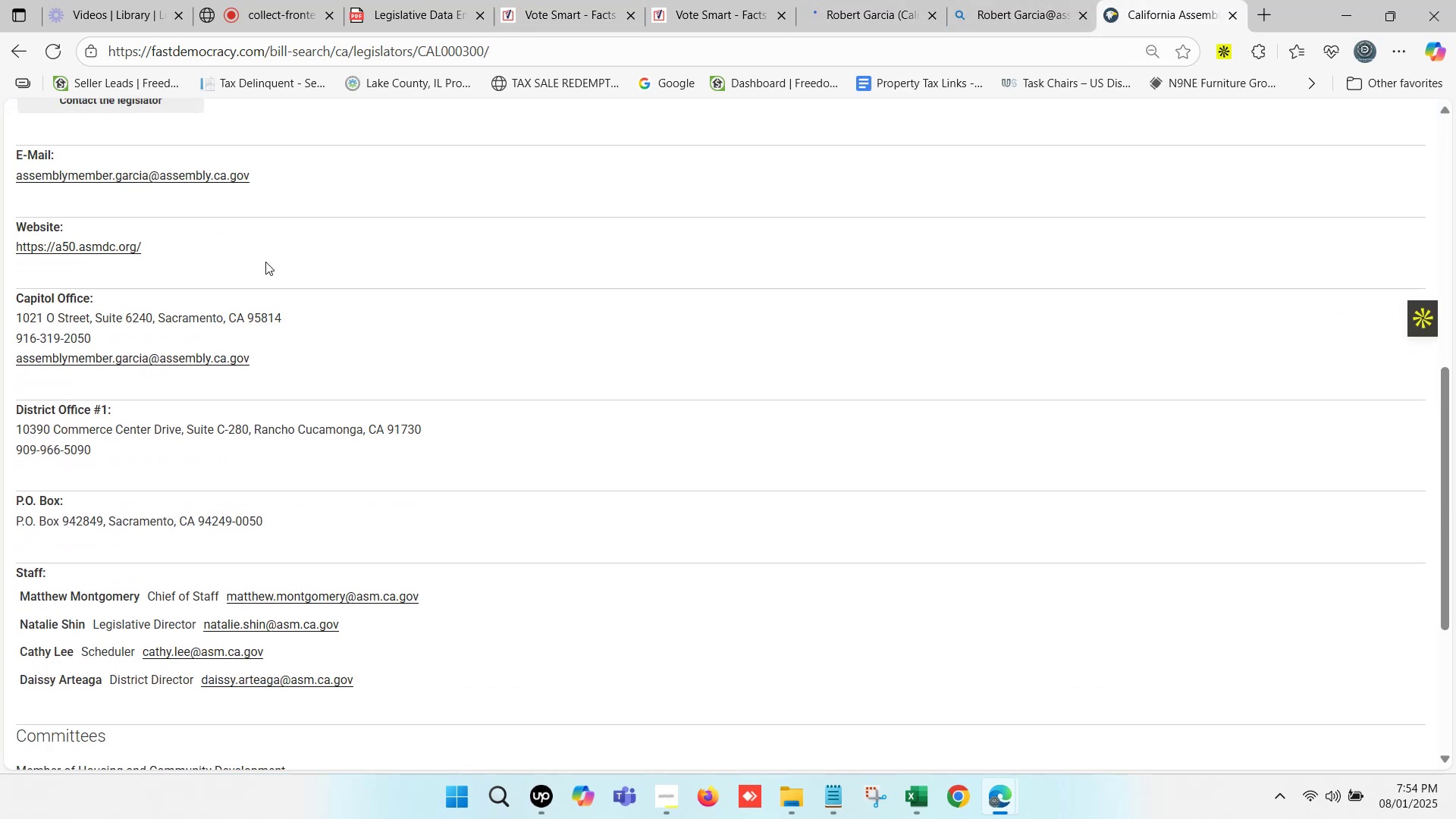 
right_click([233, 178])
 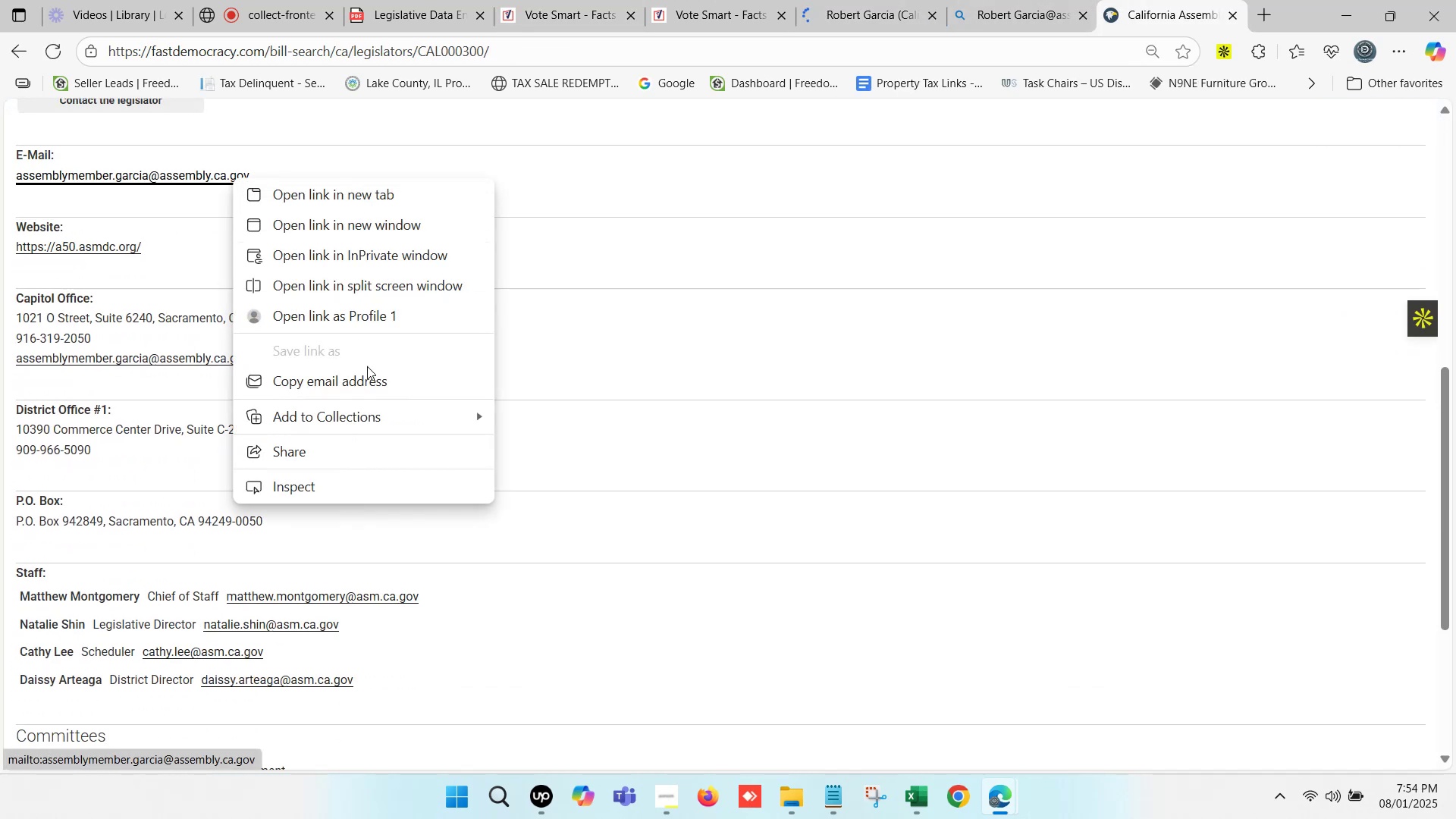 
left_click([366, 375])
 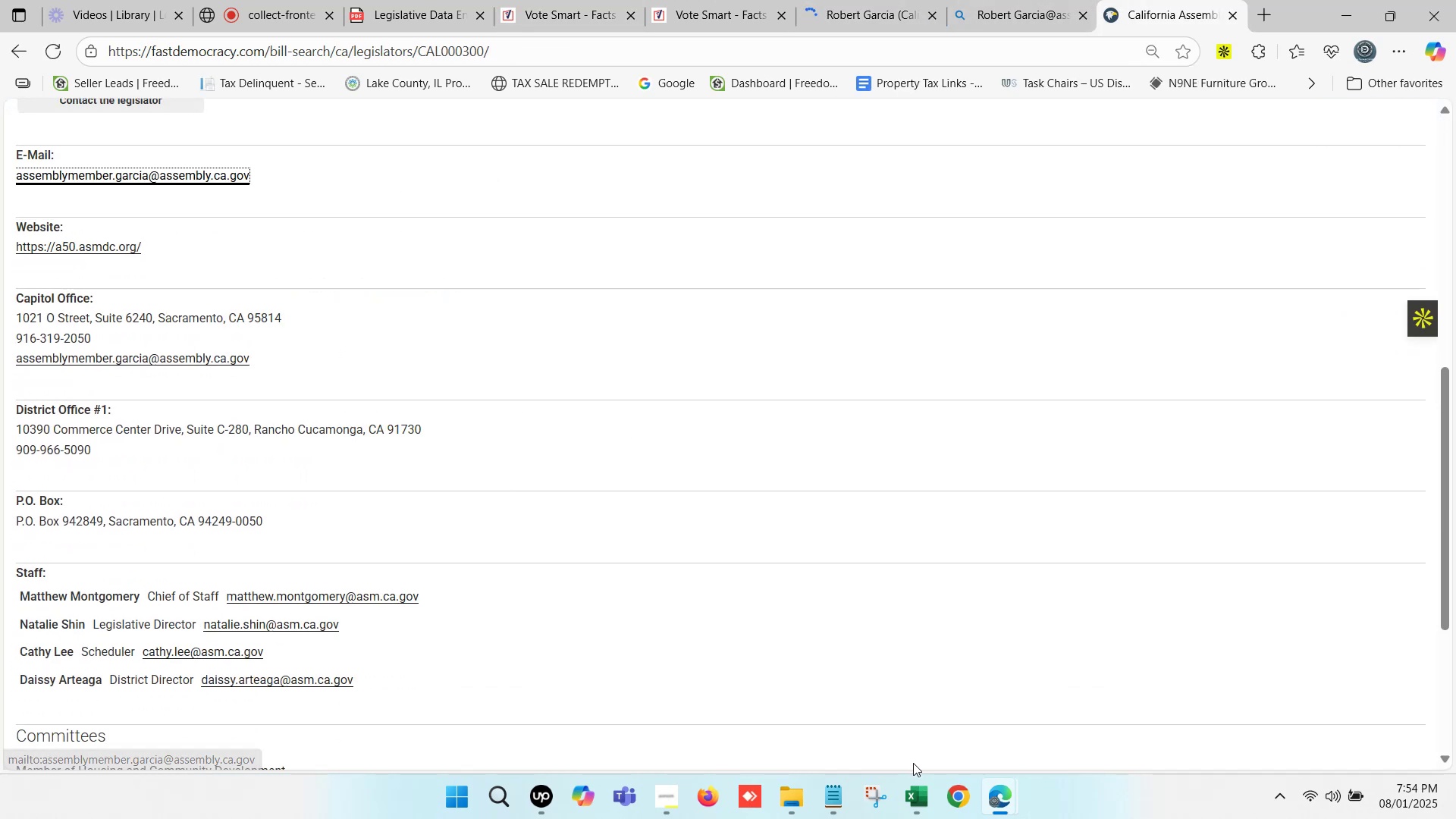 
left_click([912, 800])
 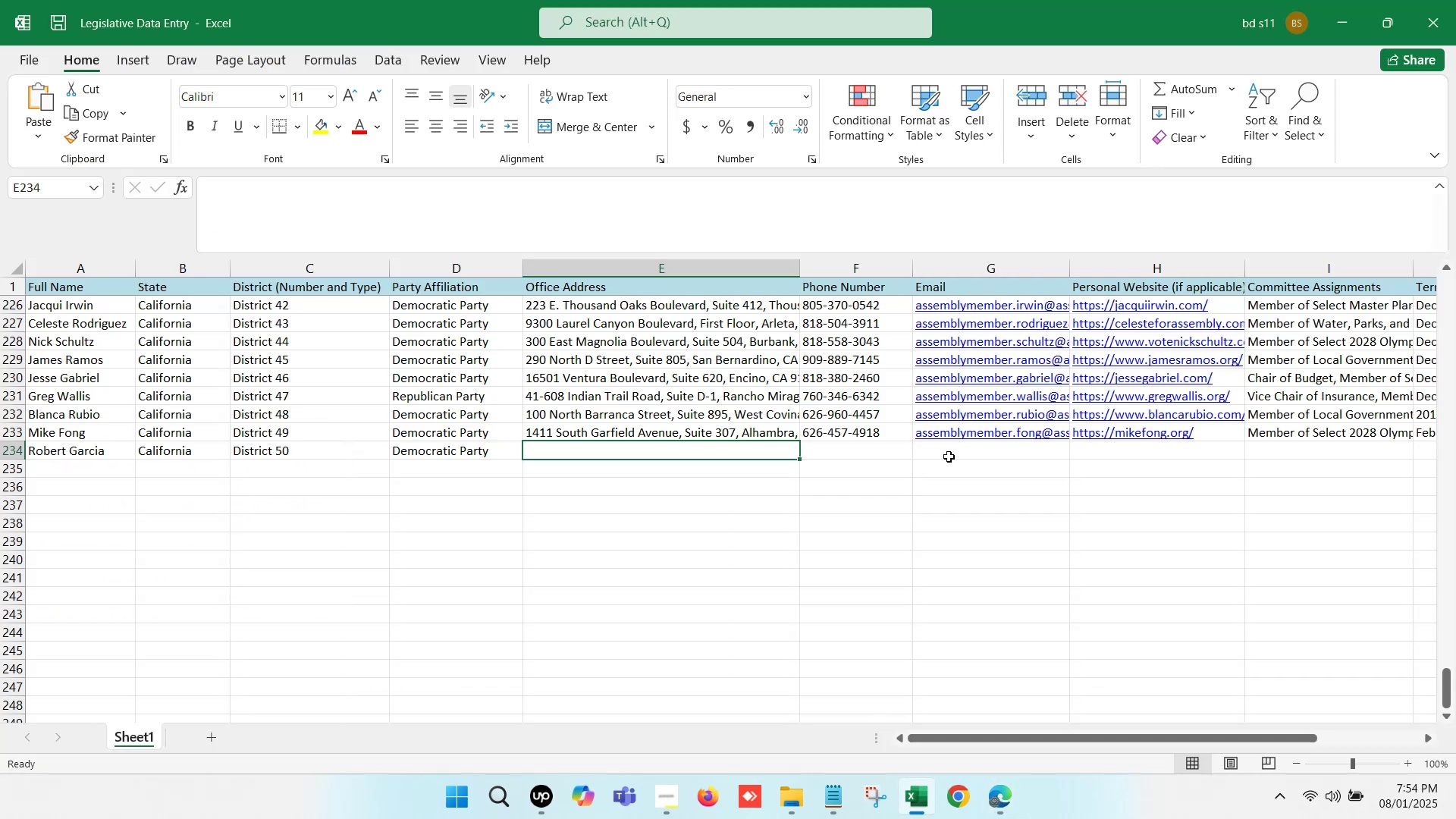 
double_click([956, 453])
 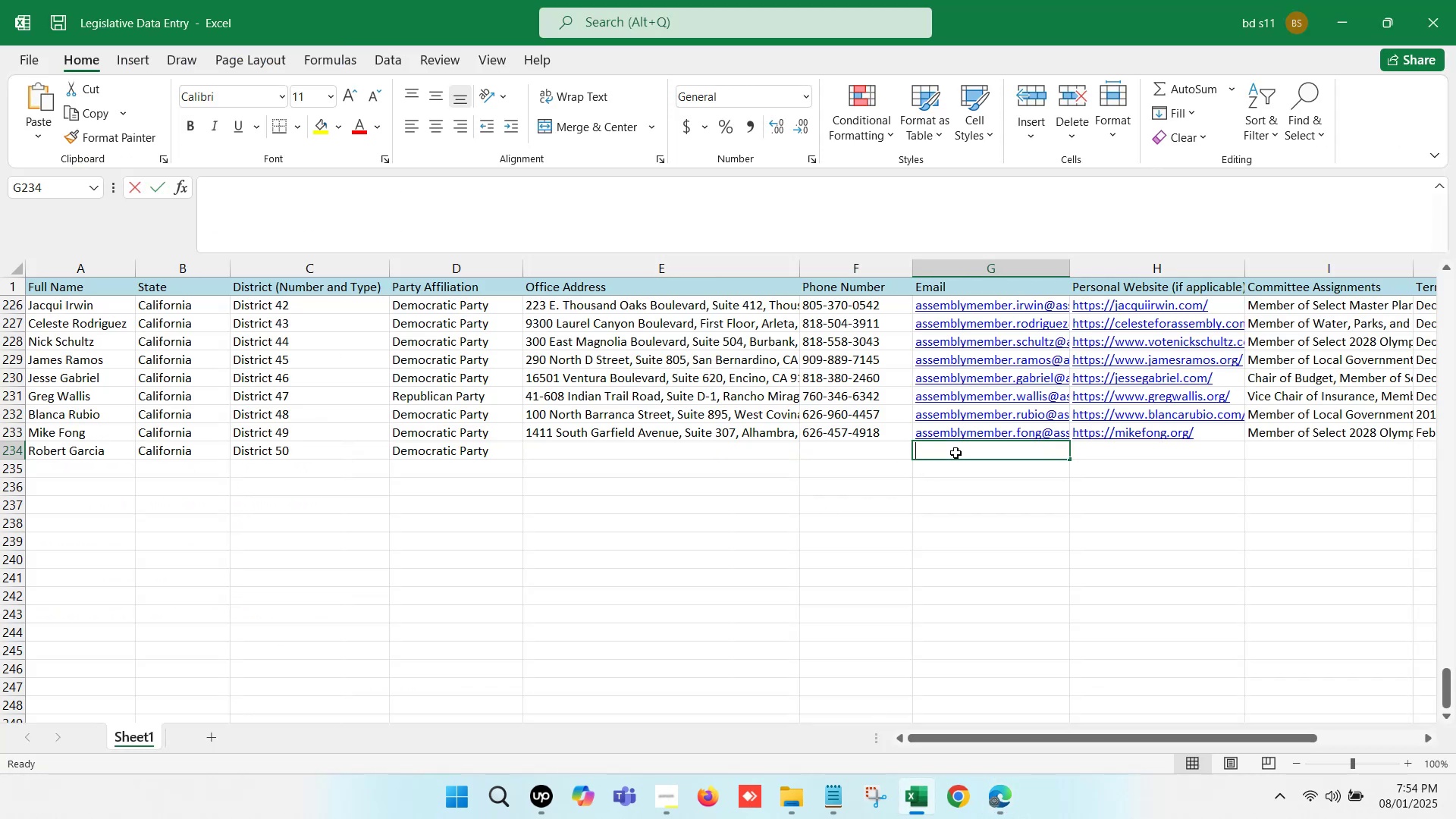 
key(Control+V)
 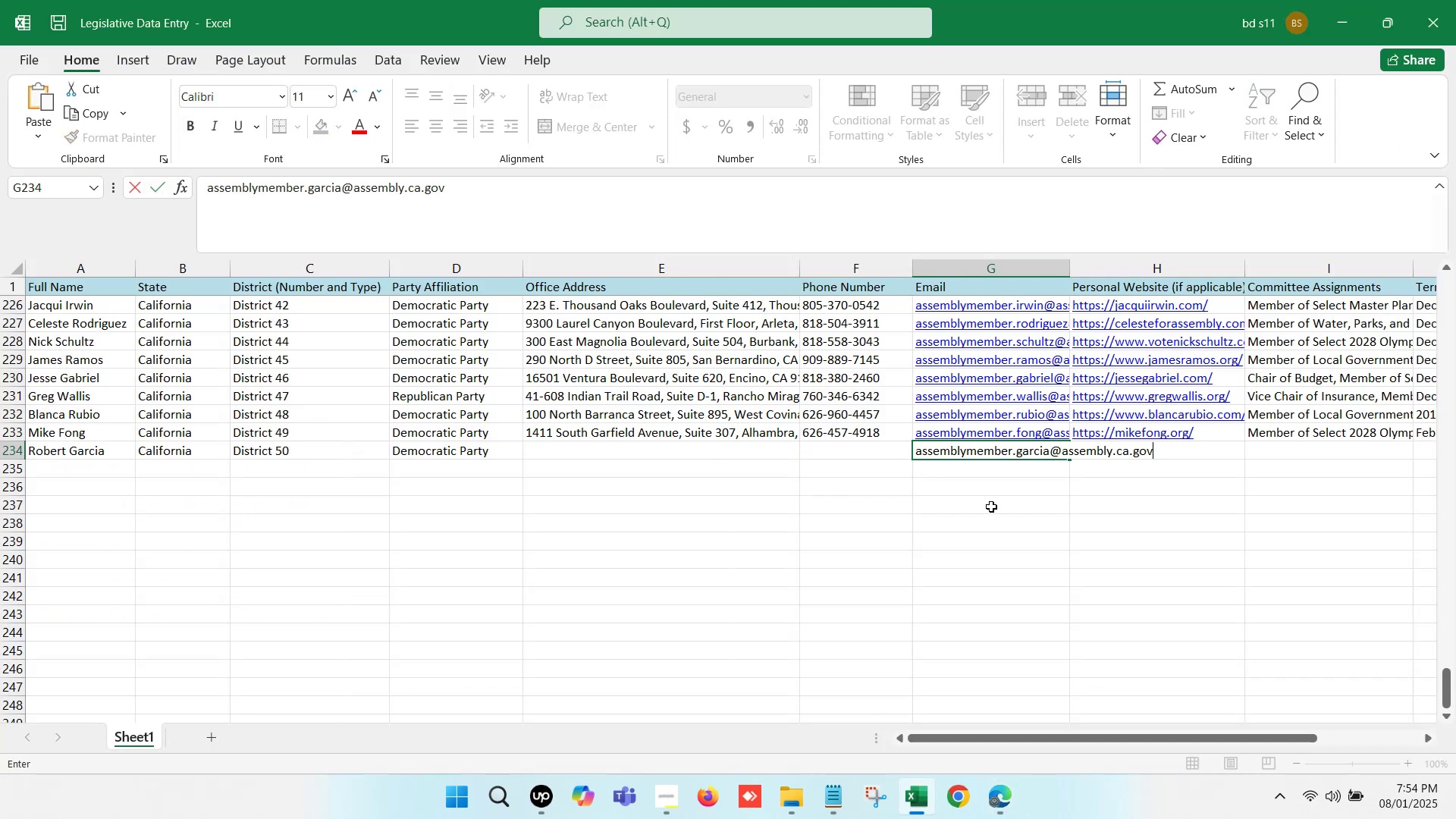 
left_click([993, 509])
 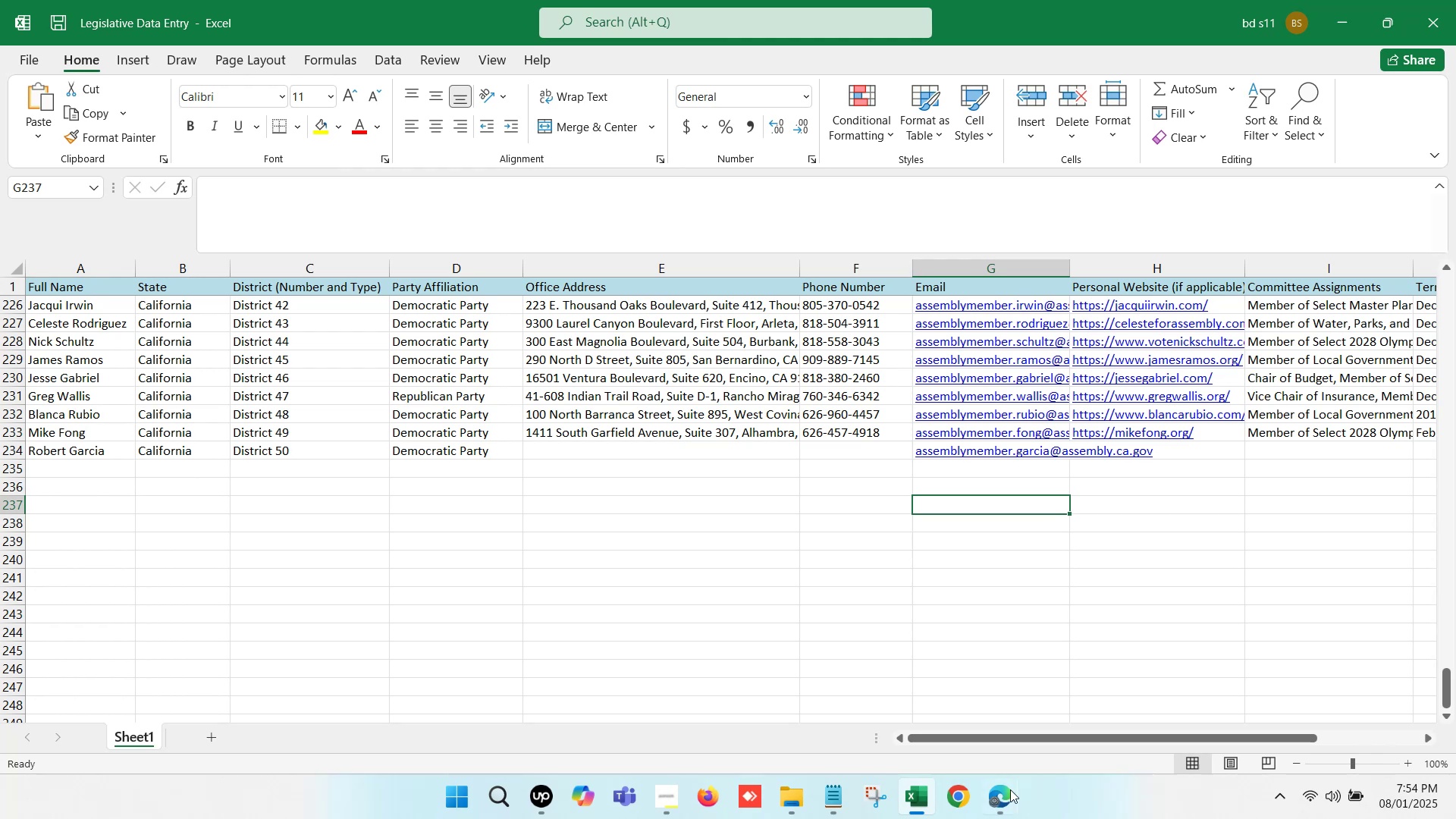 
left_click([993, 808])
 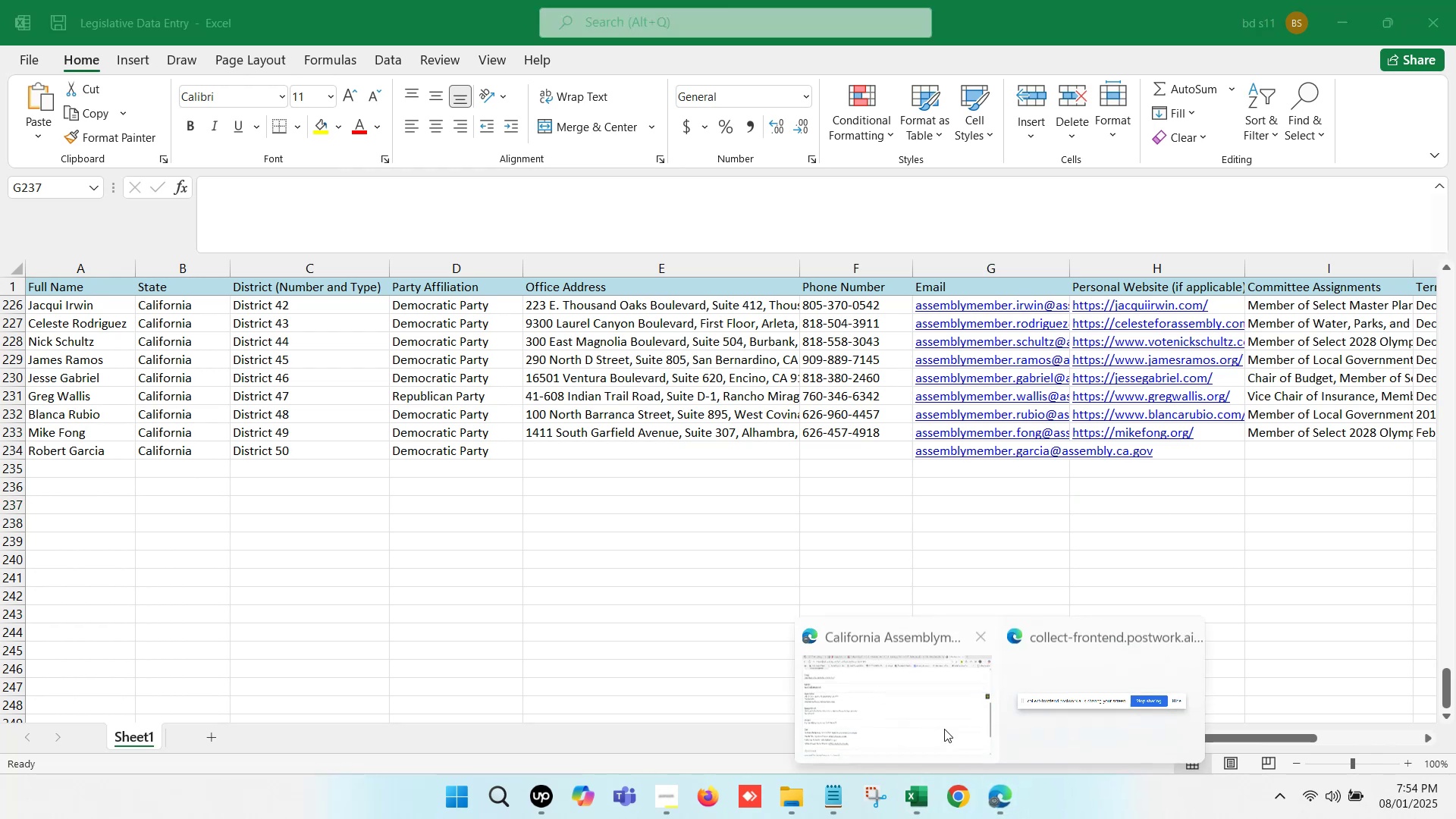 
left_click([912, 667])
 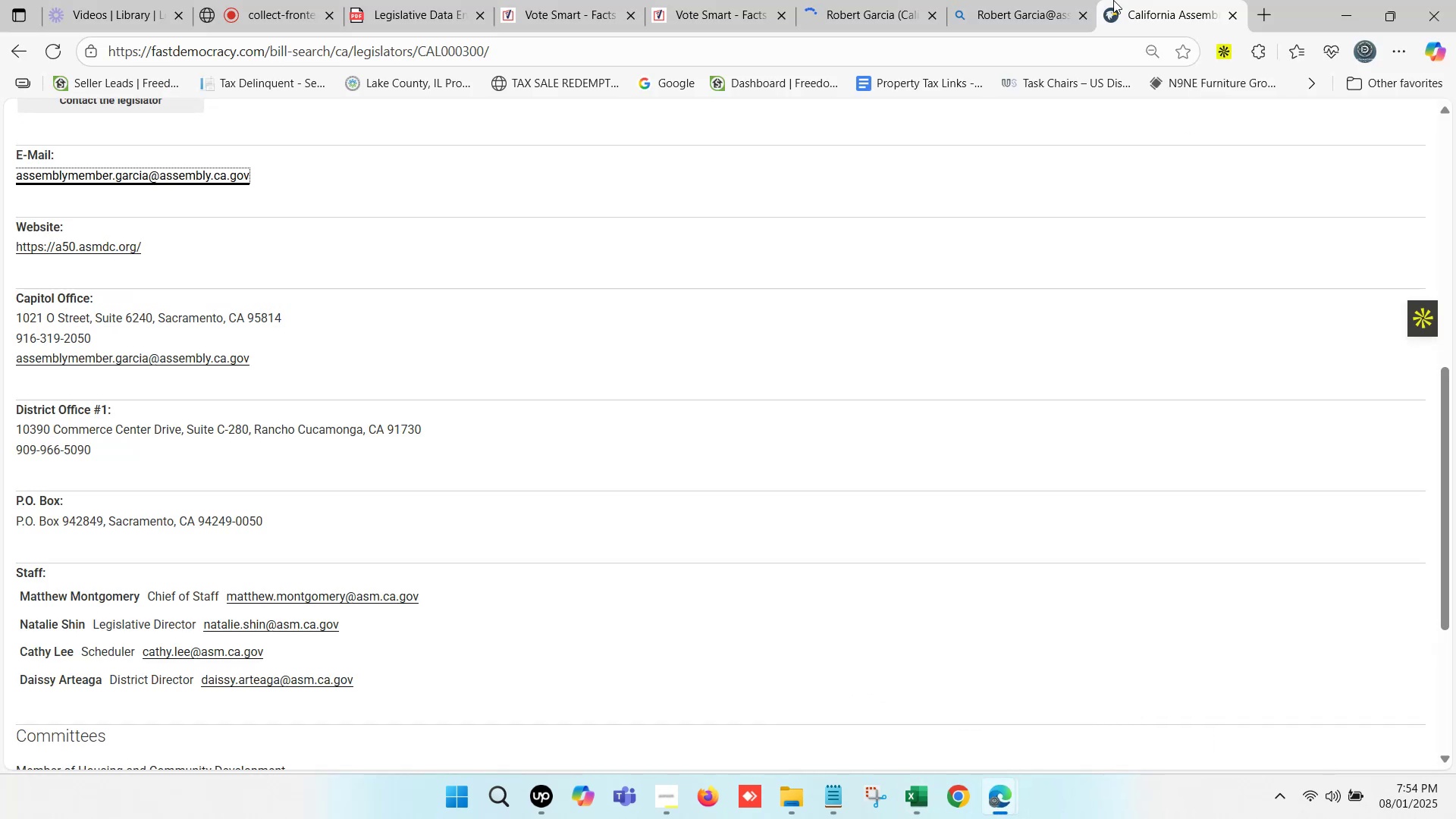 
left_click([1155, 0])
 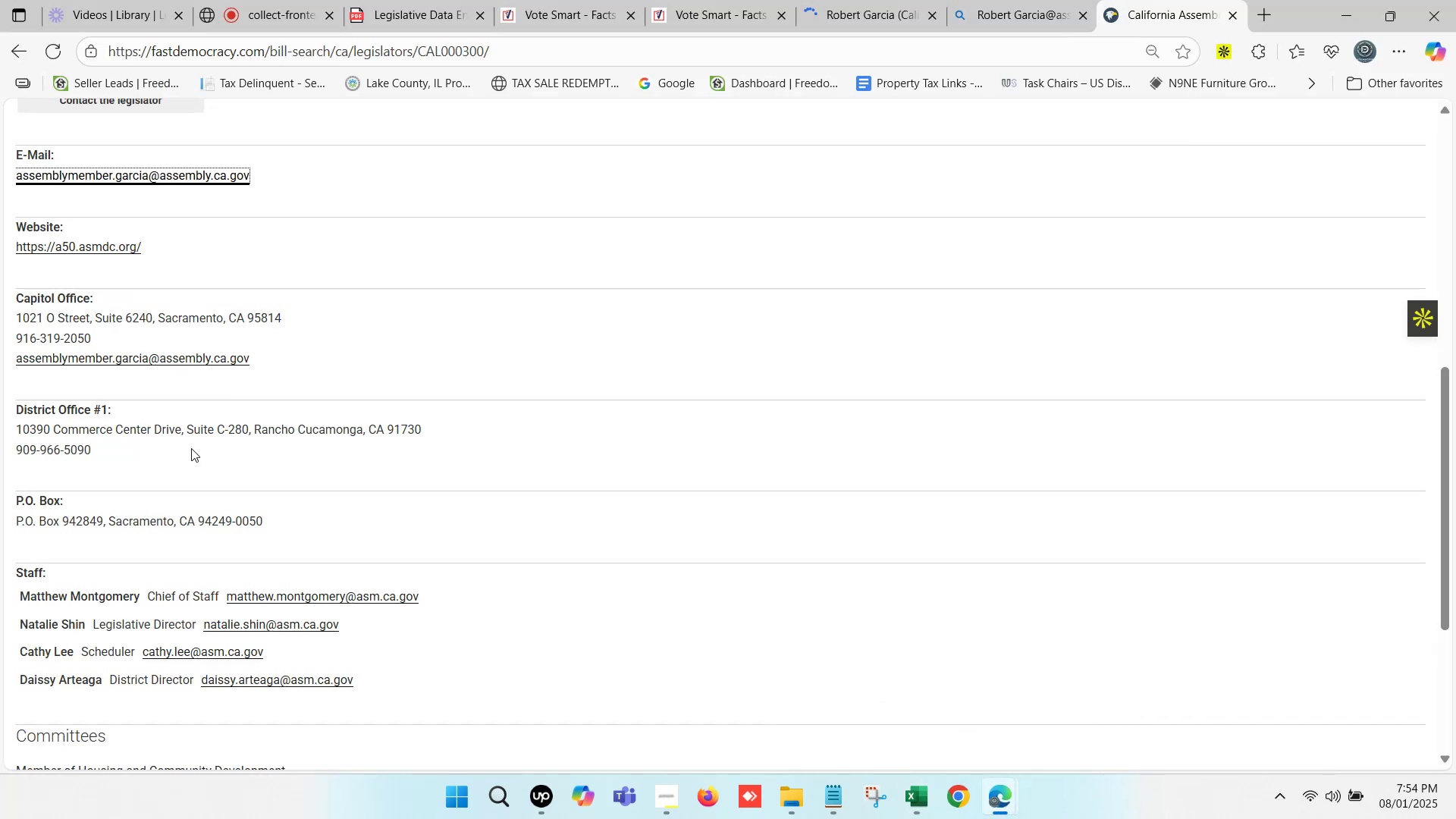 
left_click_drag(start_coordinate=[115, 452], to_coordinate=[15, 434])
 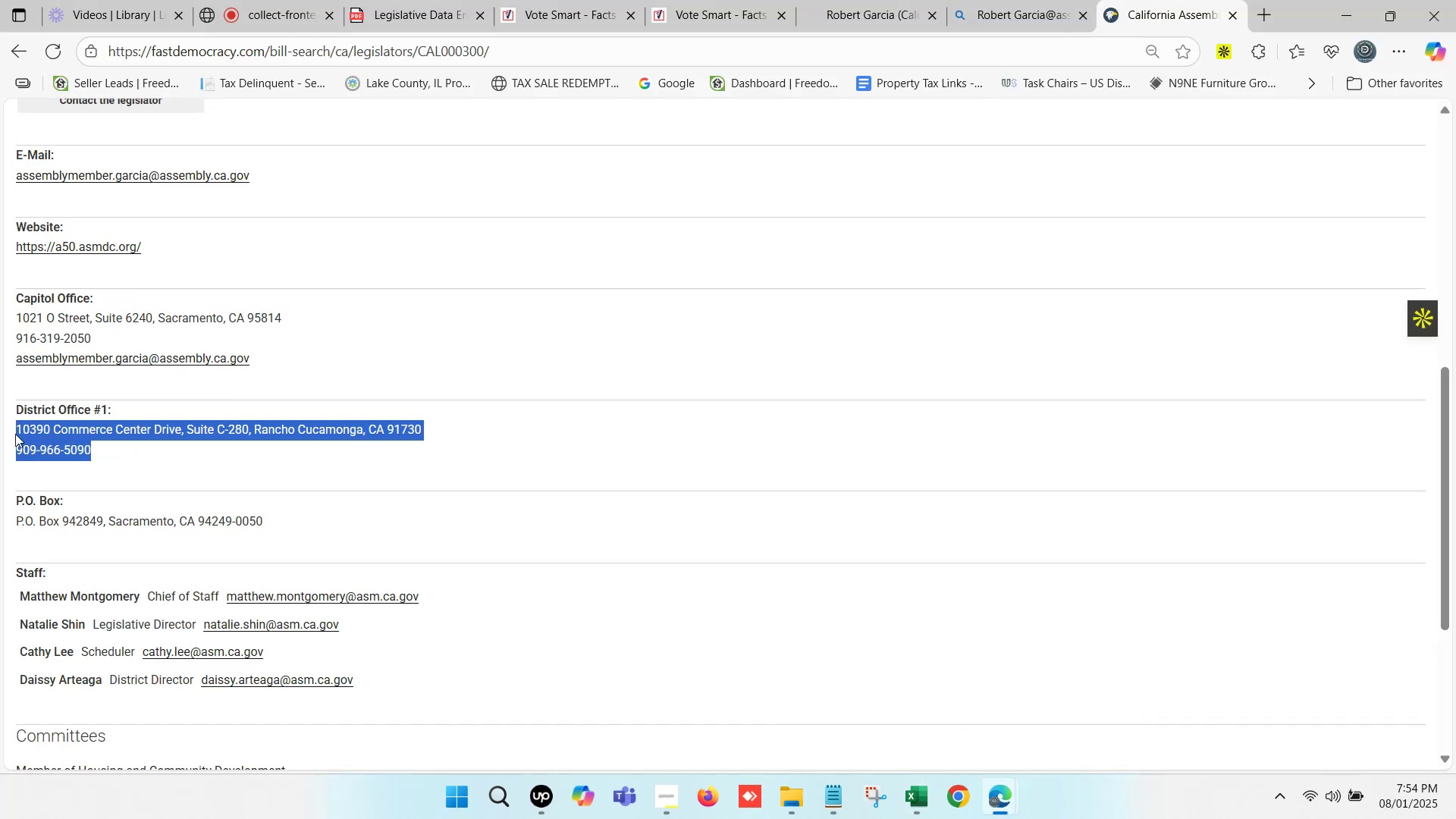 
key(Control+C)
 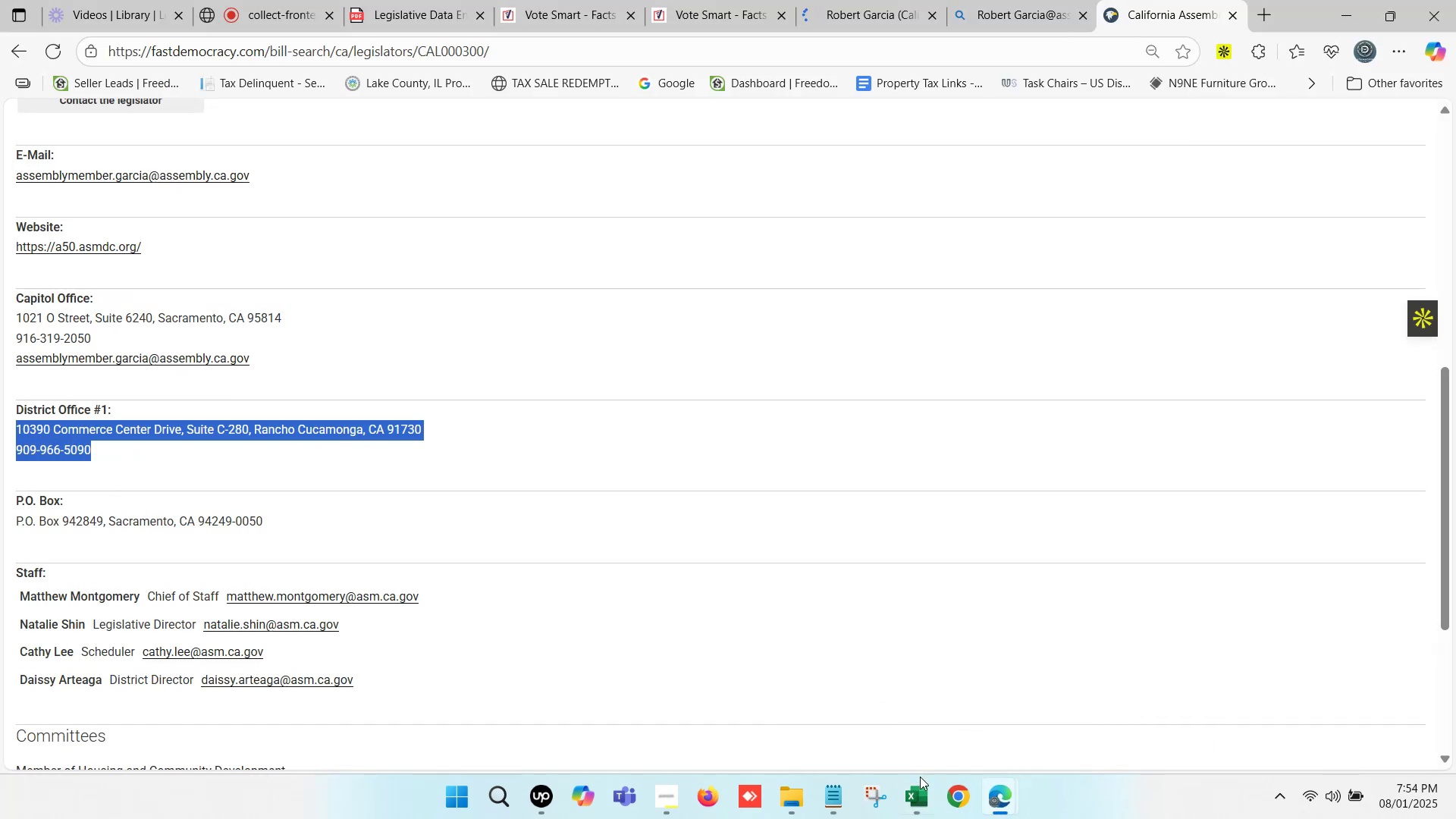 
left_click([921, 801])
 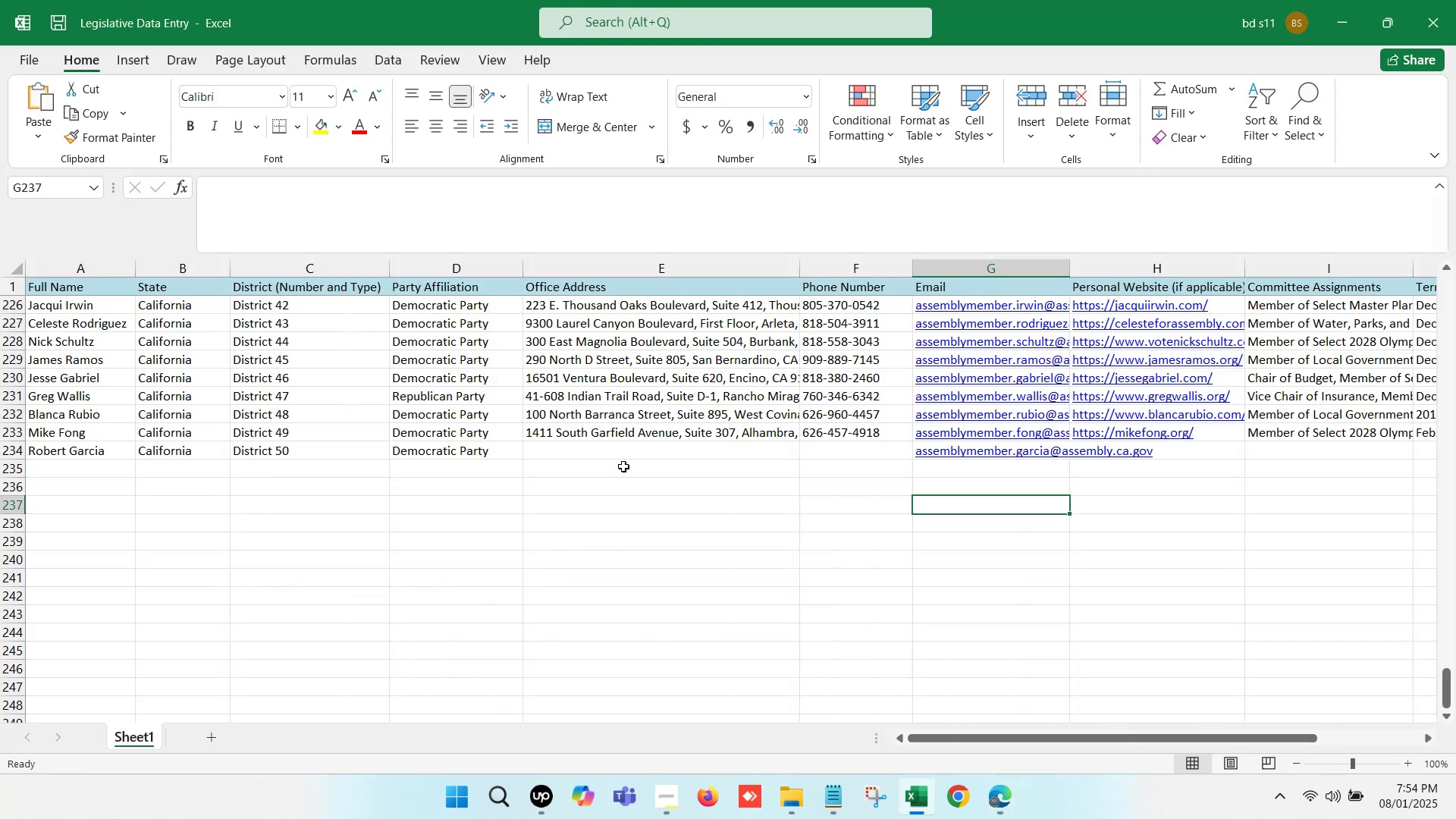 
left_click([610, 456])
 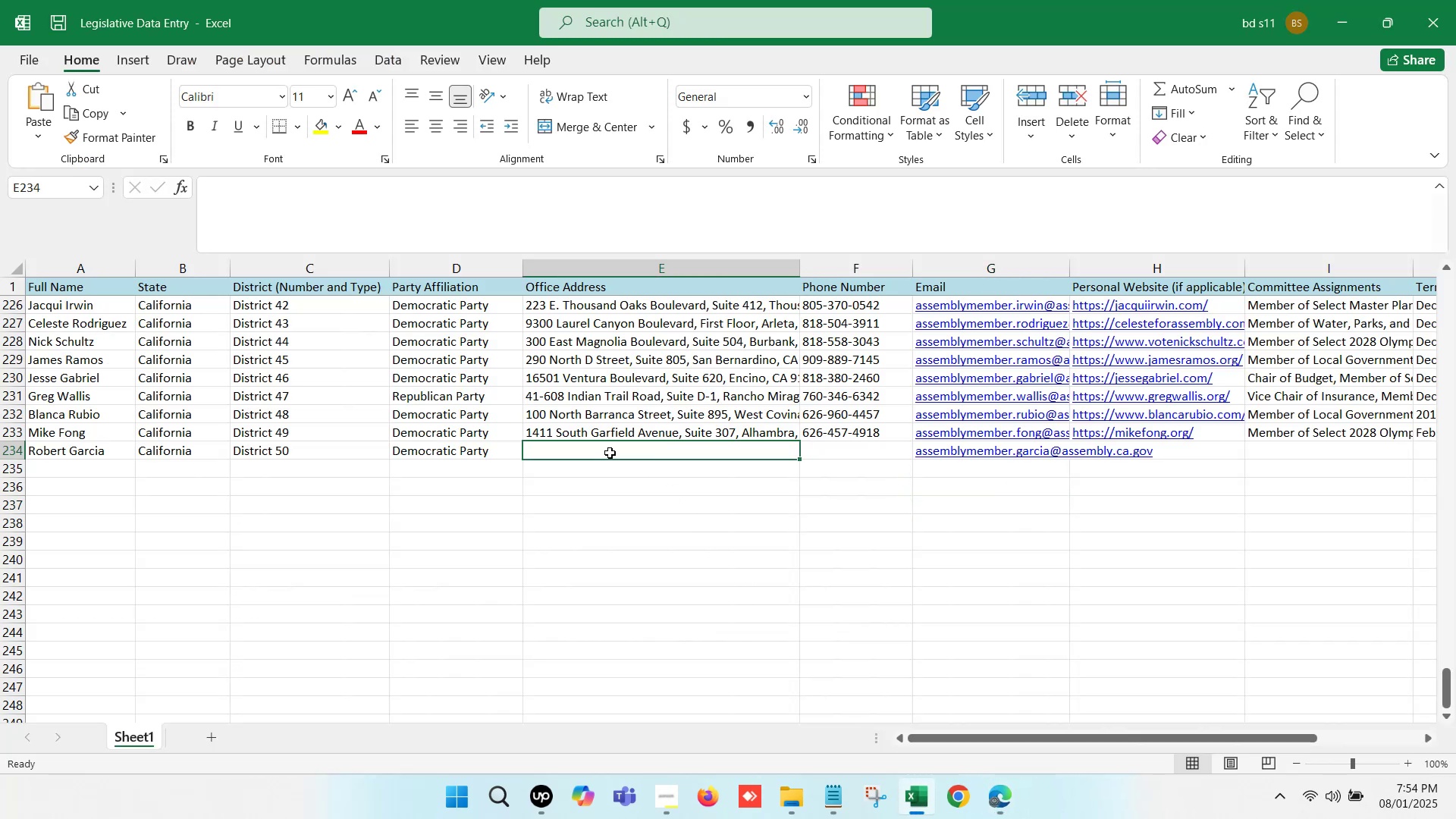 
left_click([610, 453])
 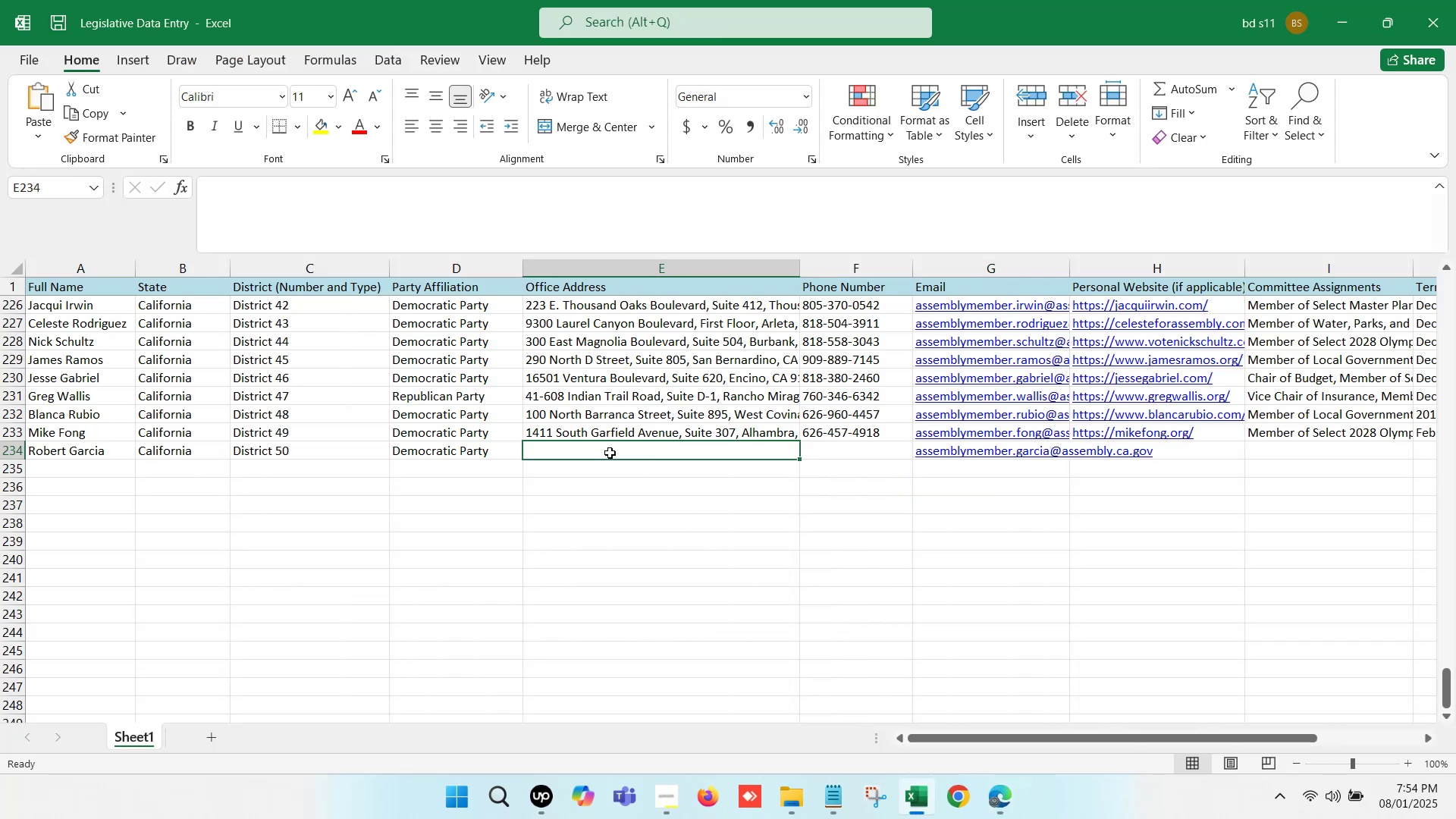 
double_click([610, 453])
 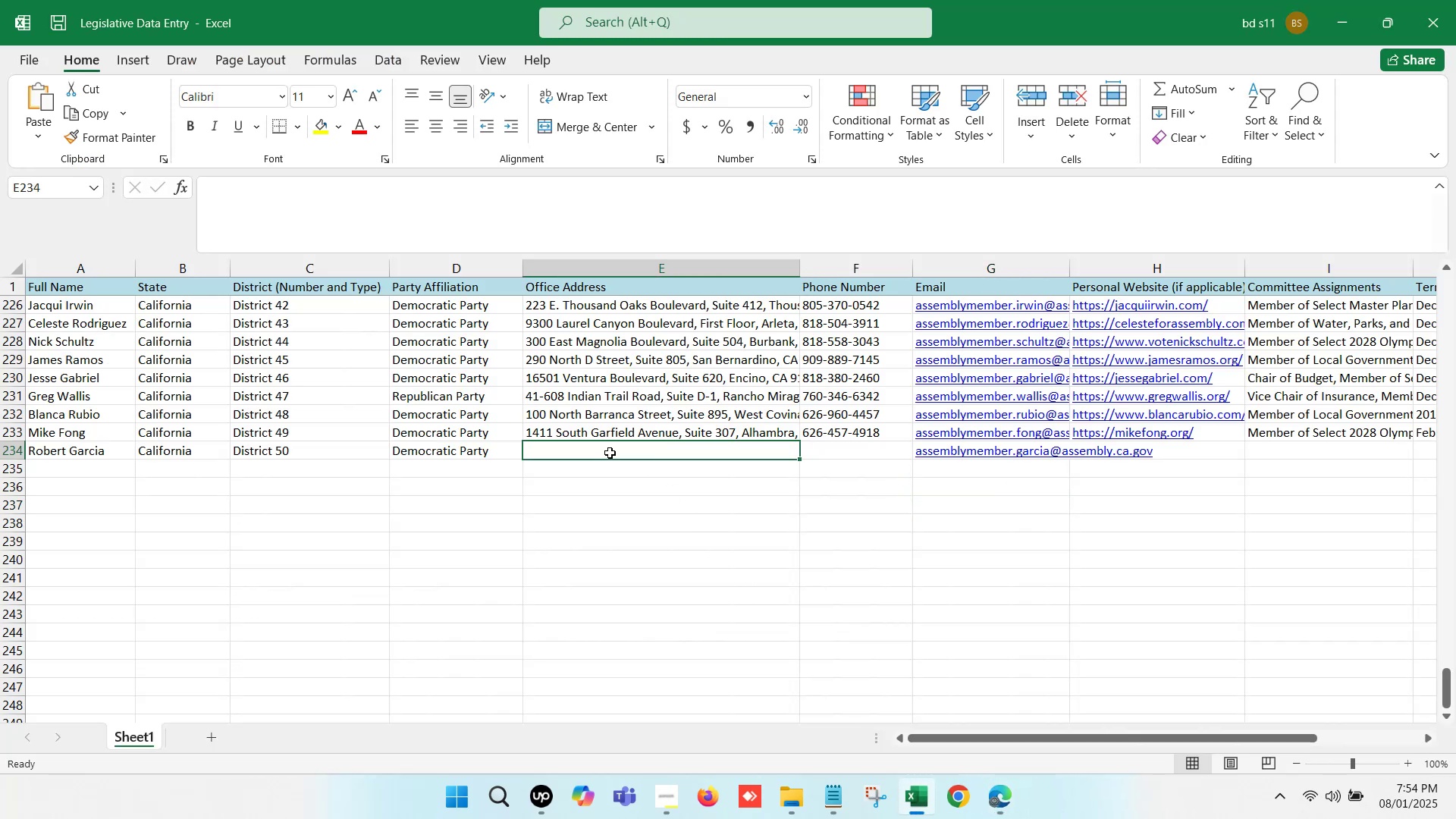 
key(Control+V)
 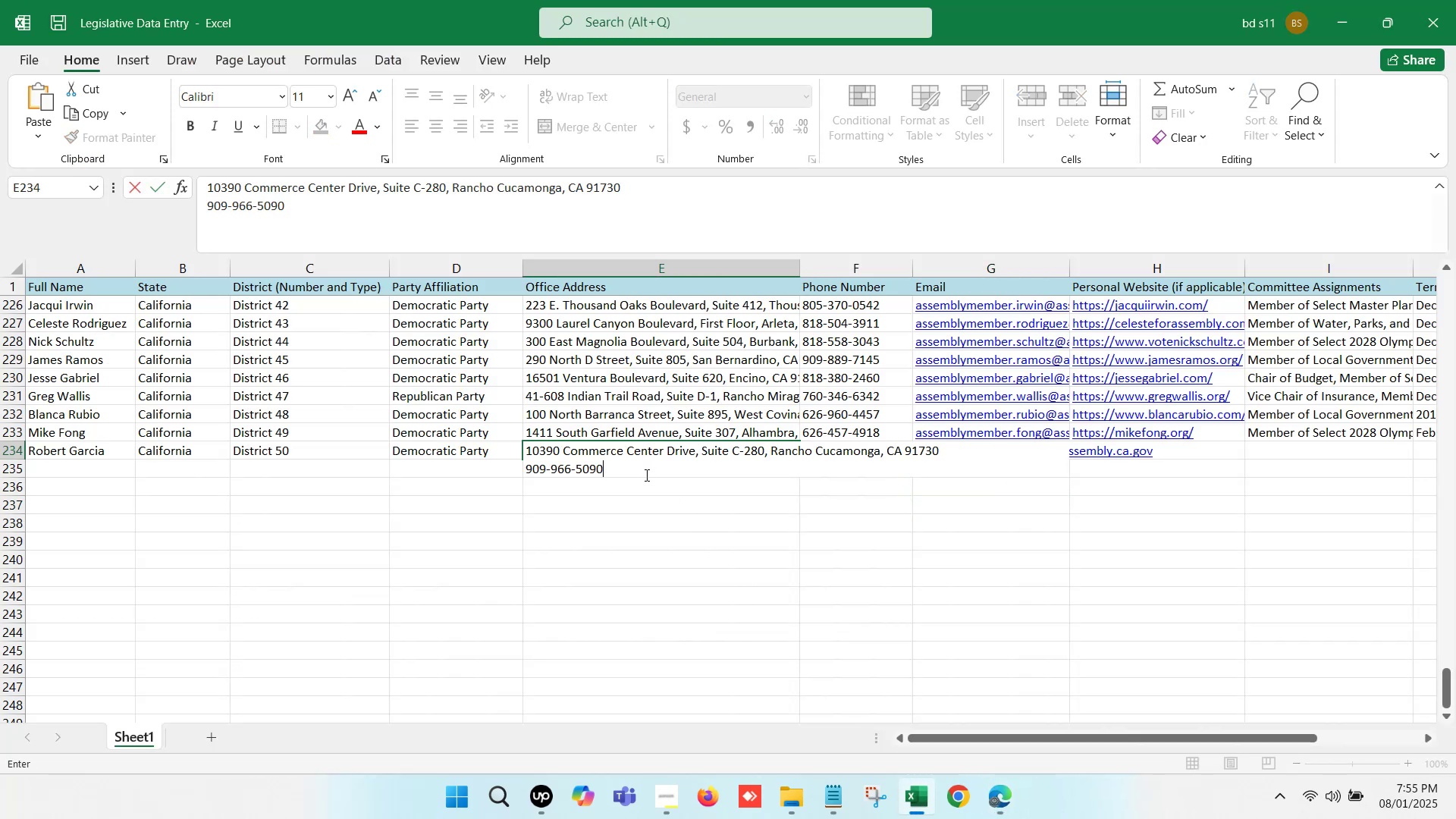 
left_click_drag(start_coordinate=[635, 473], to_coordinate=[500, 469])
 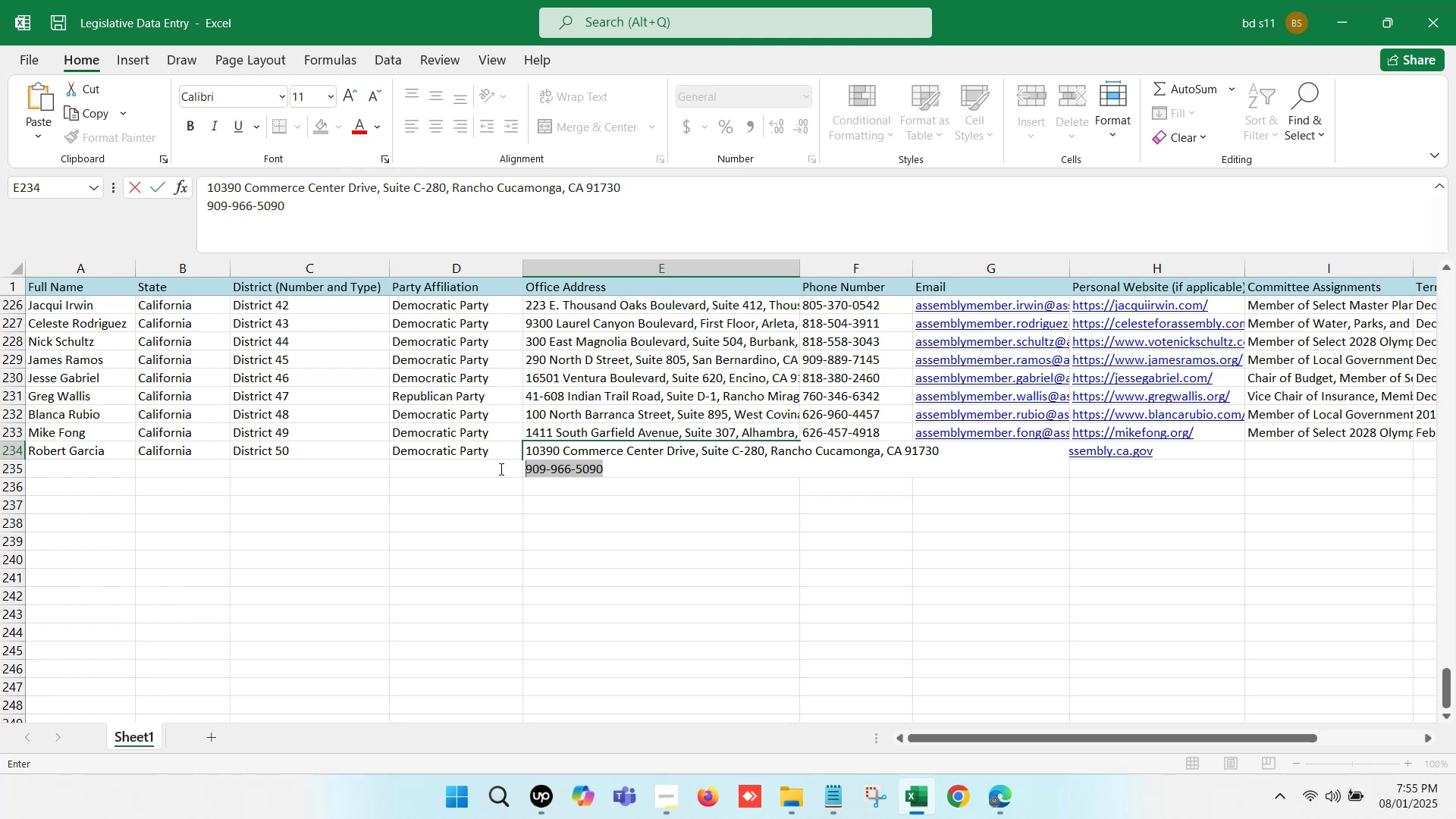 
key(Control+ControlLeft)
 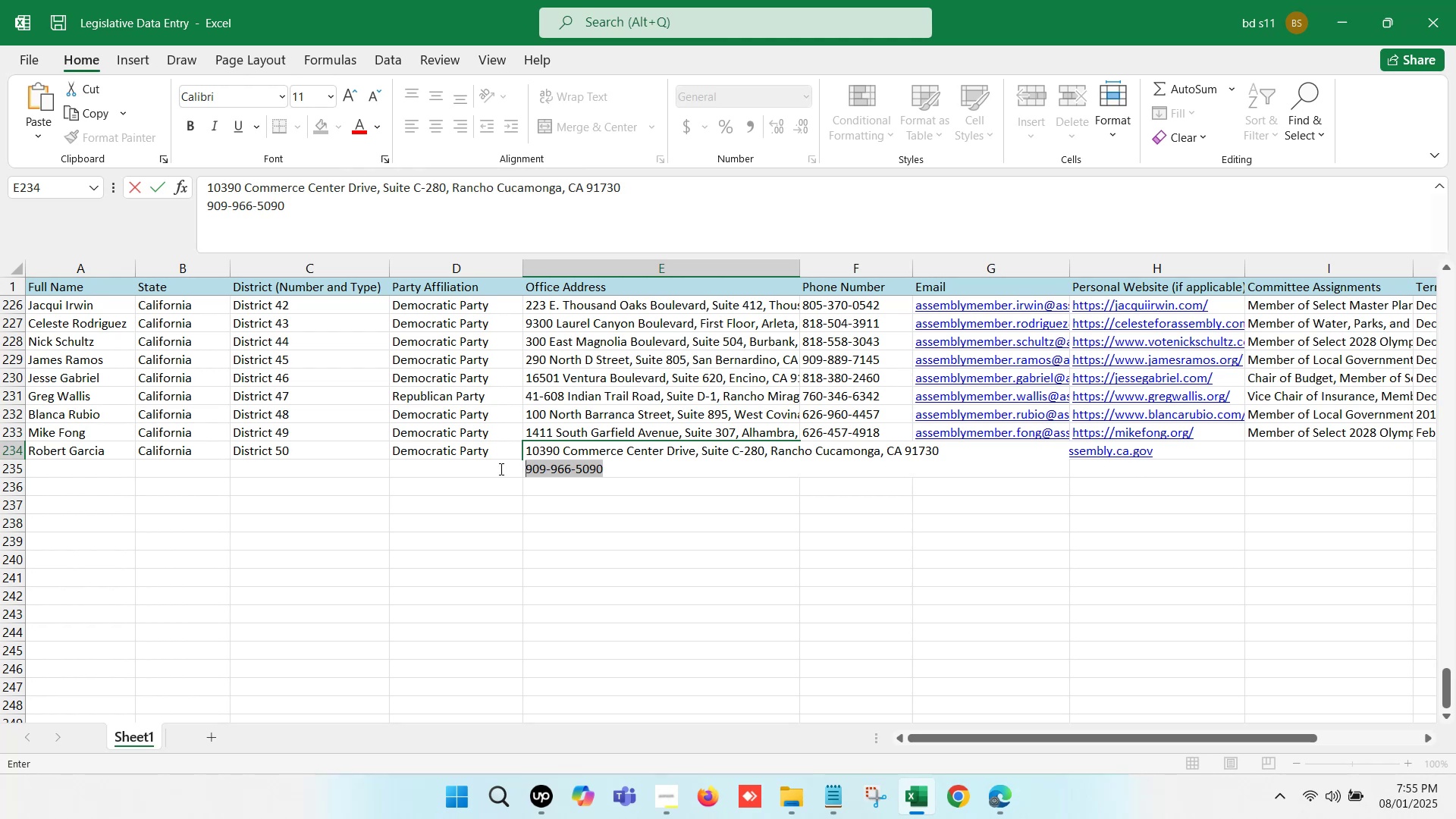 
key(Control+X)
 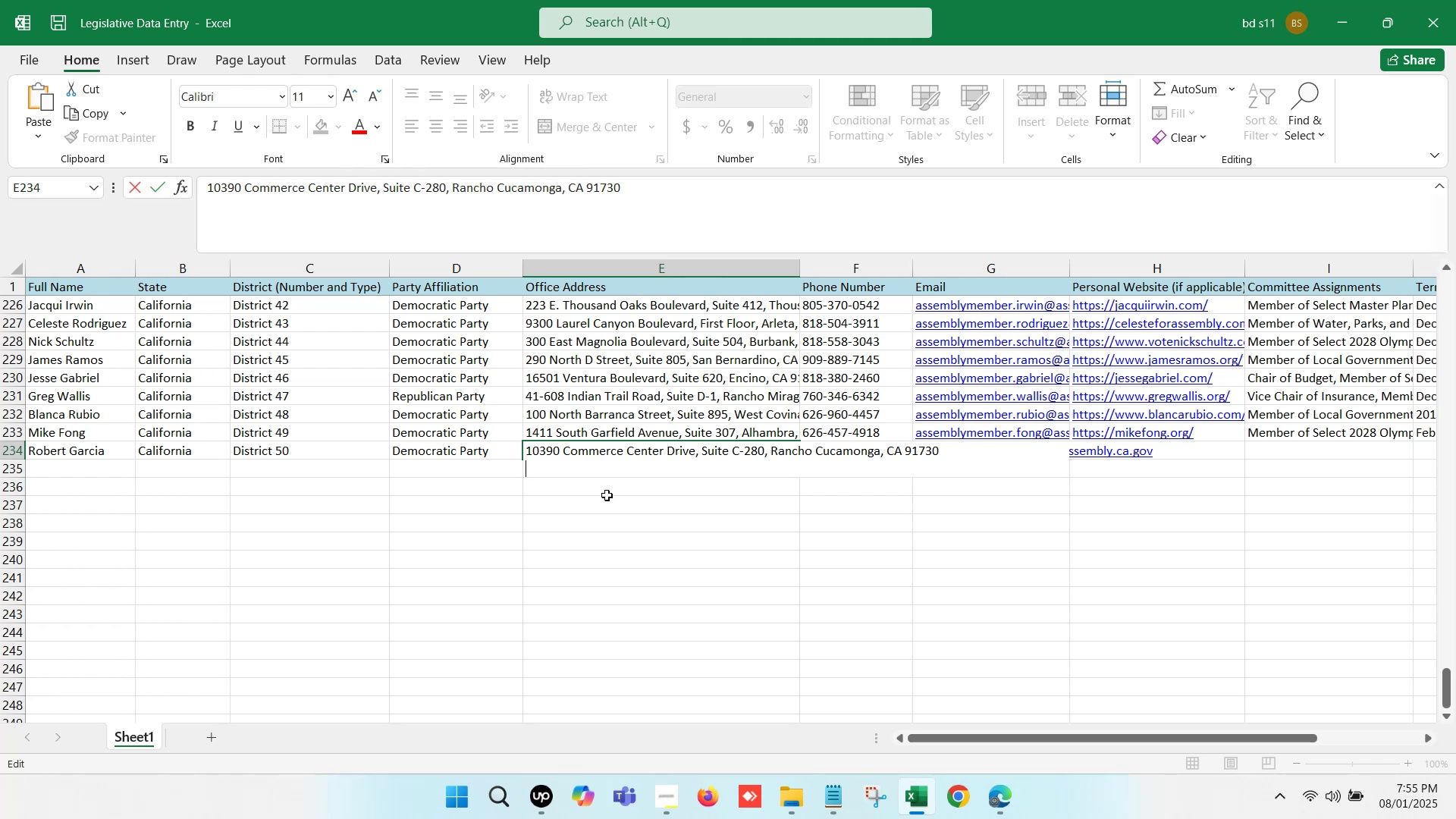 
key(Backspace)
 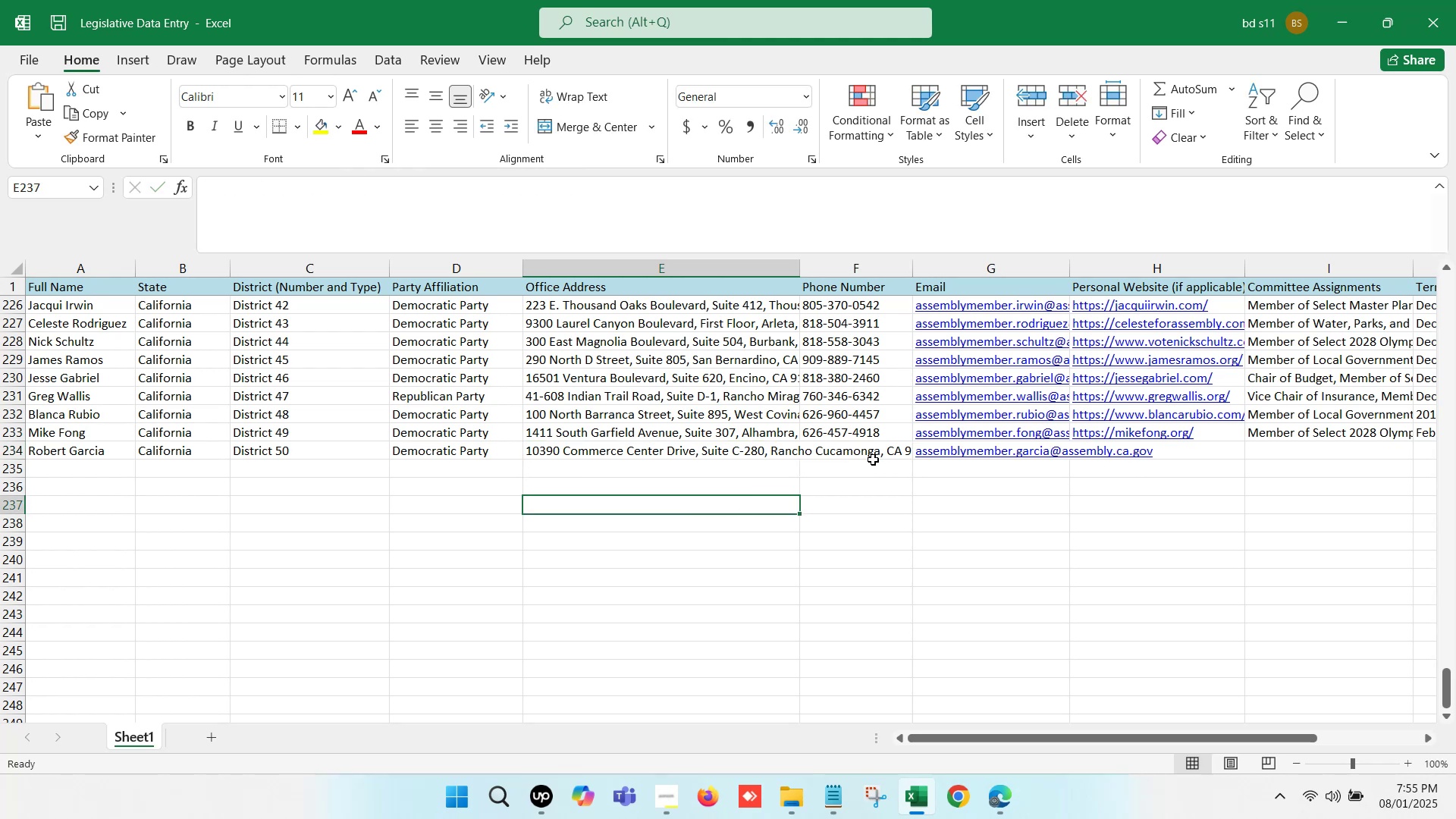 
double_click([852, 451])
 